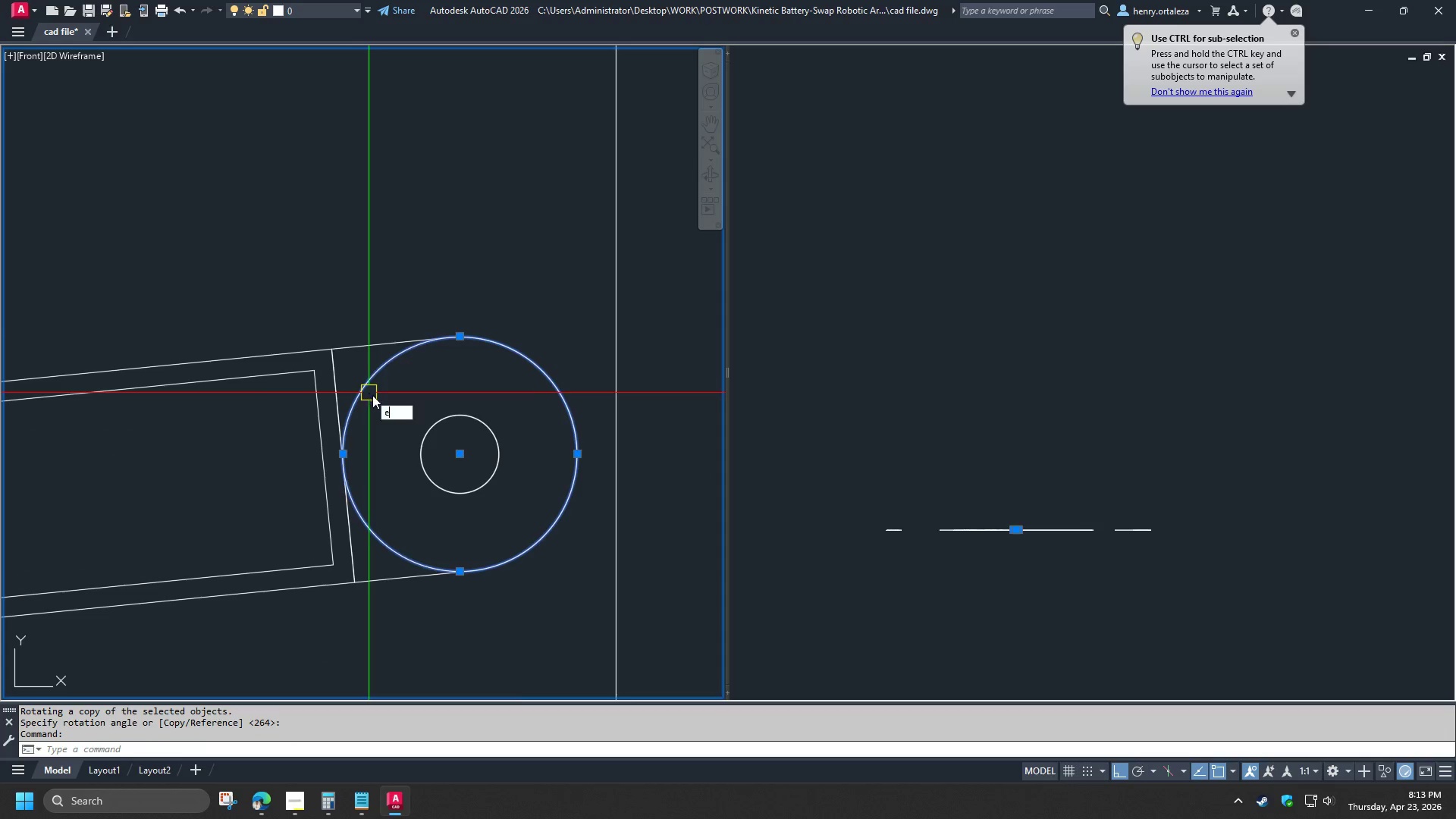 
key(Space)
 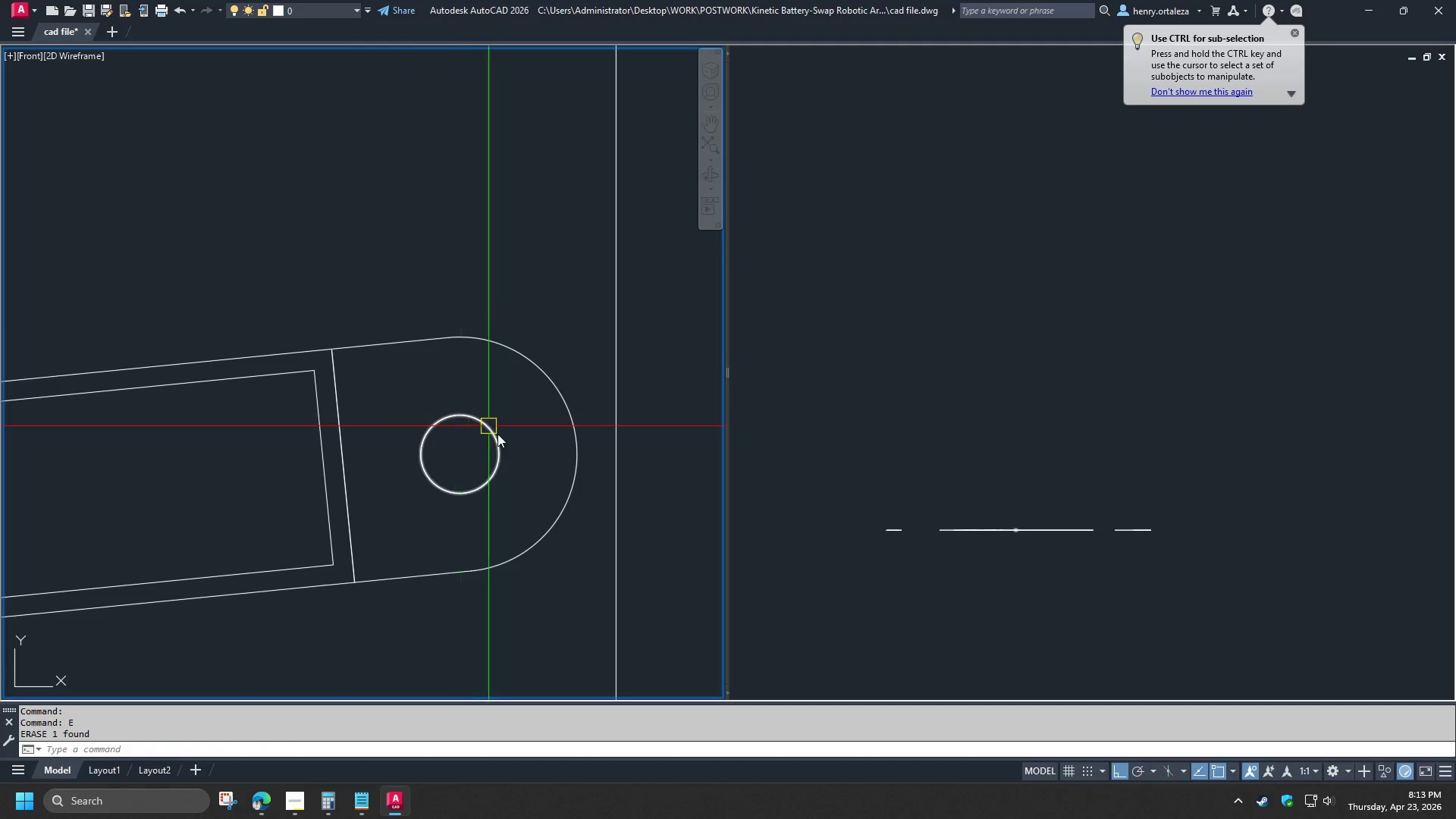 
left_click([510, 424])
 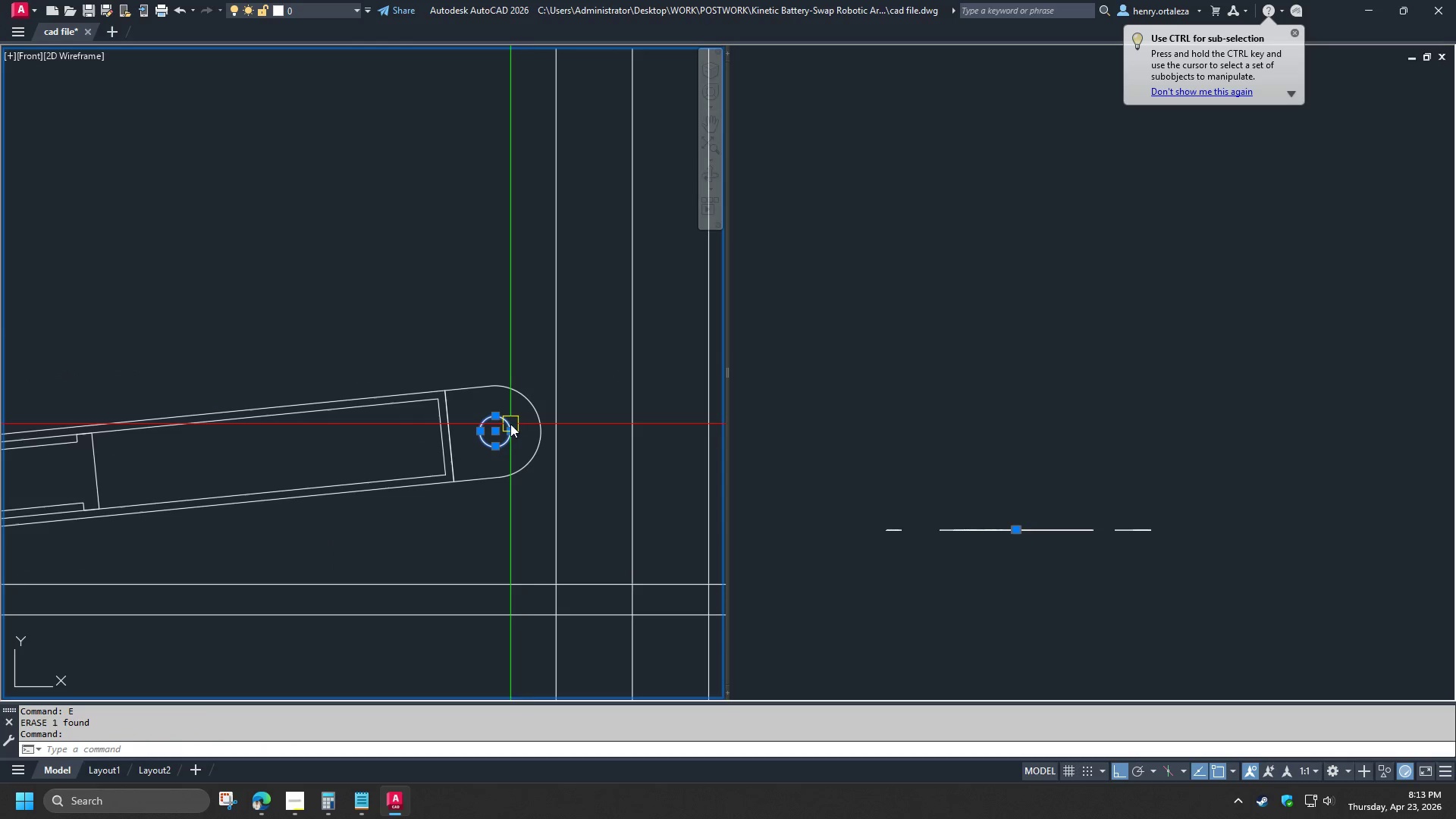 
key(E)
 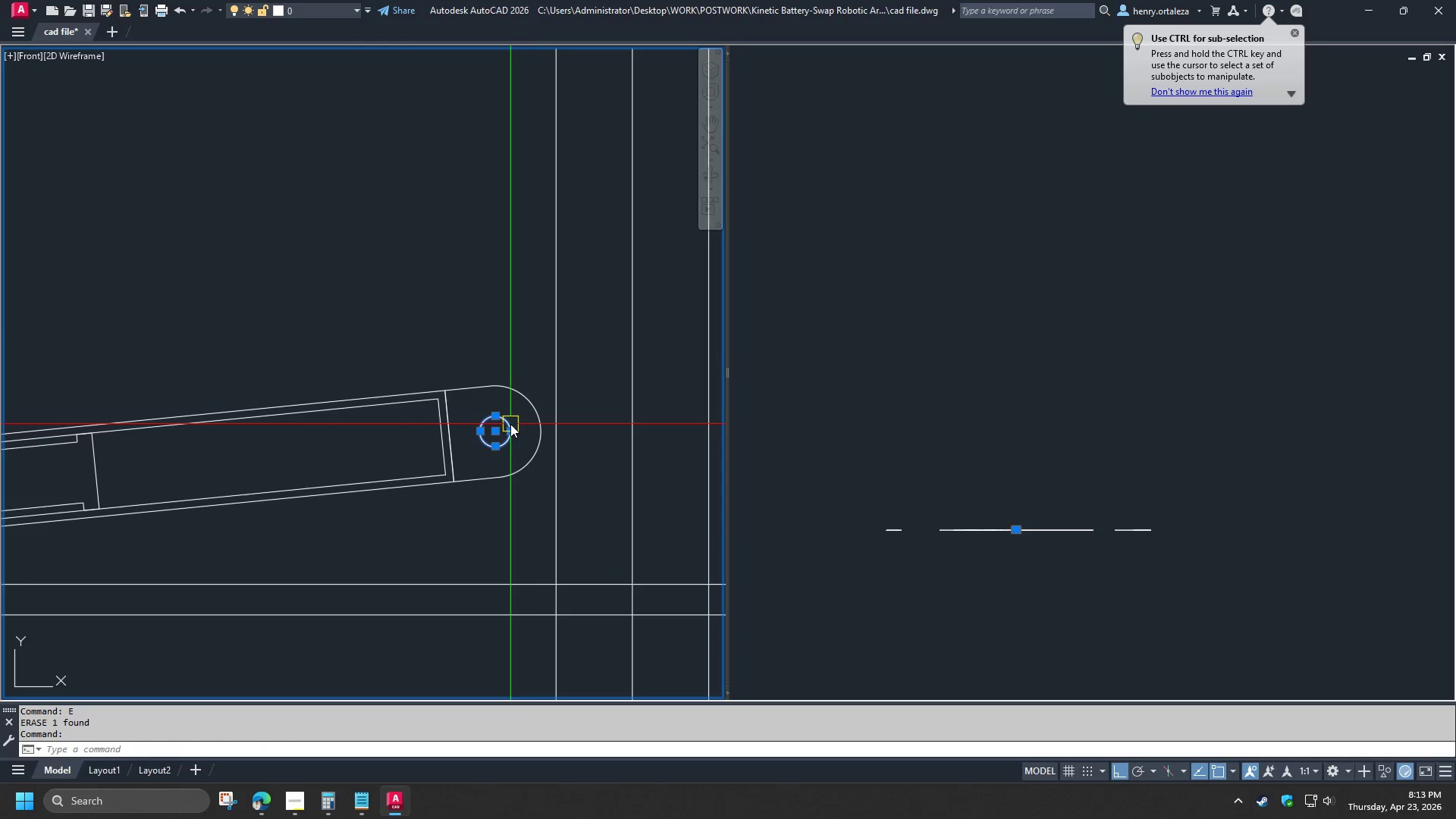 
scroll: coordinate [518, 417], scroll_direction: down, amount: 2.0
 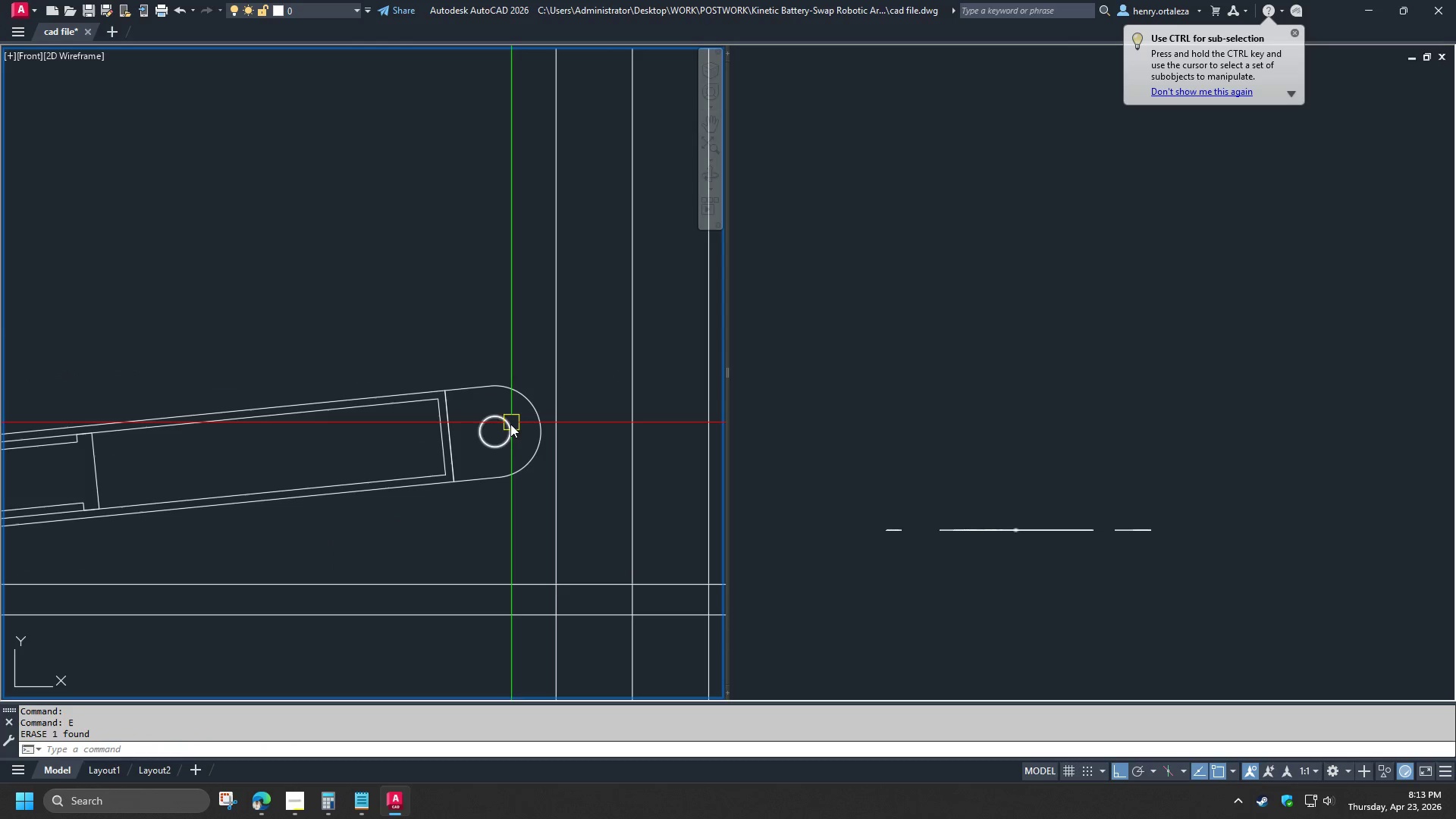 
key(Space)
 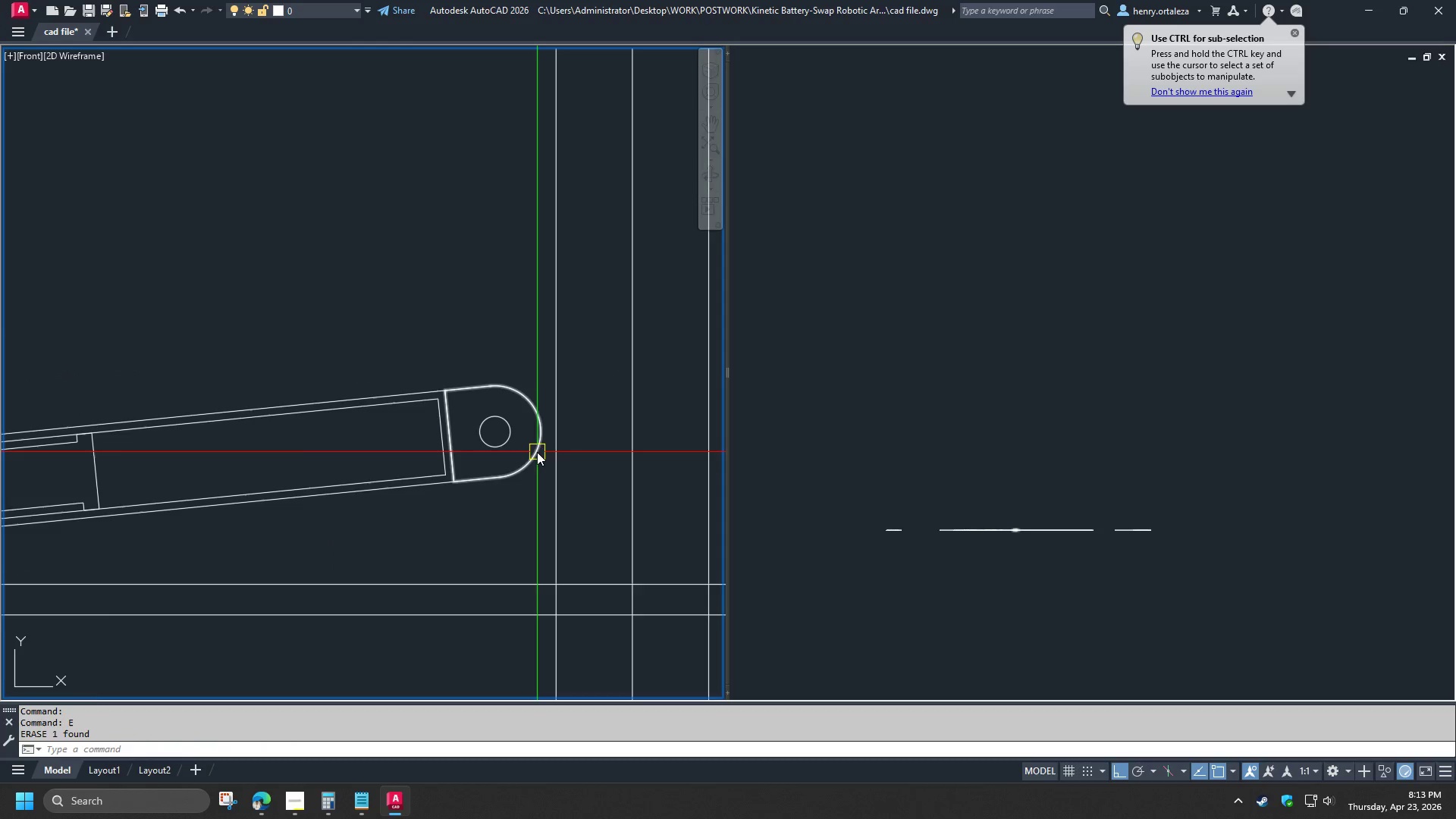 
scroll: coordinate [537, 452], scroll_direction: down, amount: 2.0
 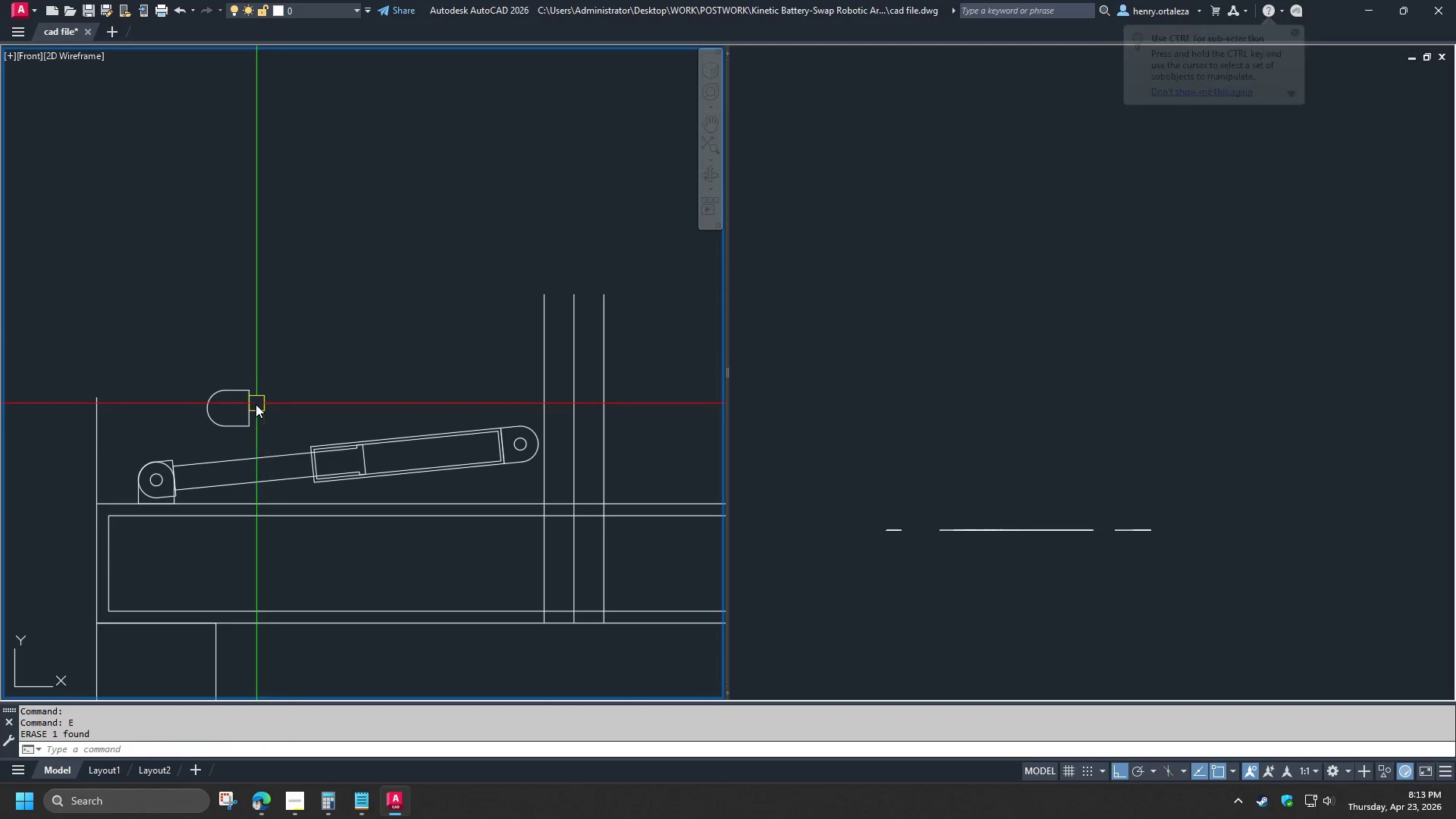 
left_click([252, 406])
 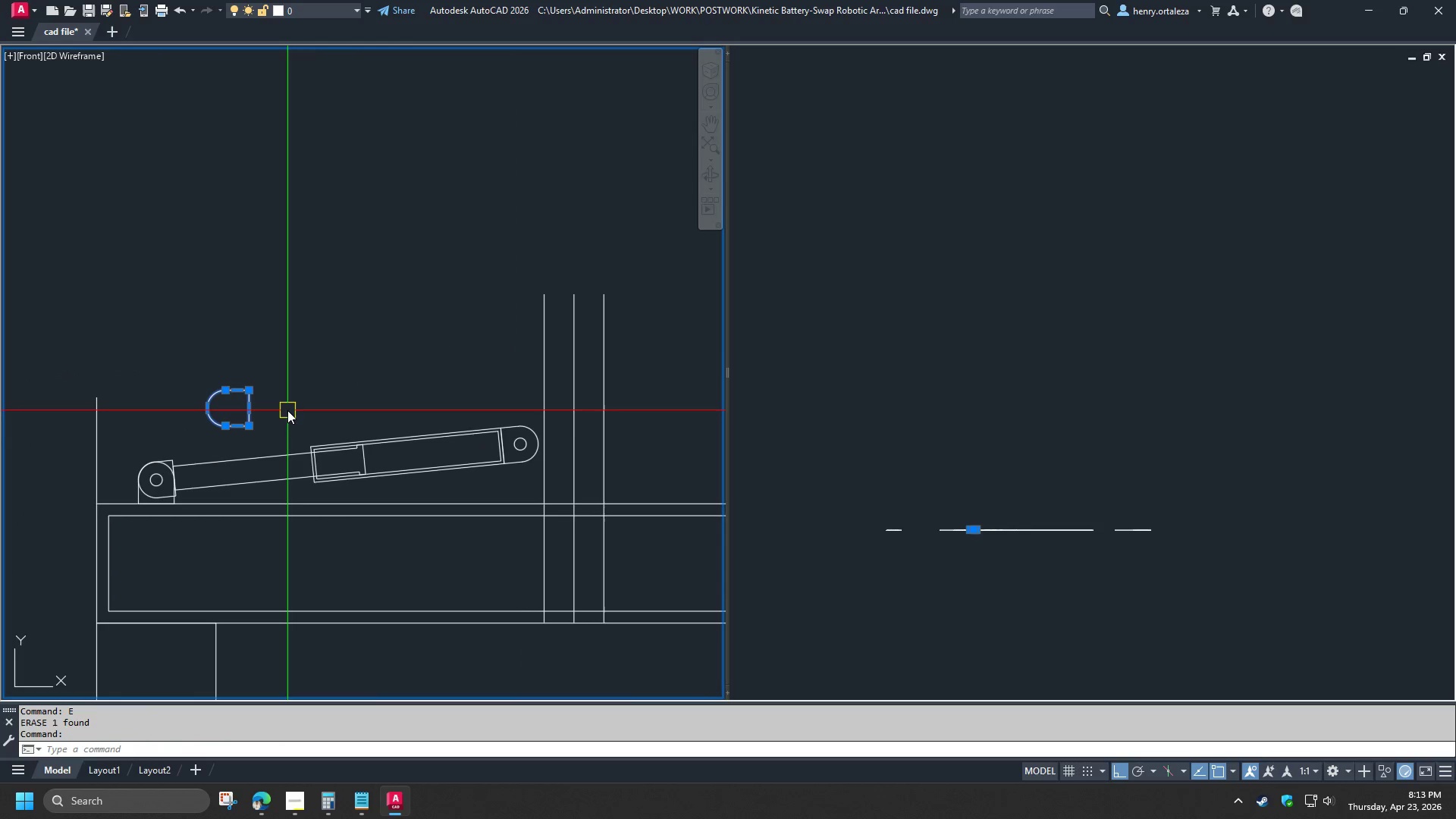 
type(co cen)
 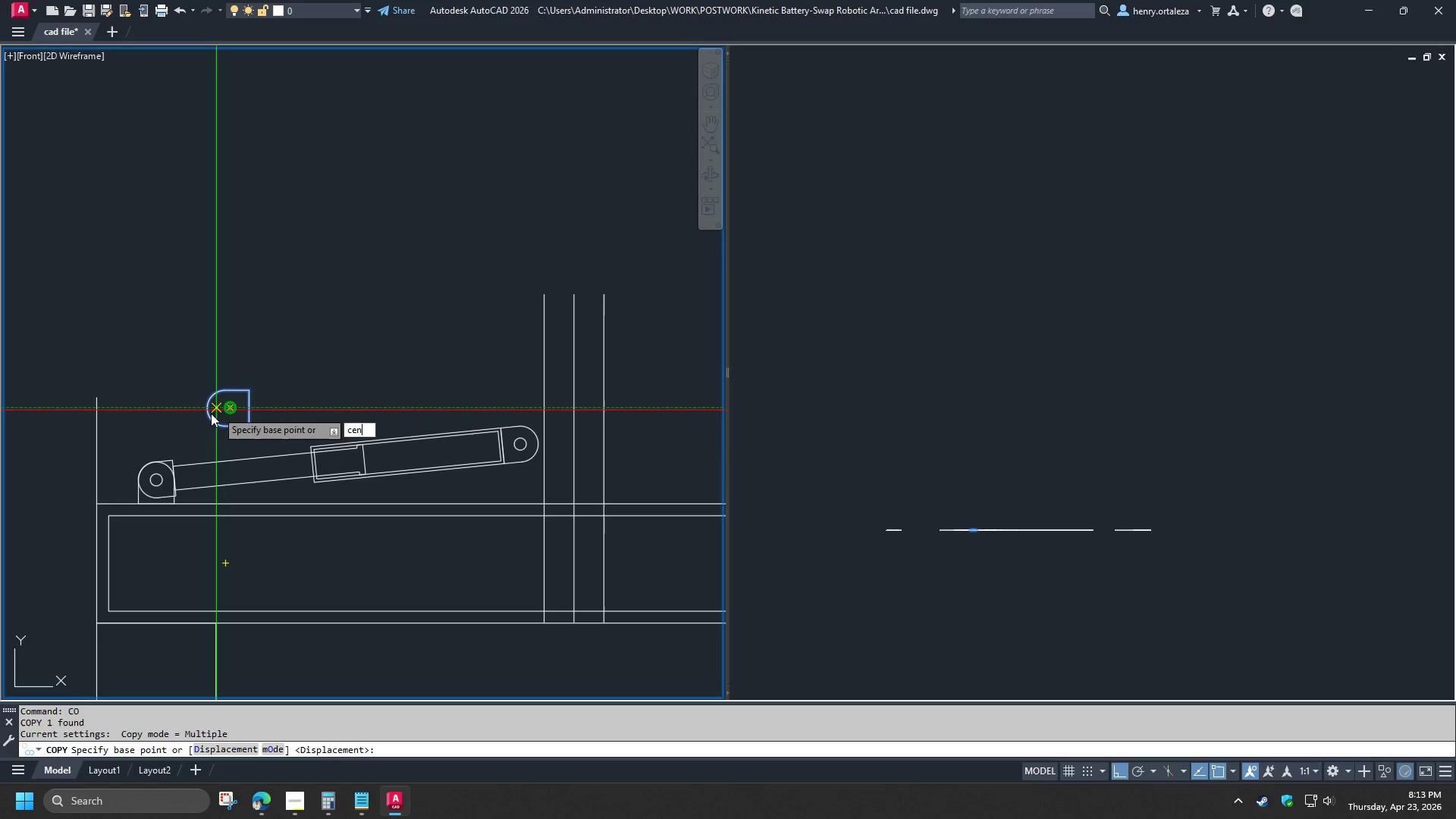 
key(Space)
 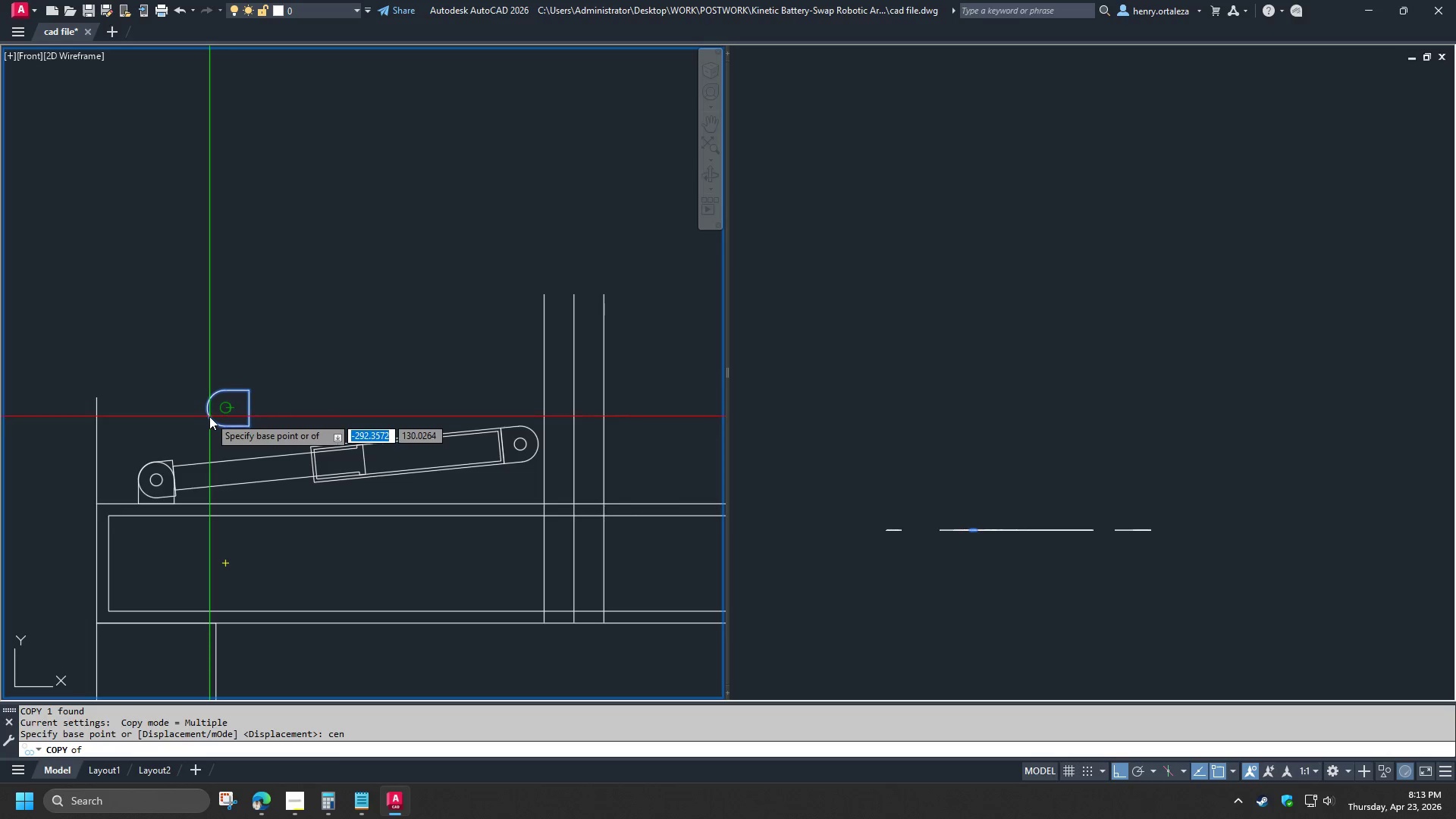 
left_click([209, 416])
 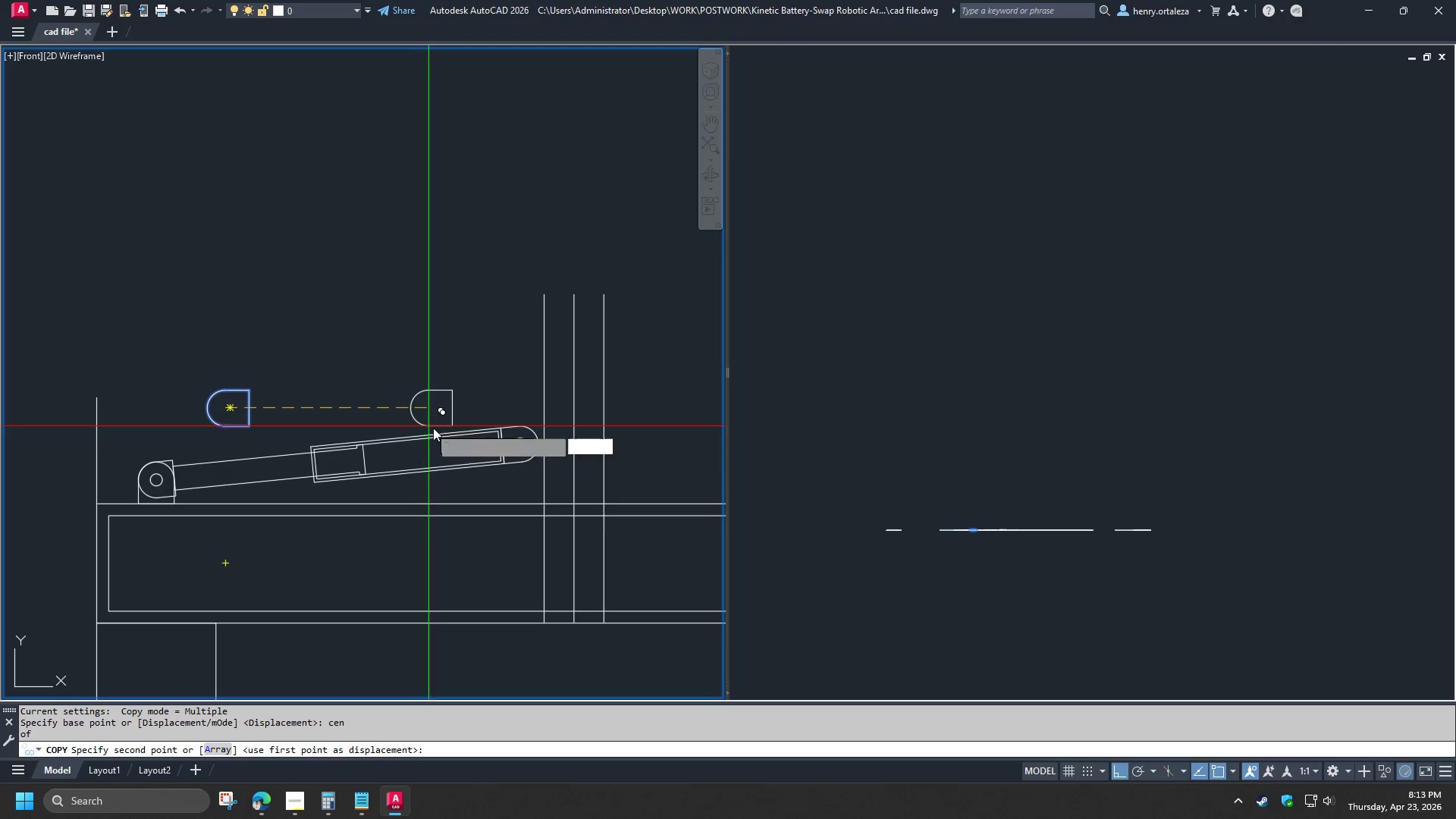 
scroll: coordinate [502, 439], scroll_direction: up, amount: 2.0
 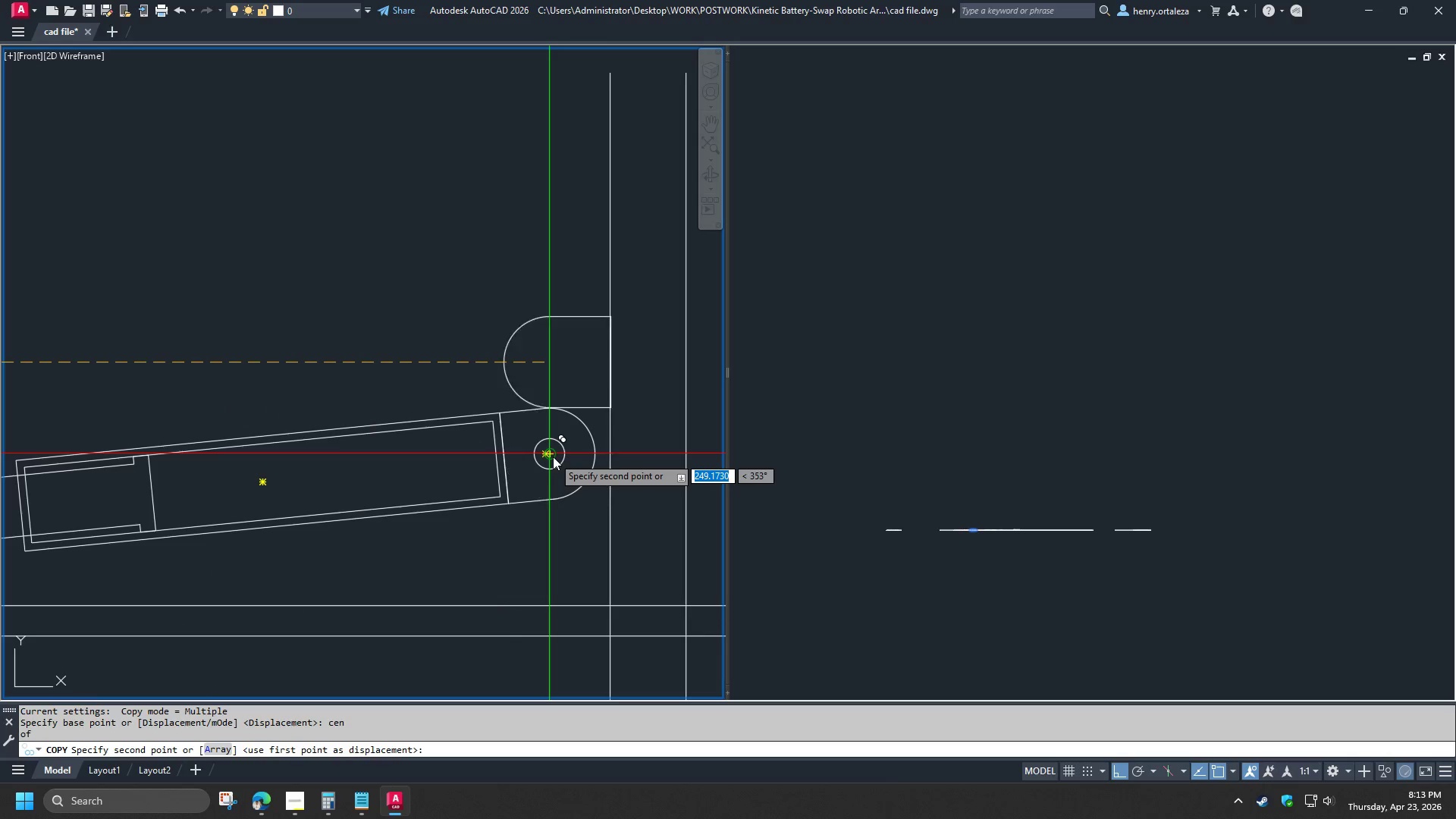 
left_click([553, 457])
 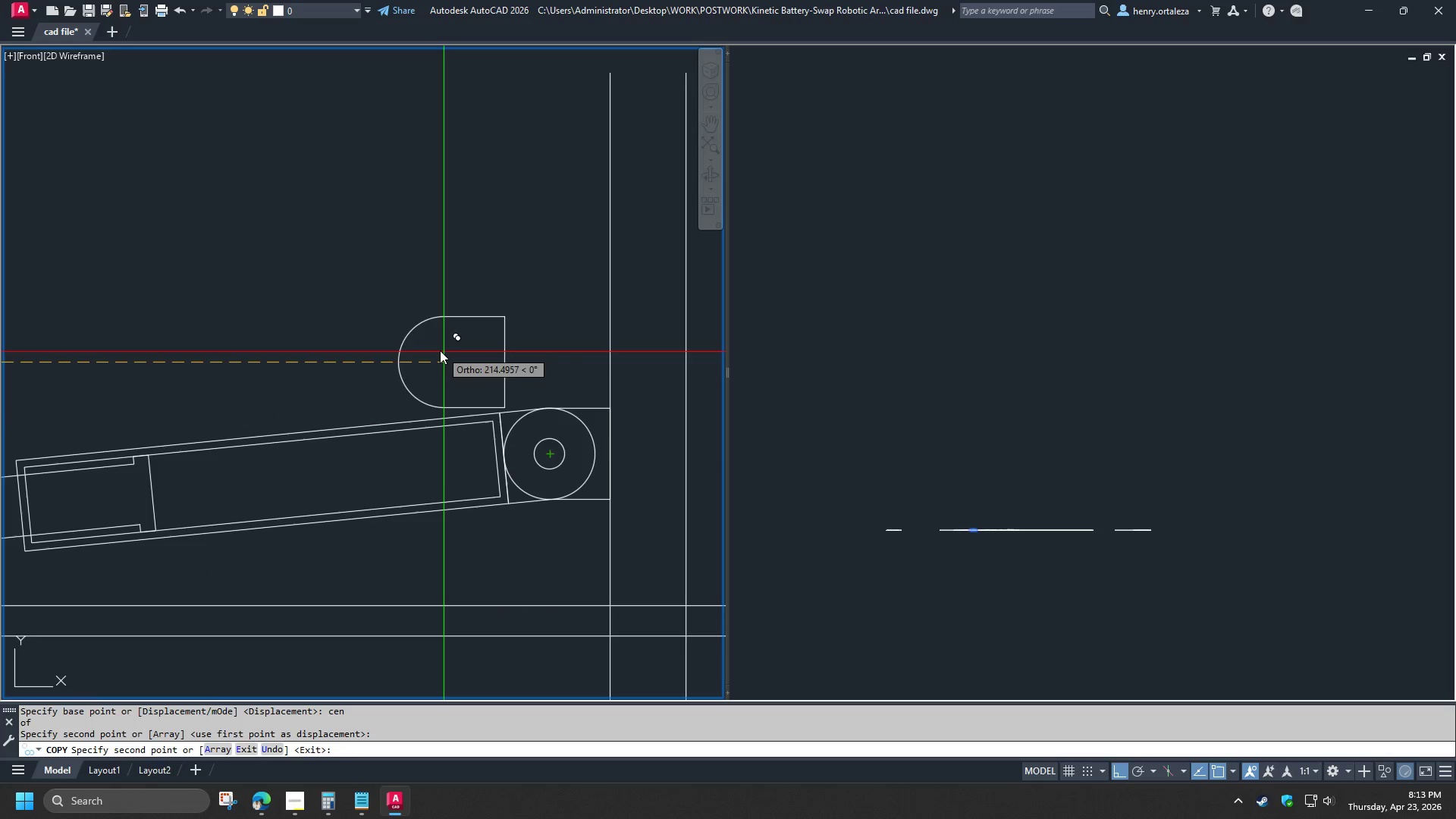 
key(Space)
 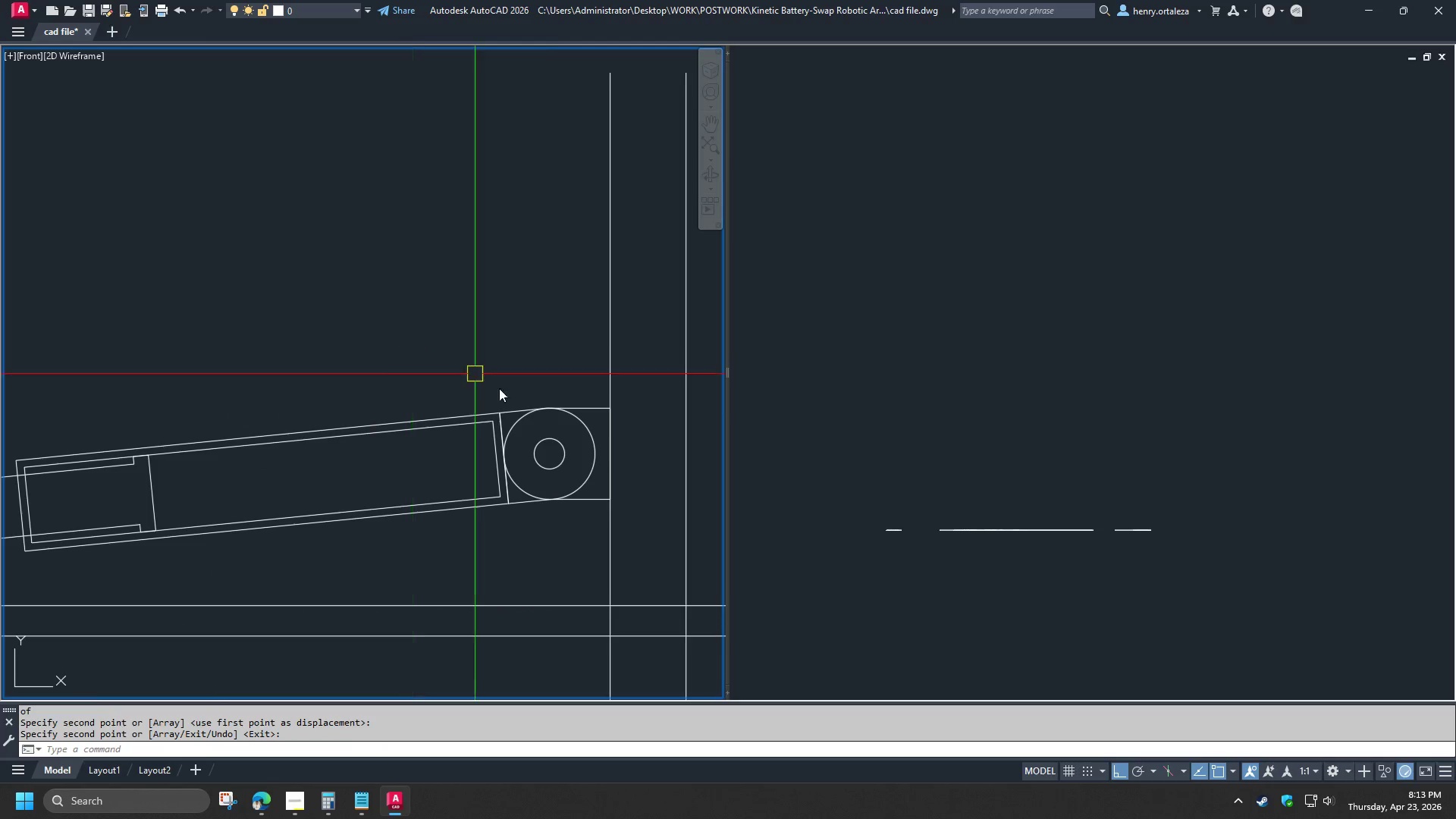 
scroll: coordinate [550, 441], scroll_direction: up, amount: 3.0
 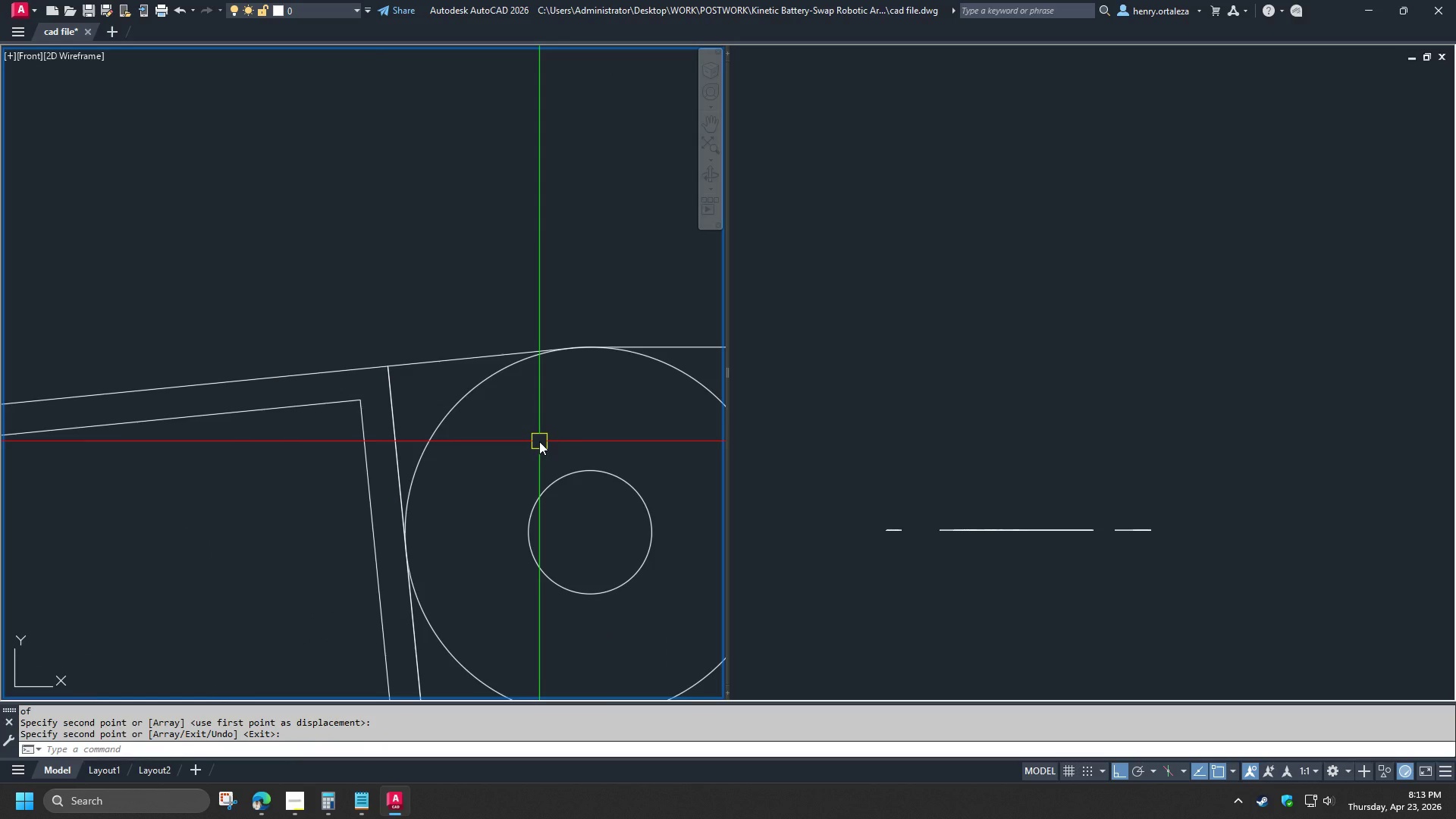 
scroll: coordinate [543, 446], scroll_direction: down, amount: 4.0
 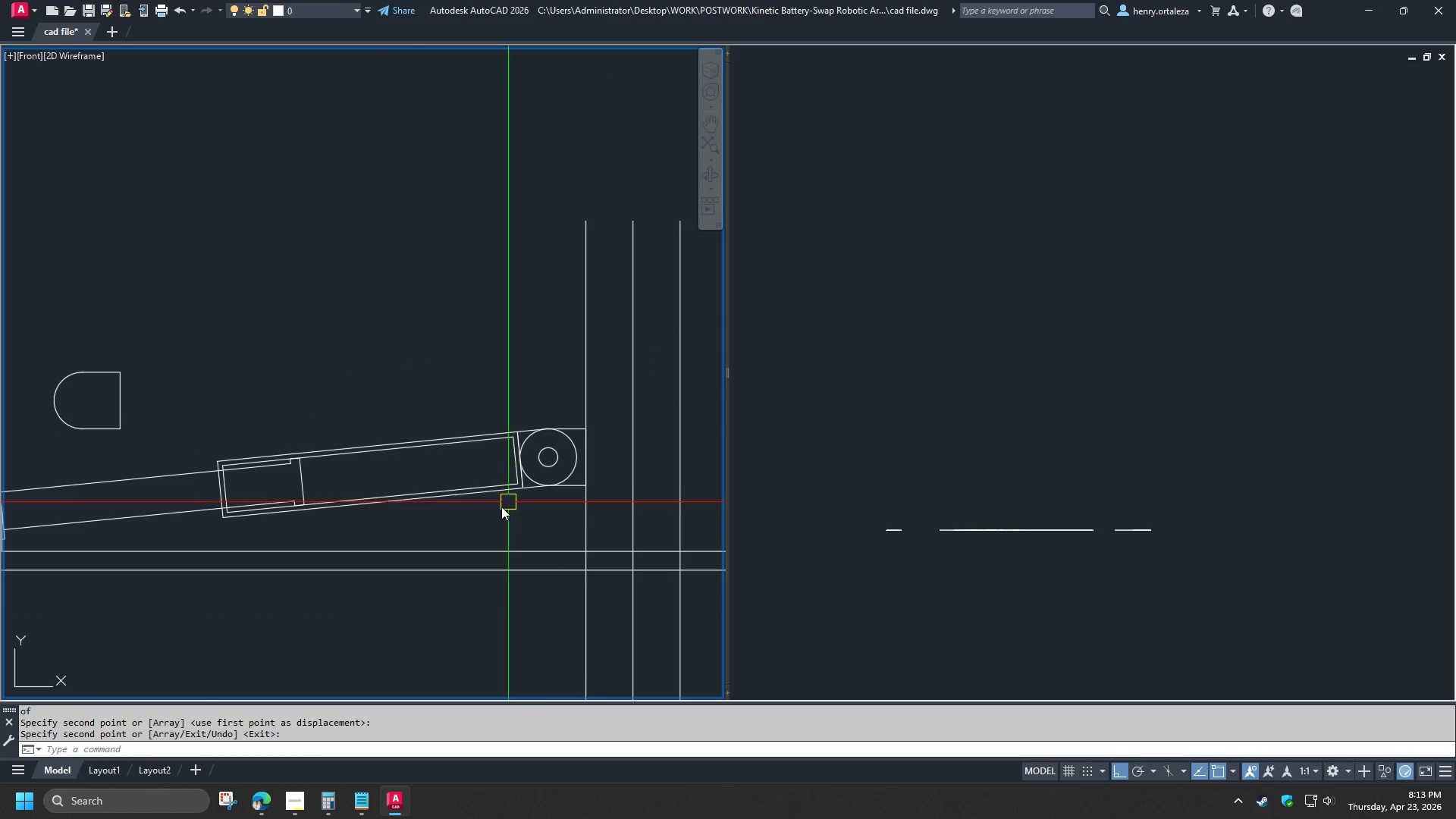 
mouse_move([480, 490])
 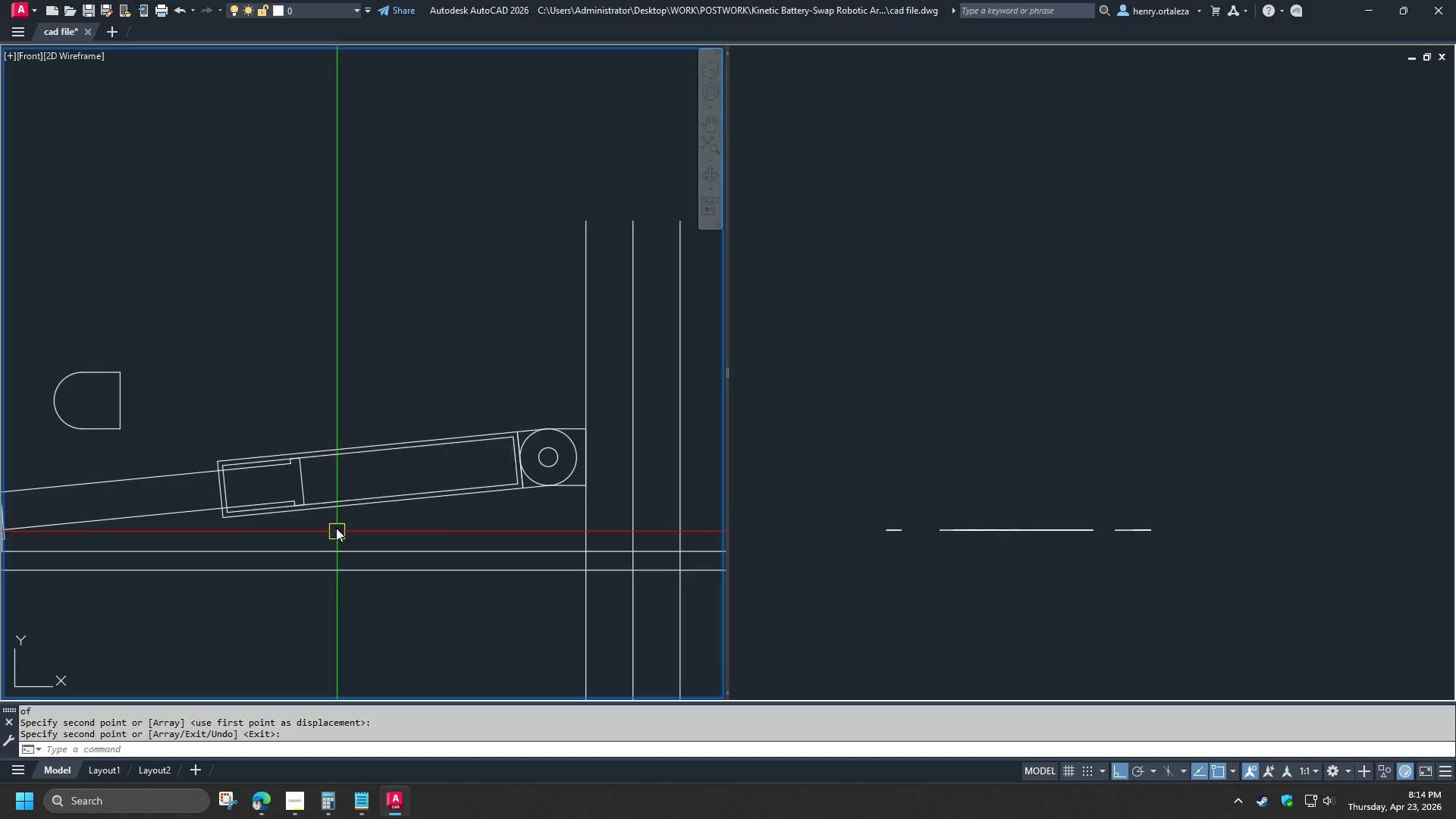 
scroll: coordinate [389, 447], scroll_direction: down, amount: 2.0
 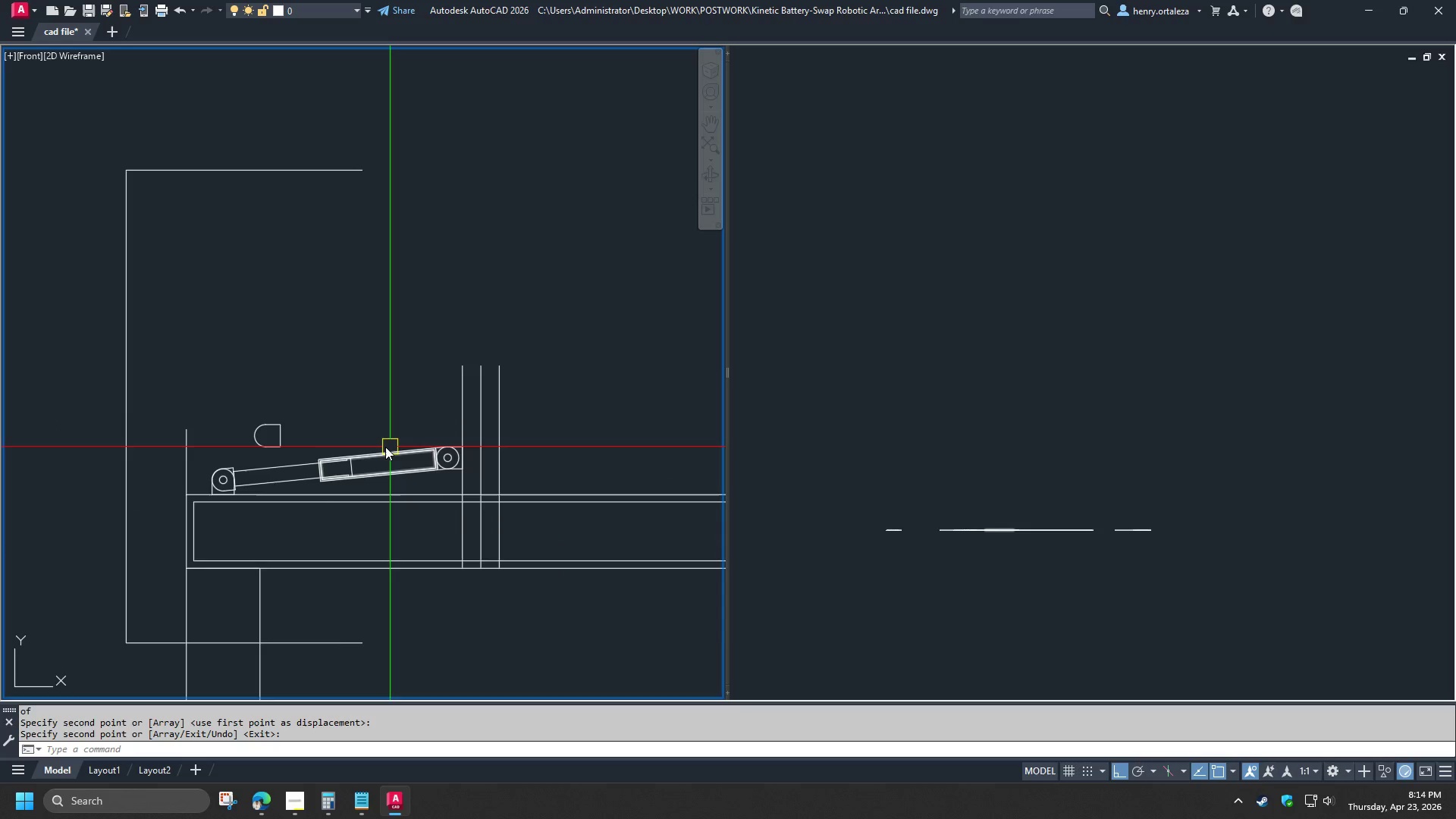 
scroll: coordinate [361, 445], scroll_direction: up, amount: 3.0
 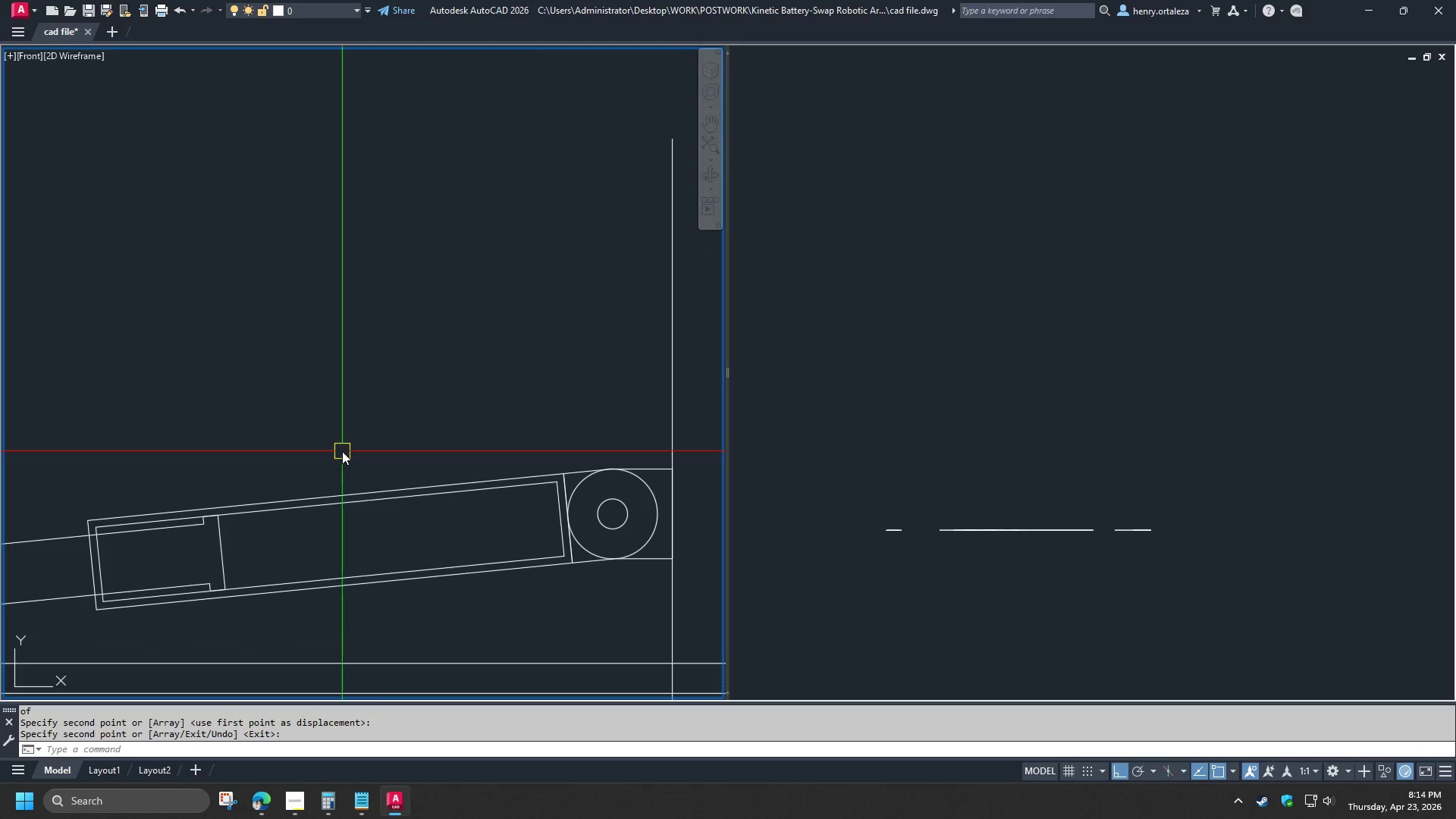 
scroll: coordinate [342, 452], scroll_direction: down, amount: 1.0
 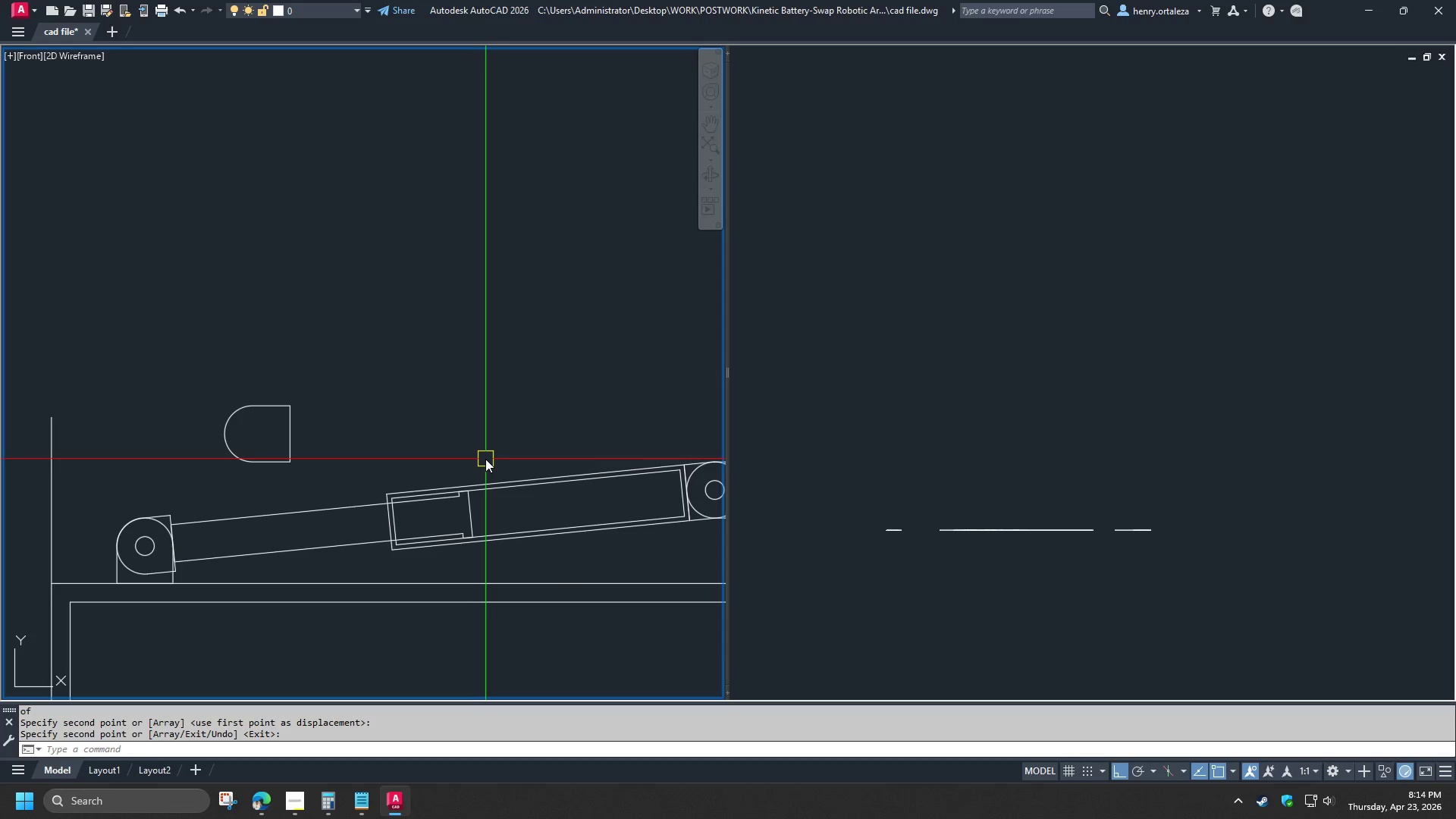 
scroll: coordinate [172, 546], scroll_direction: up, amount: 2.0
 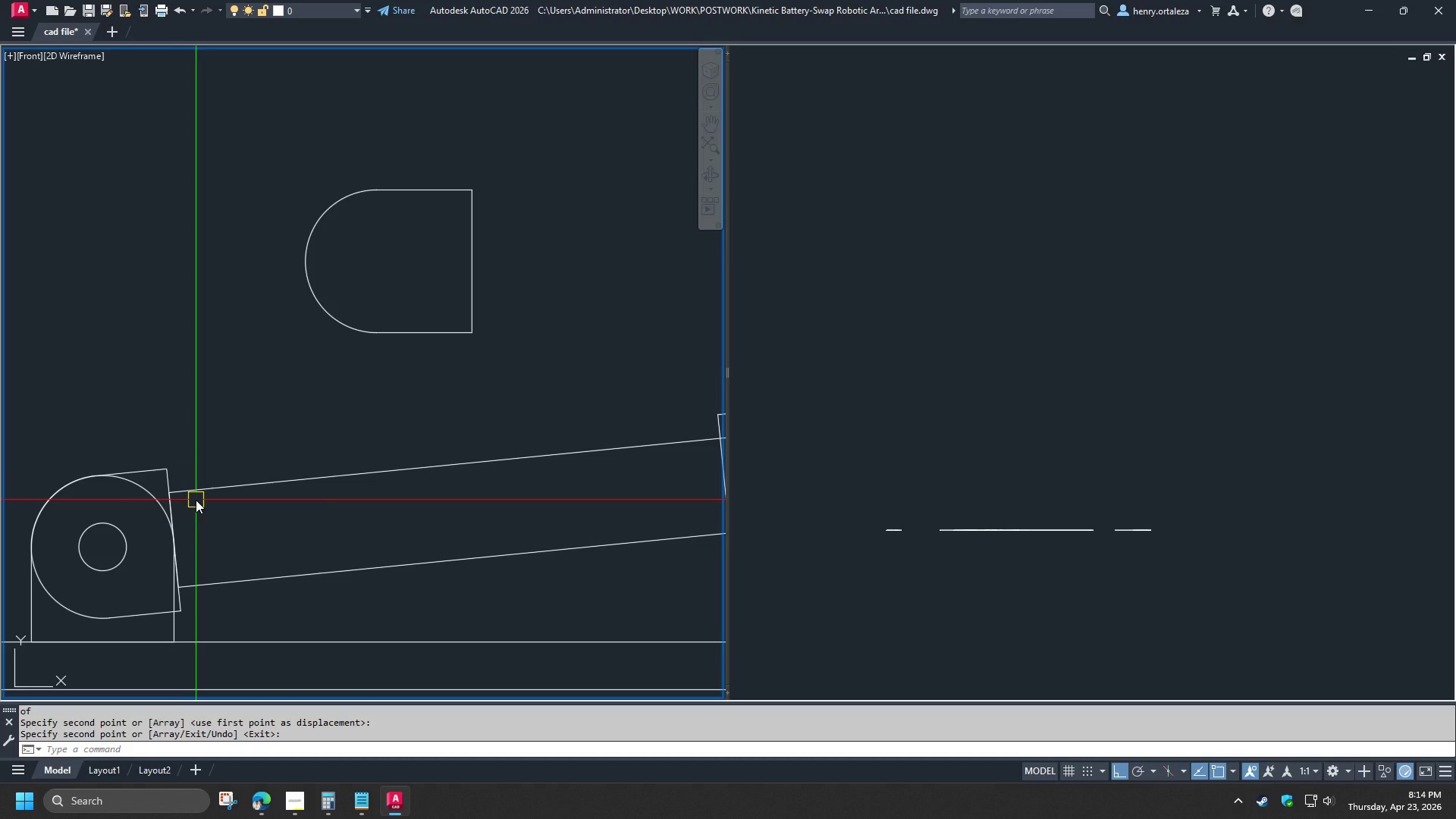 
wait(5.98)
 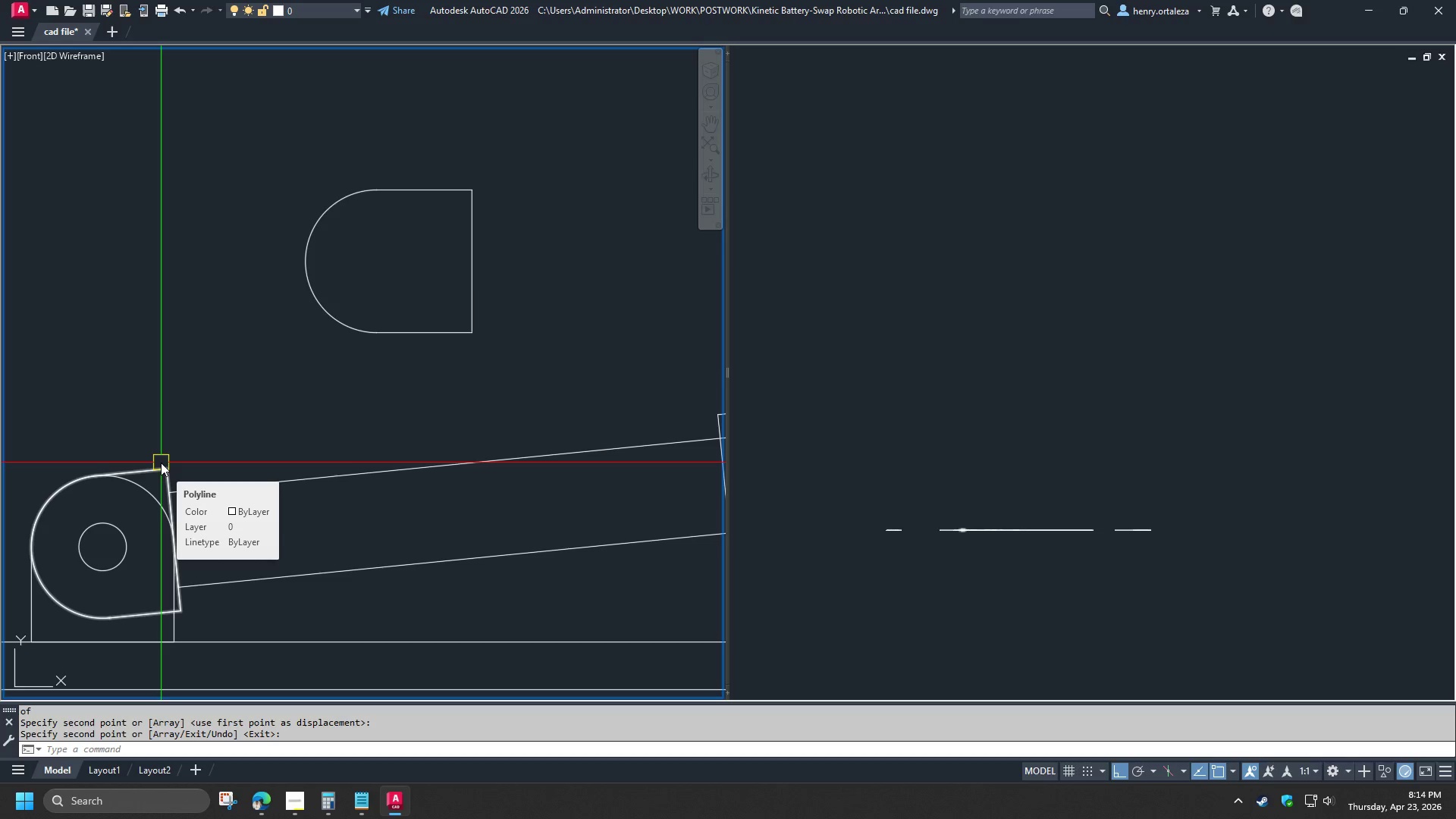 
left_click([153, 472])
 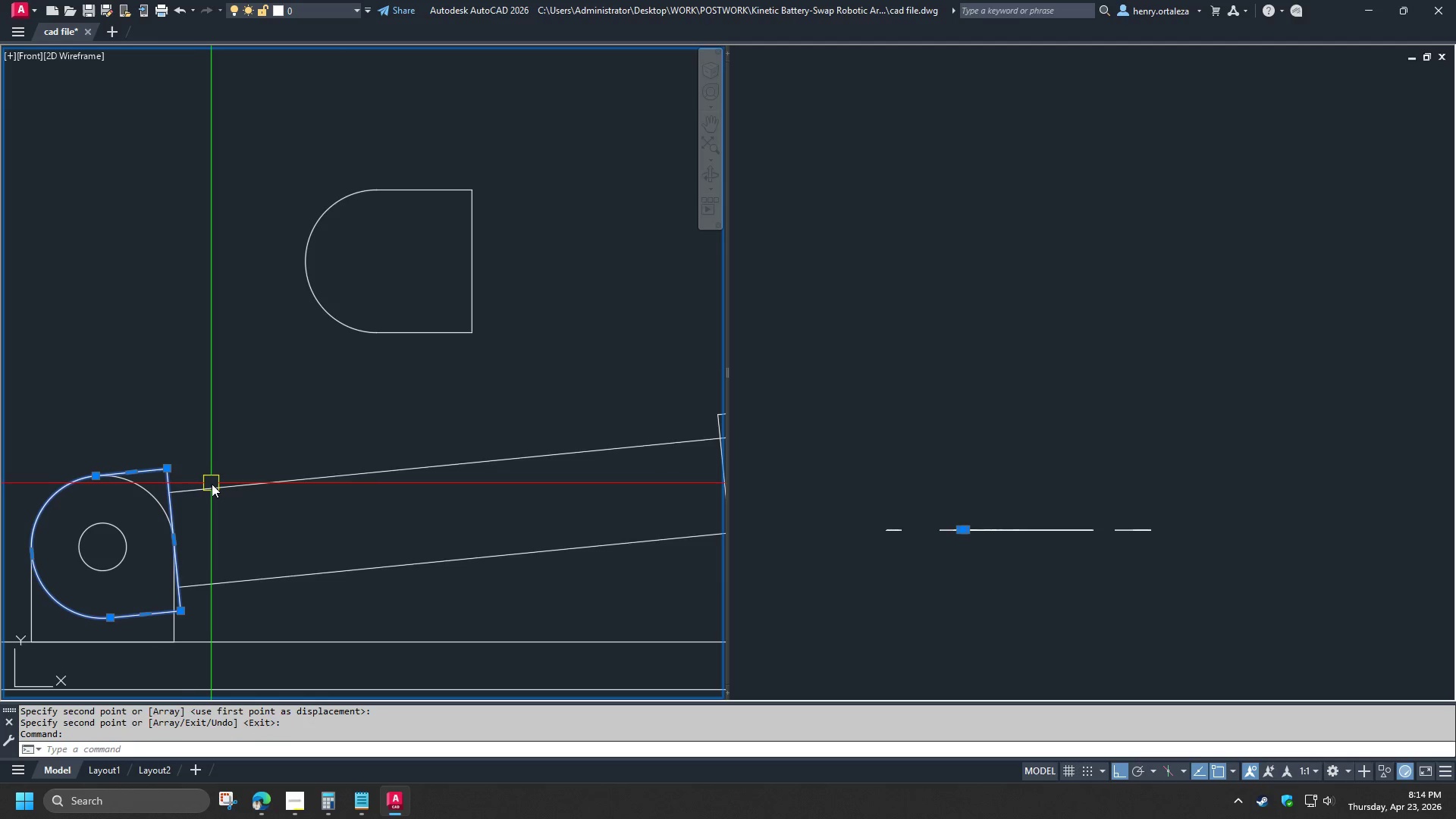 
left_click([212, 484])
 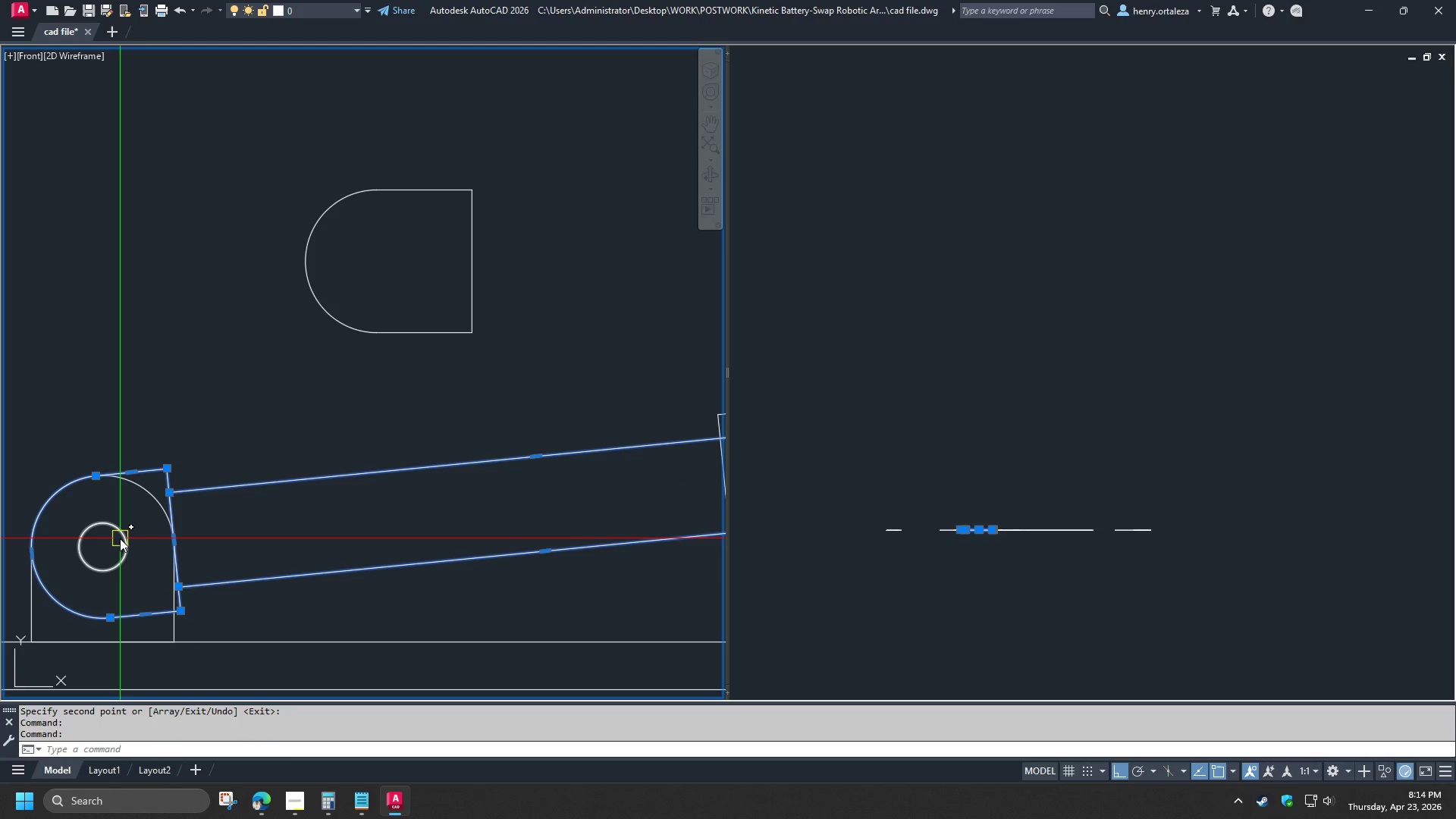 
left_click([120, 538])
 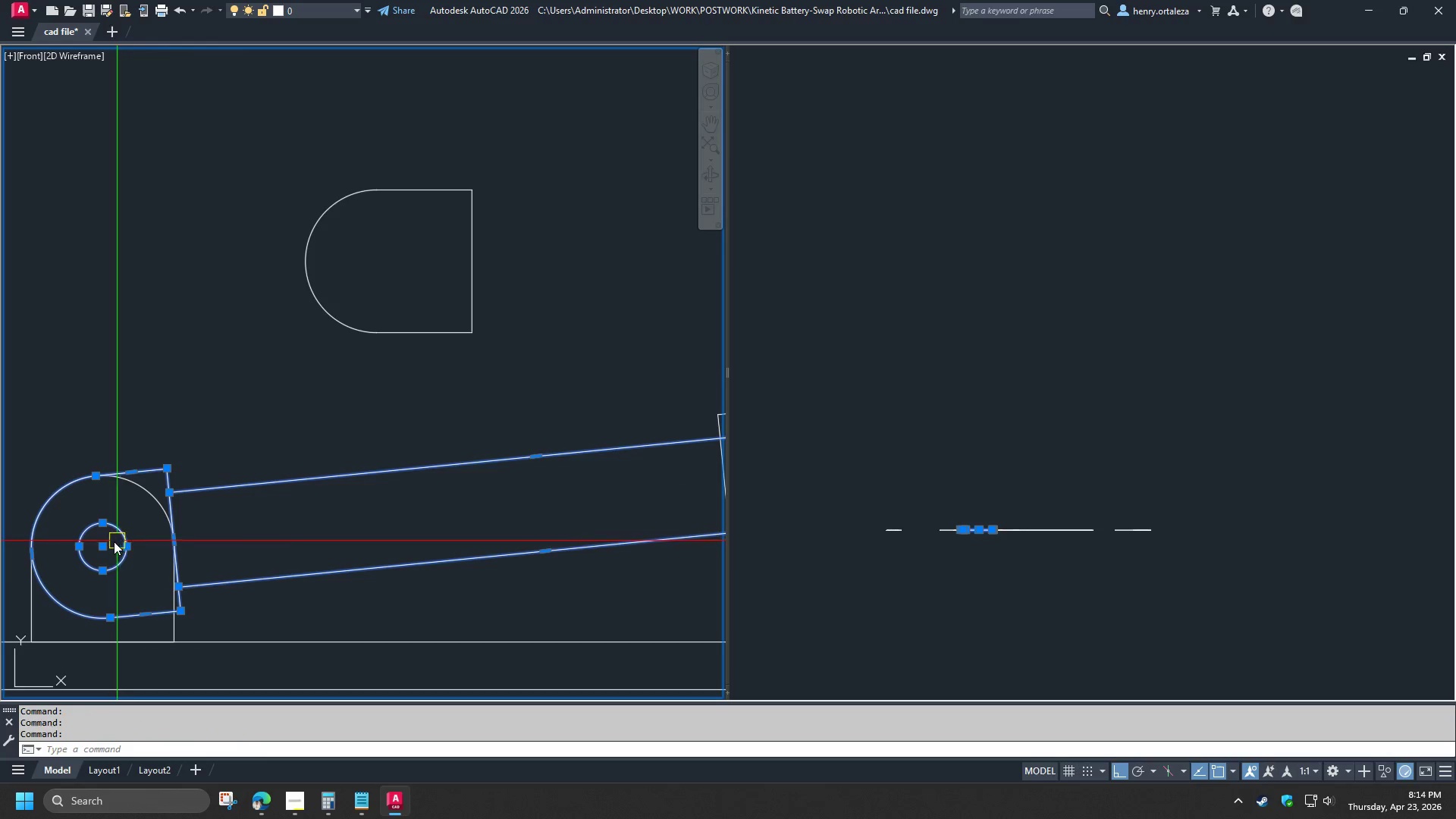 
scroll: coordinate [111, 542], scroll_direction: down, amount: 2.0
 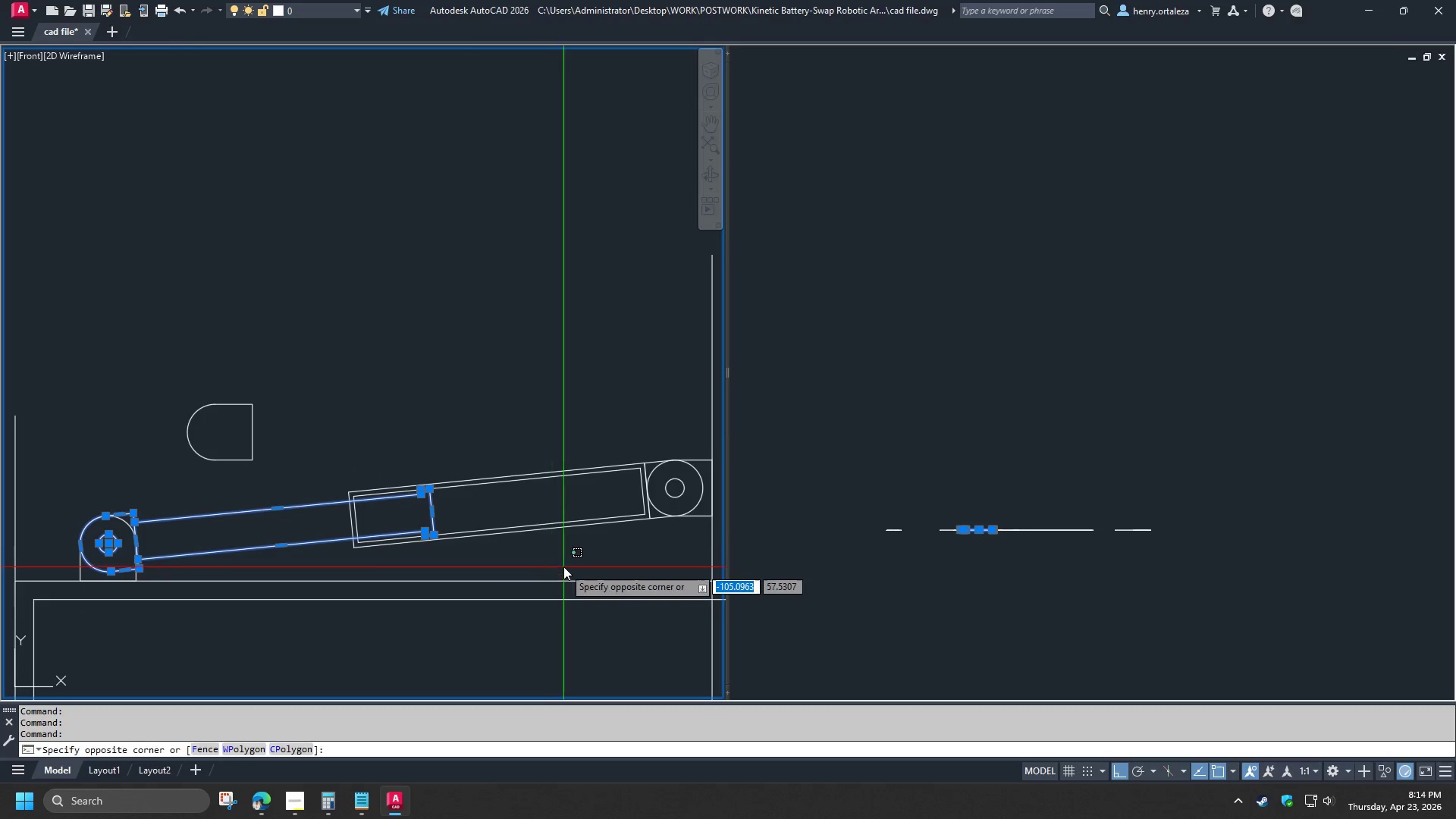 
double_click([494, 447])
 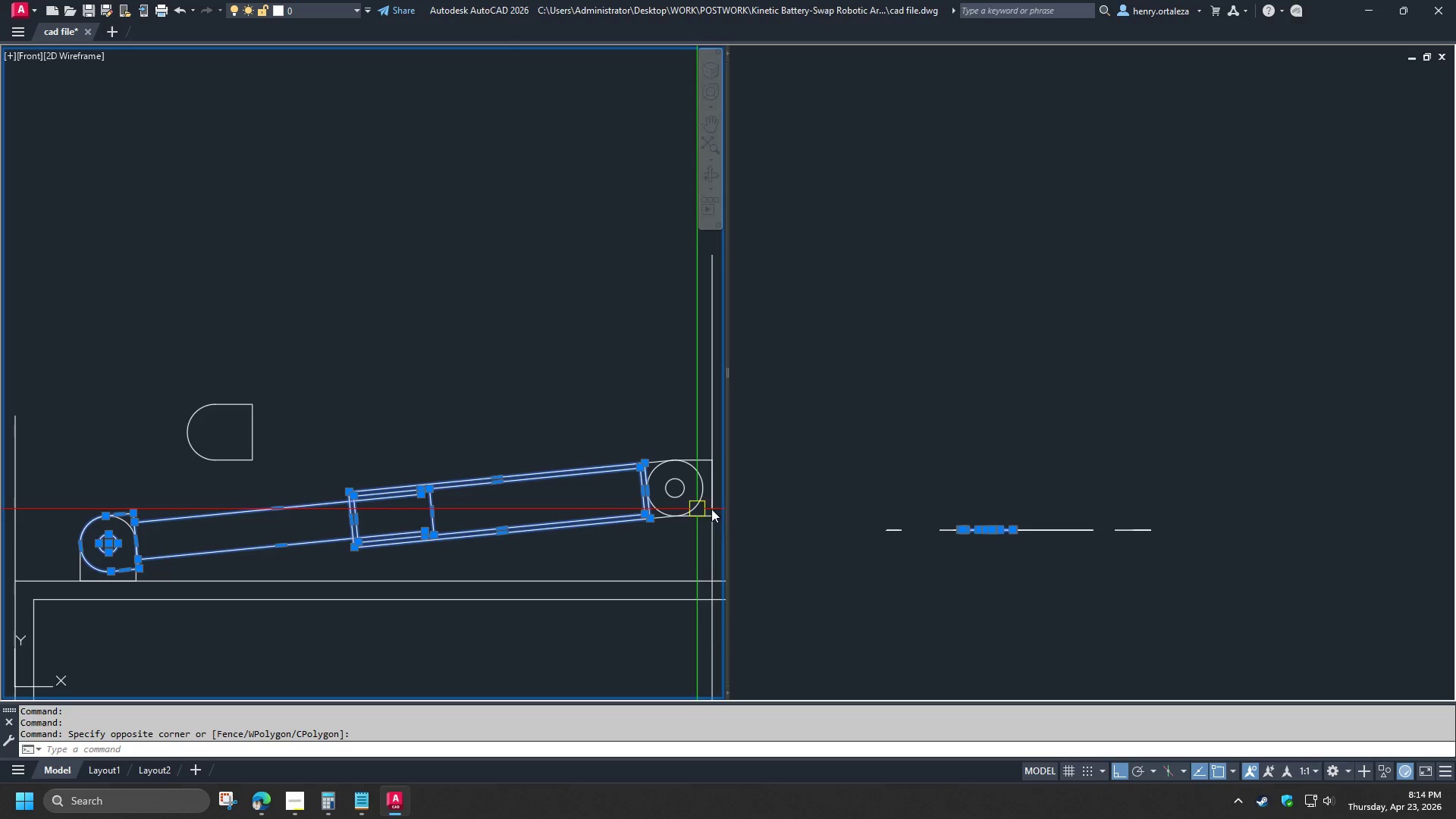 
scroll: coordinate [698, 475], scroll_direction: up, amount: 2.0
 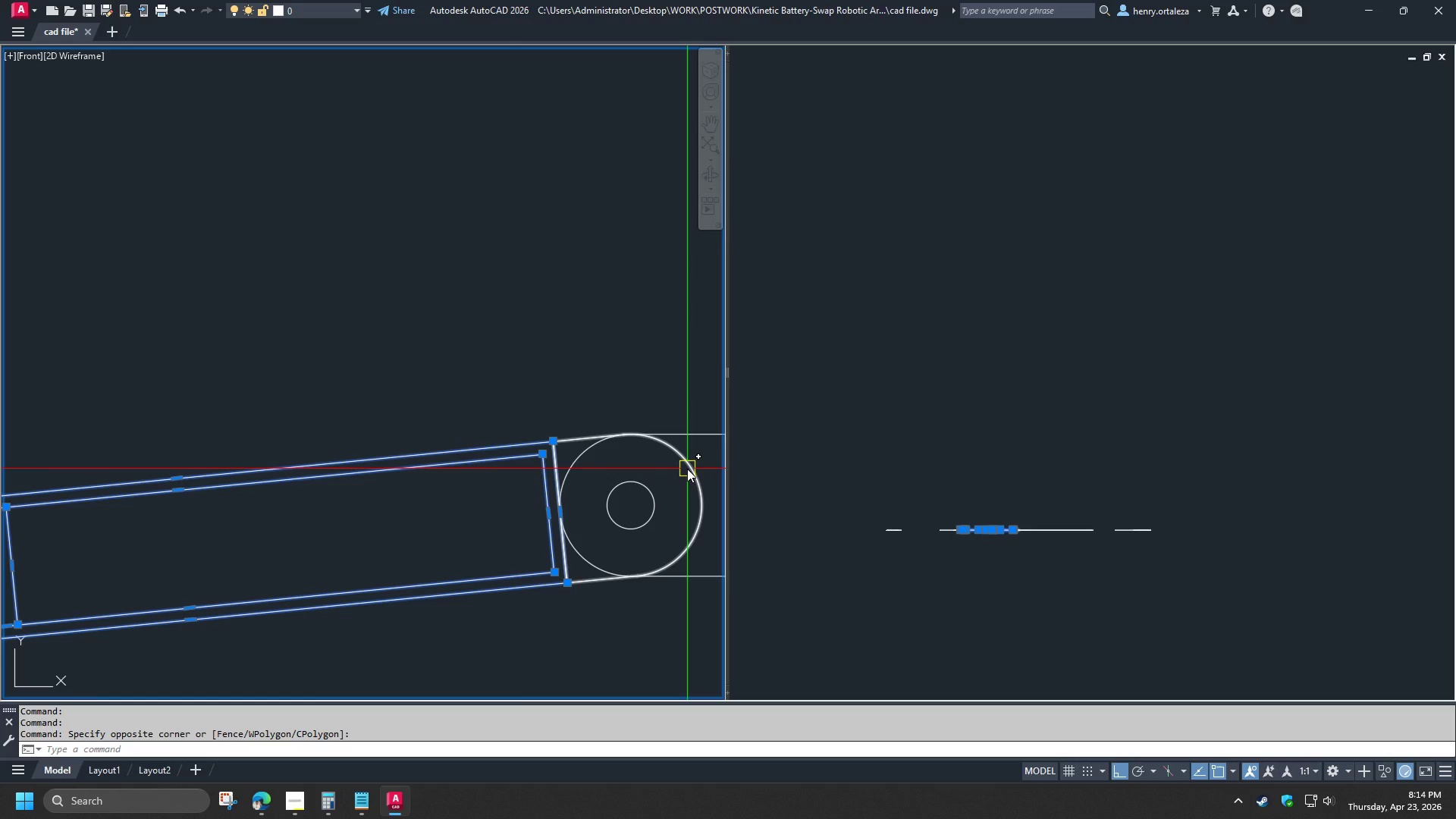 
left_click([687, 469])
 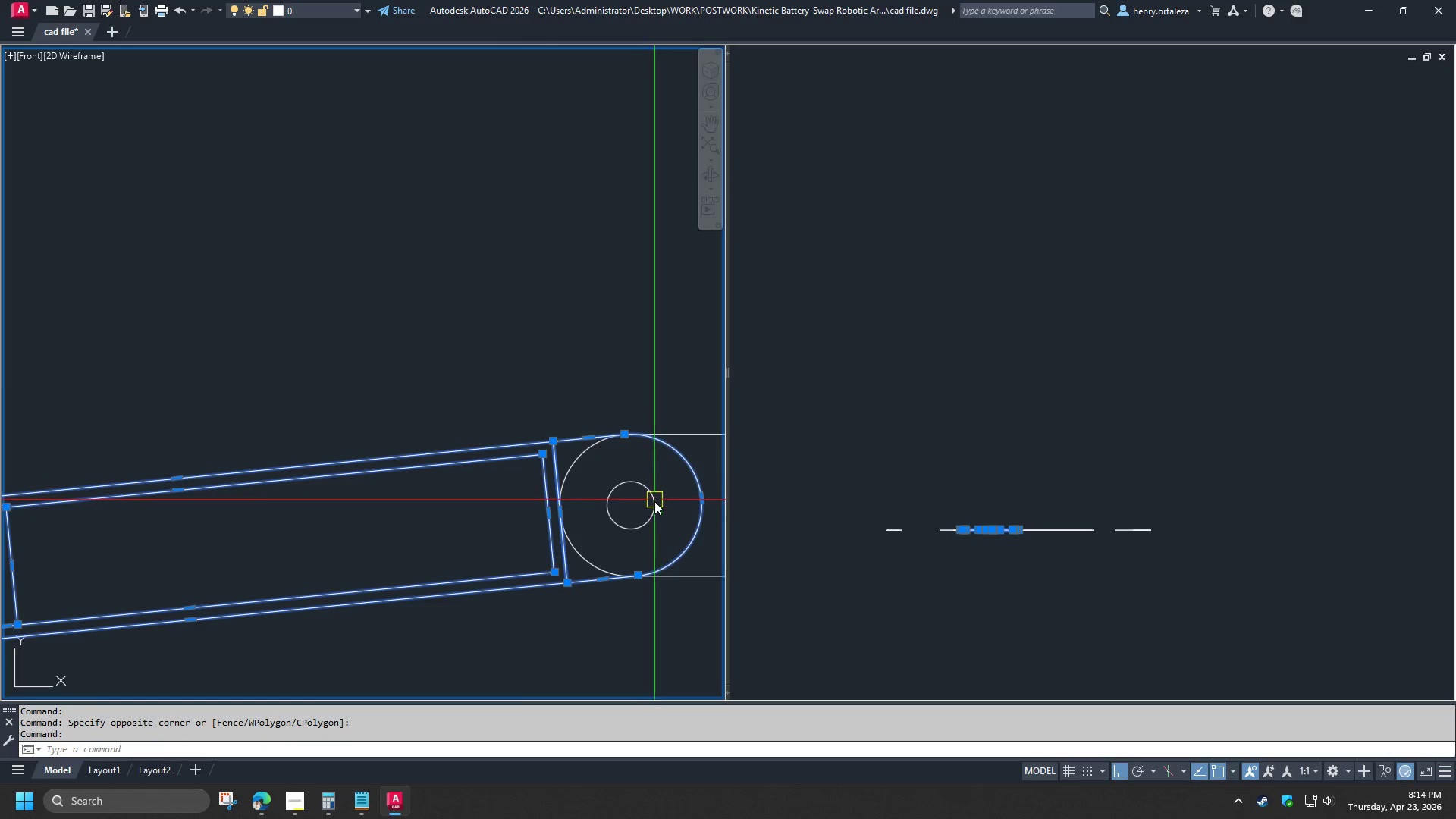 
left_click([654, 501])
 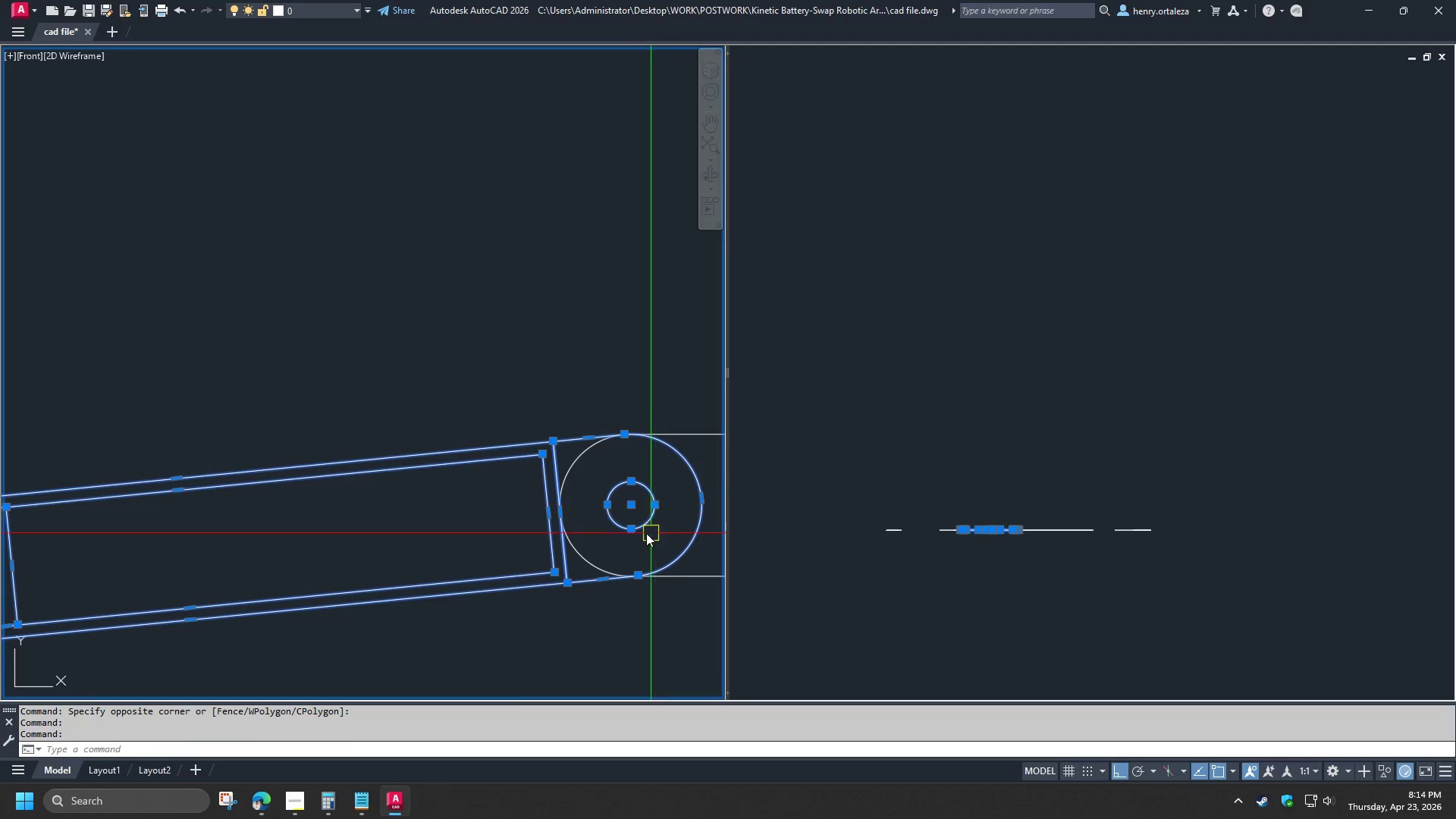 
key(C)
 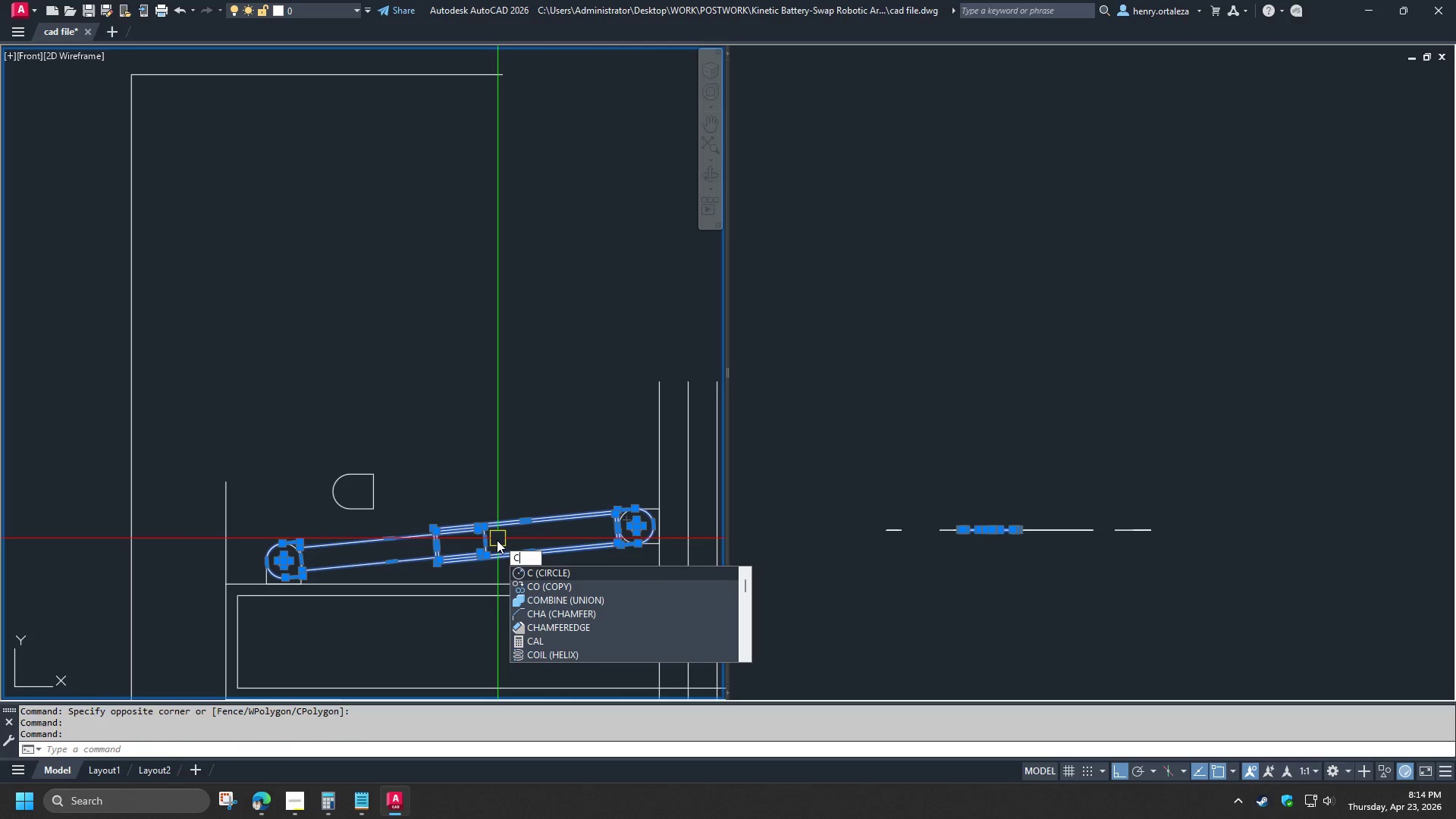 
scroll: coordinate [635, 532], scroll_direction: down, amount: 3.0
 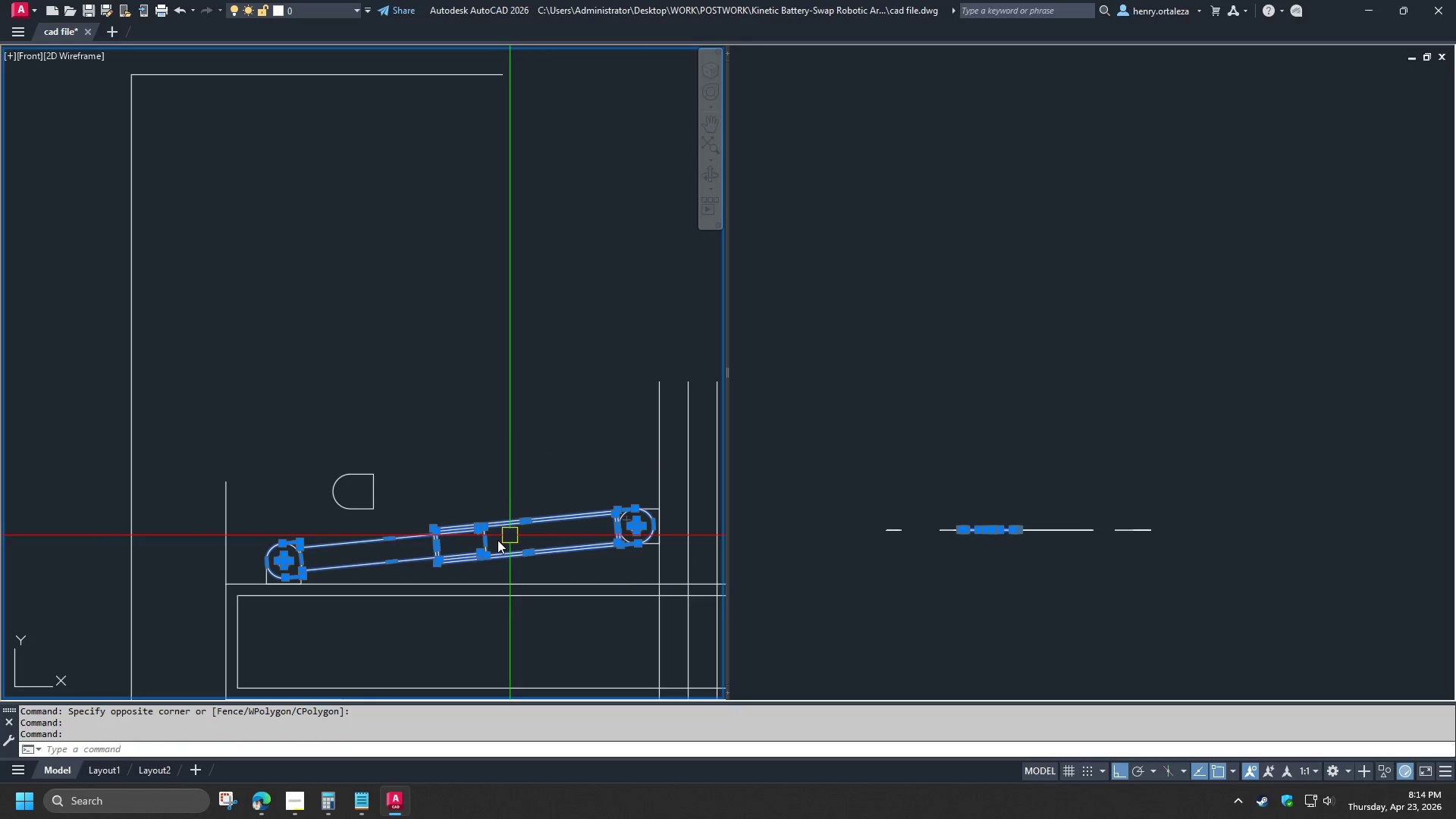 
key(O)
 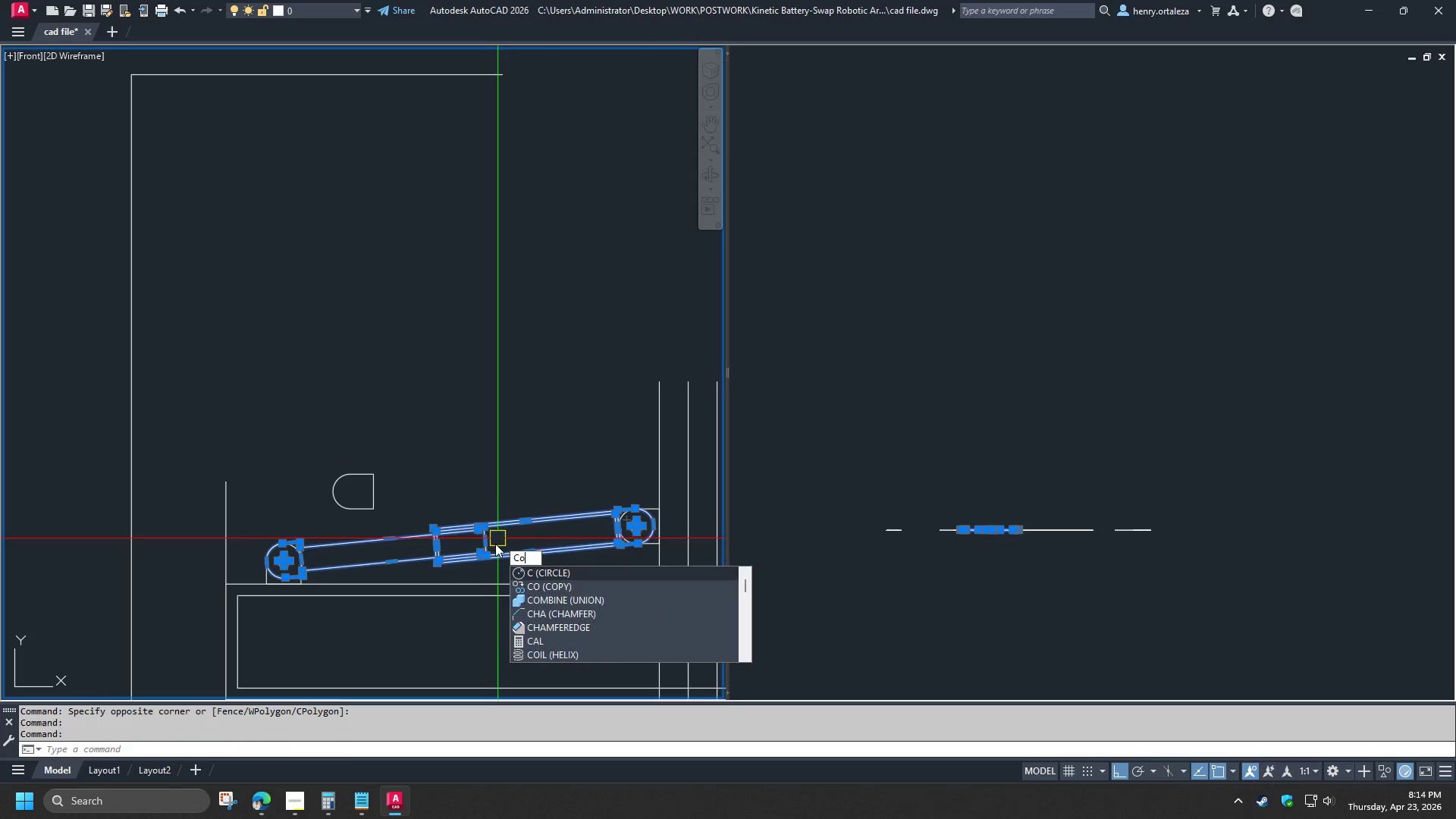 
key(Space)
 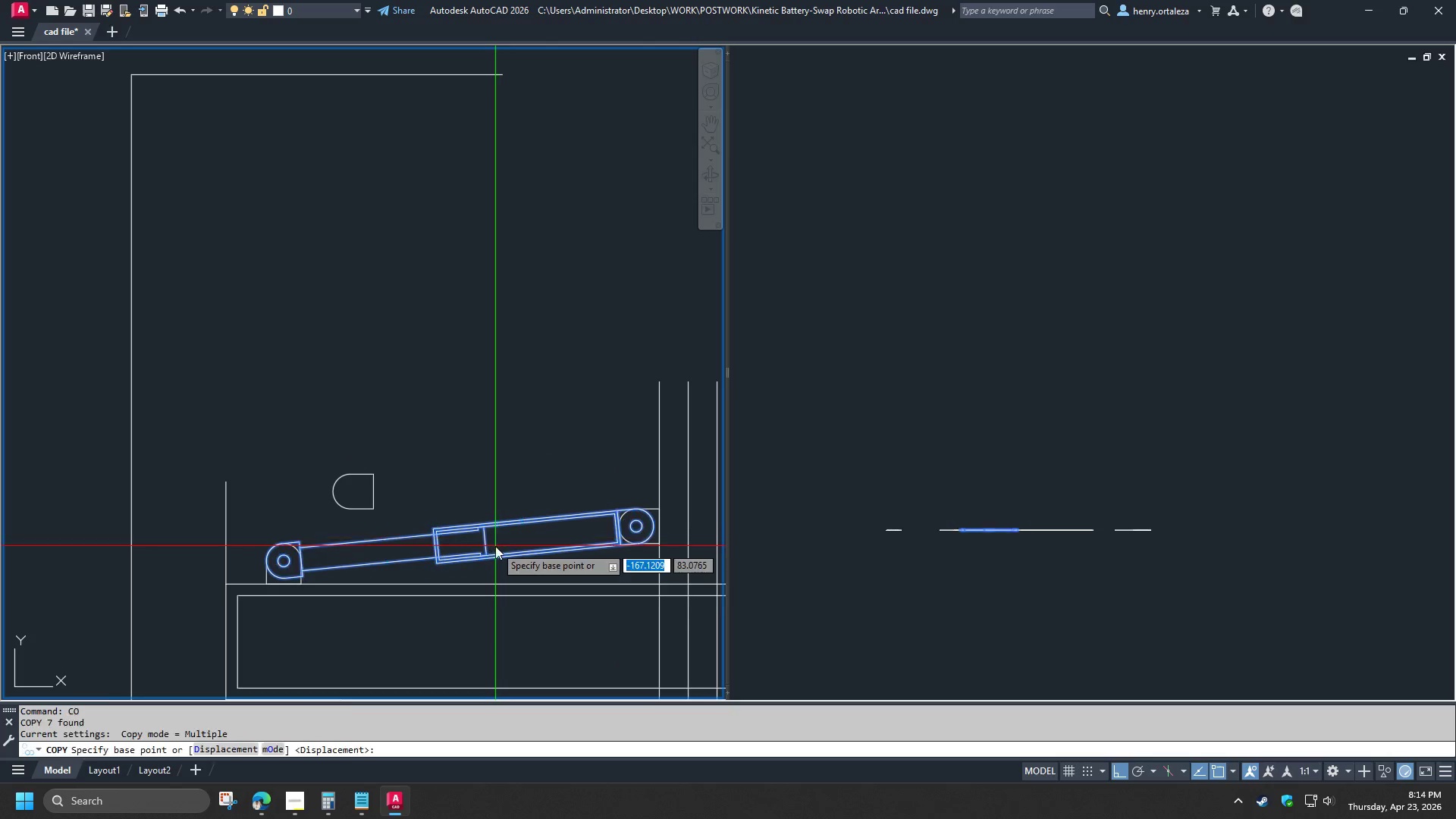 
left_click_drag(start_coordinate=[495, 546], to_coordinate=[497, 535])
 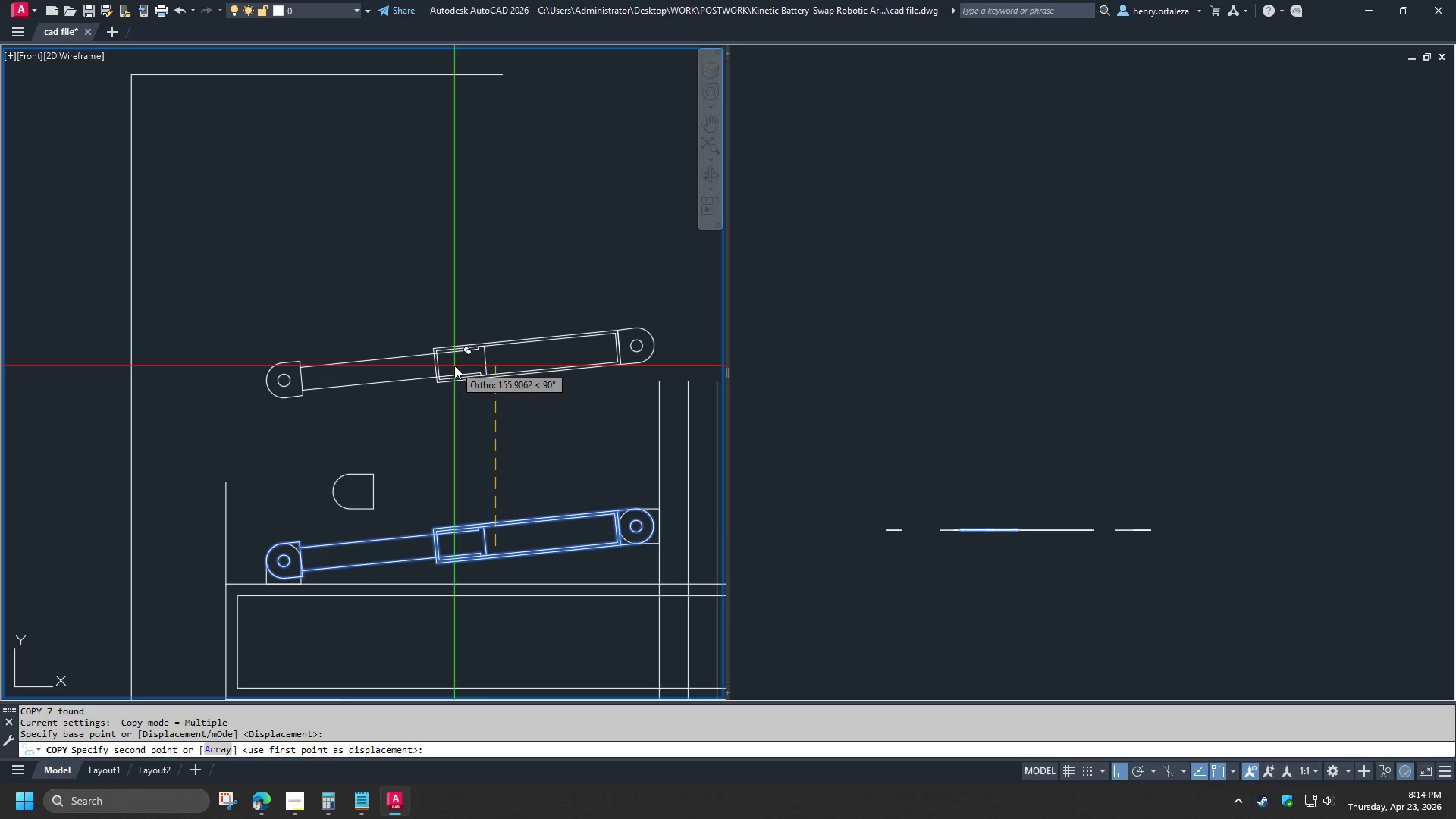 
left_click([454, 366])
 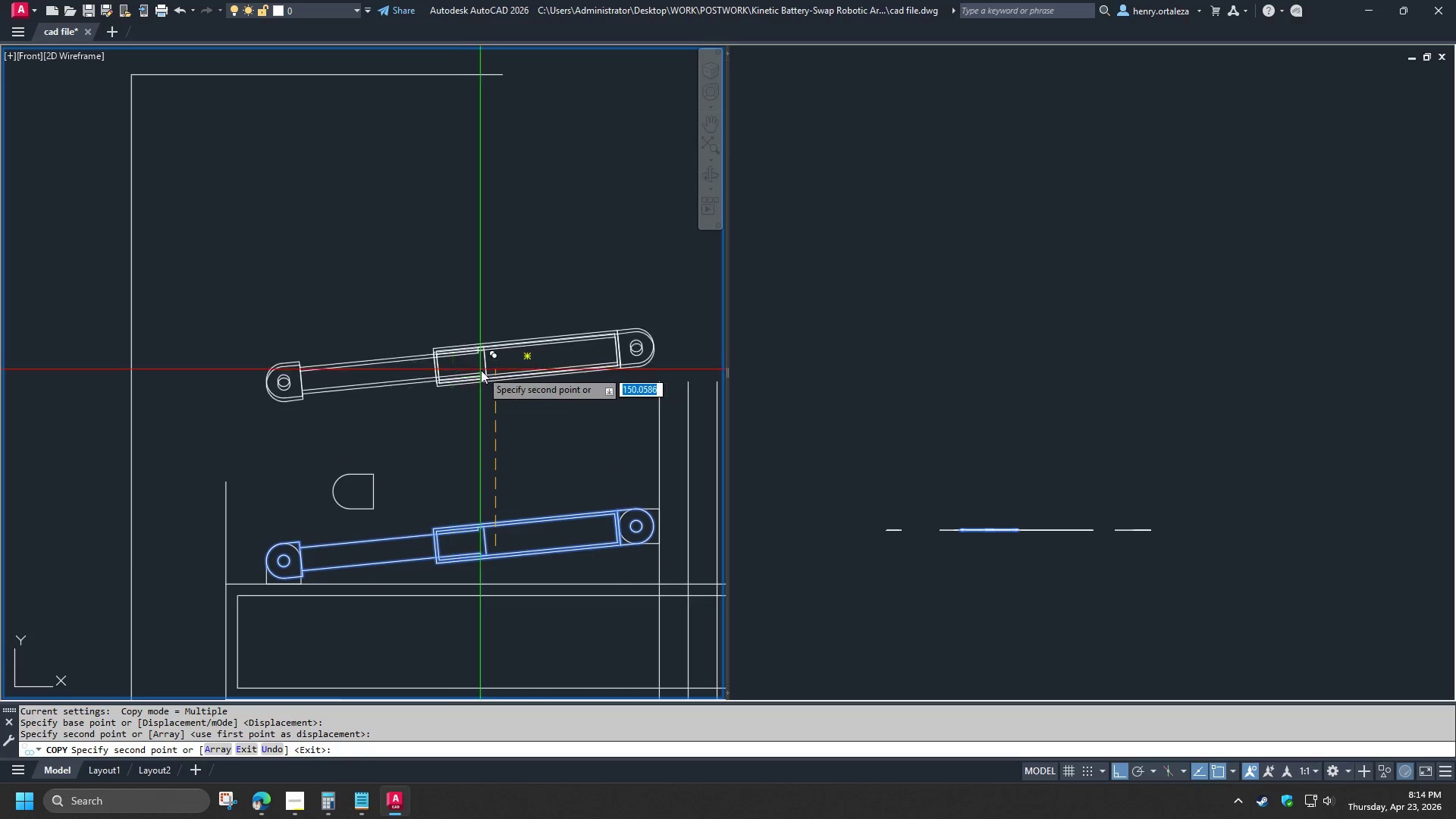 
key(Space)
 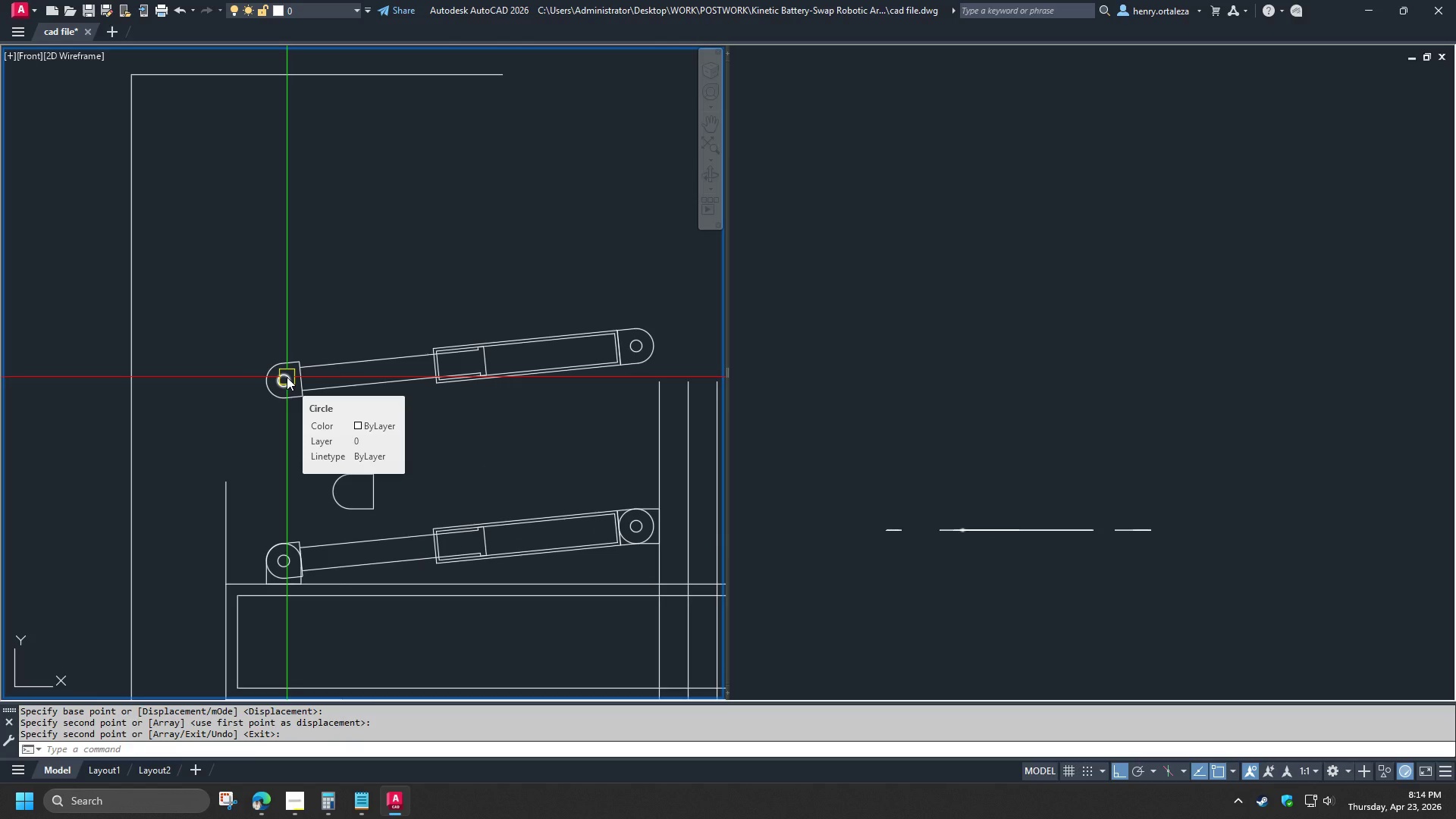 
left_click([287, 377])
 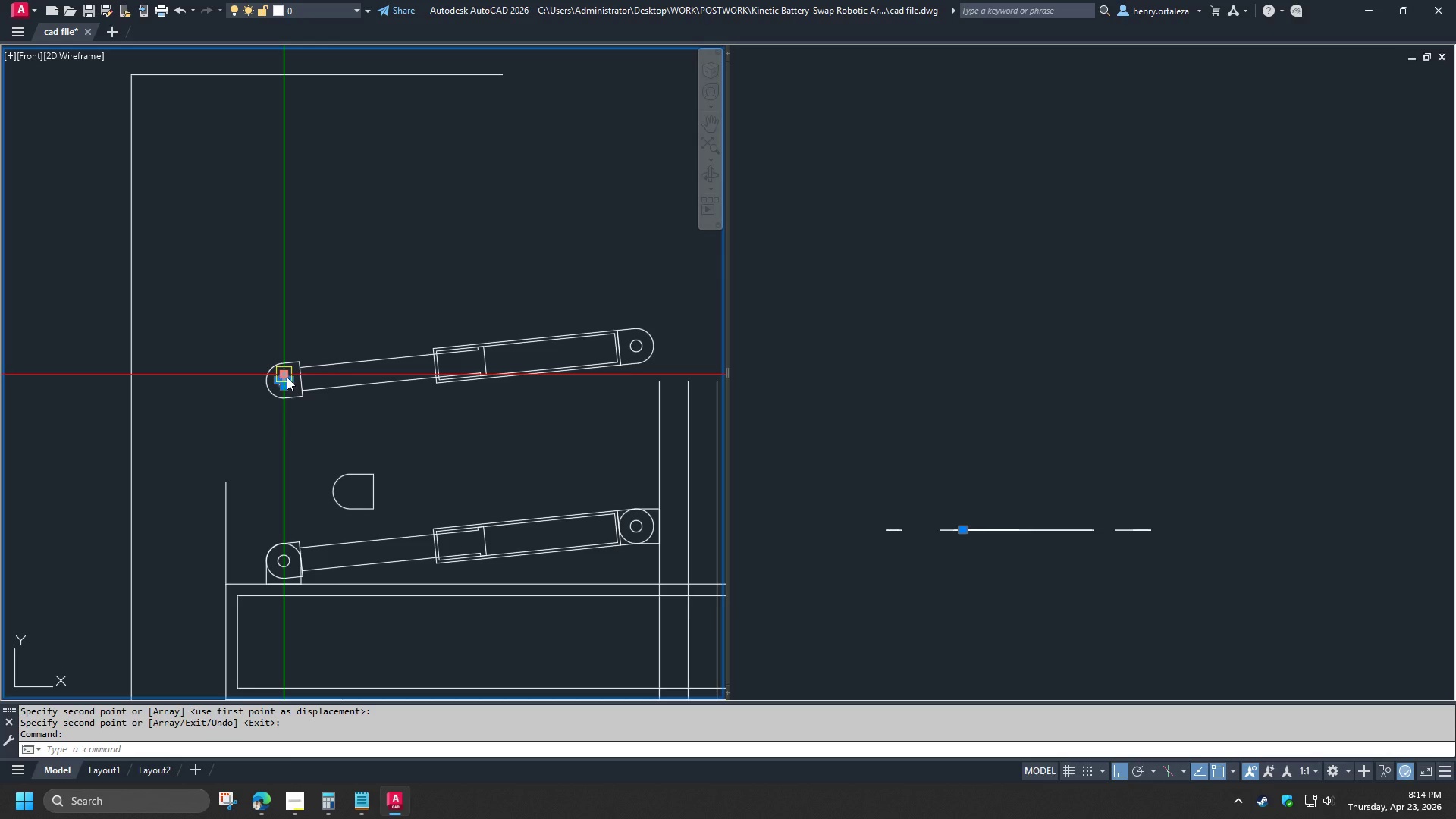 
key(E)
 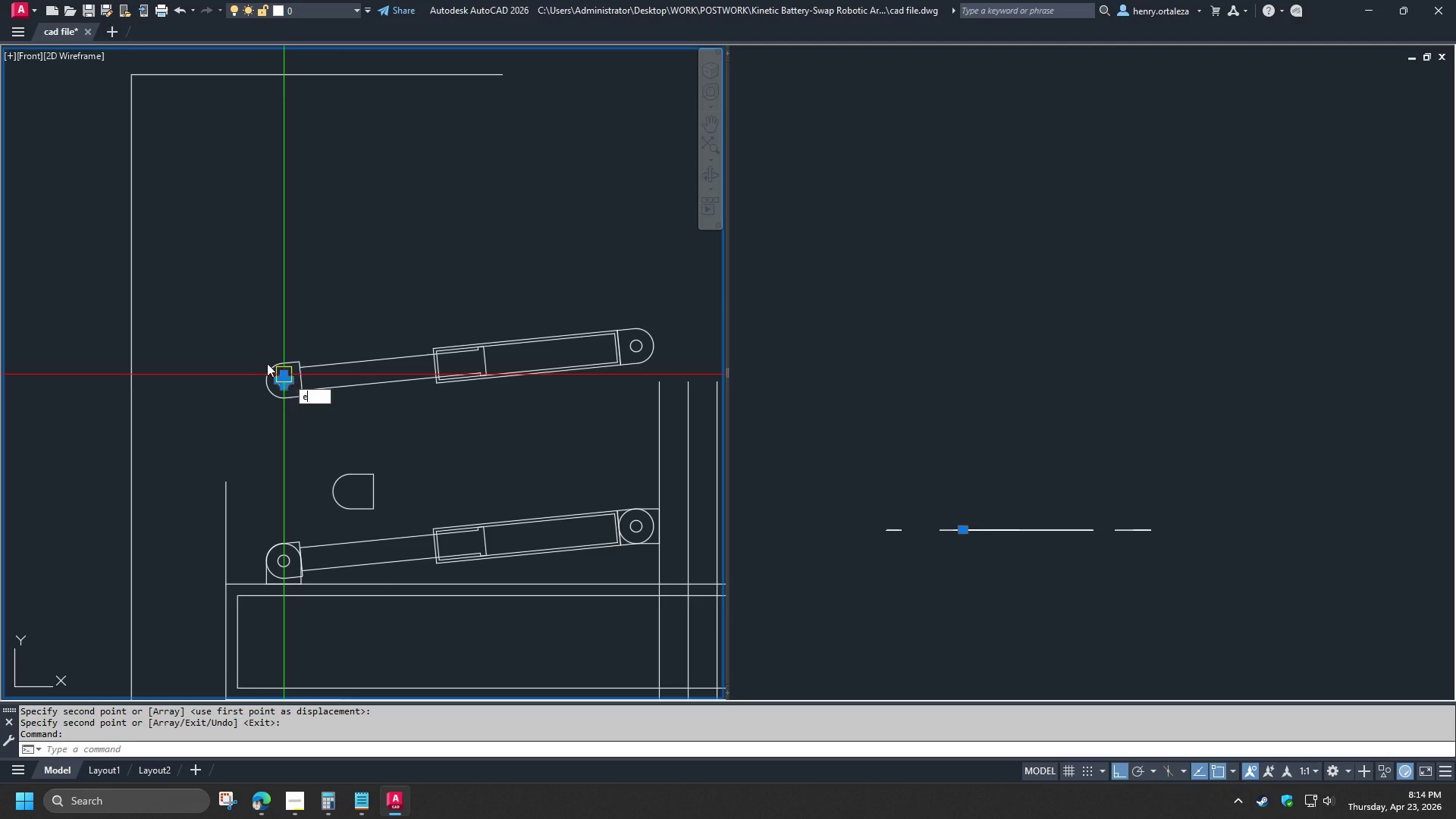 
key(Space)
 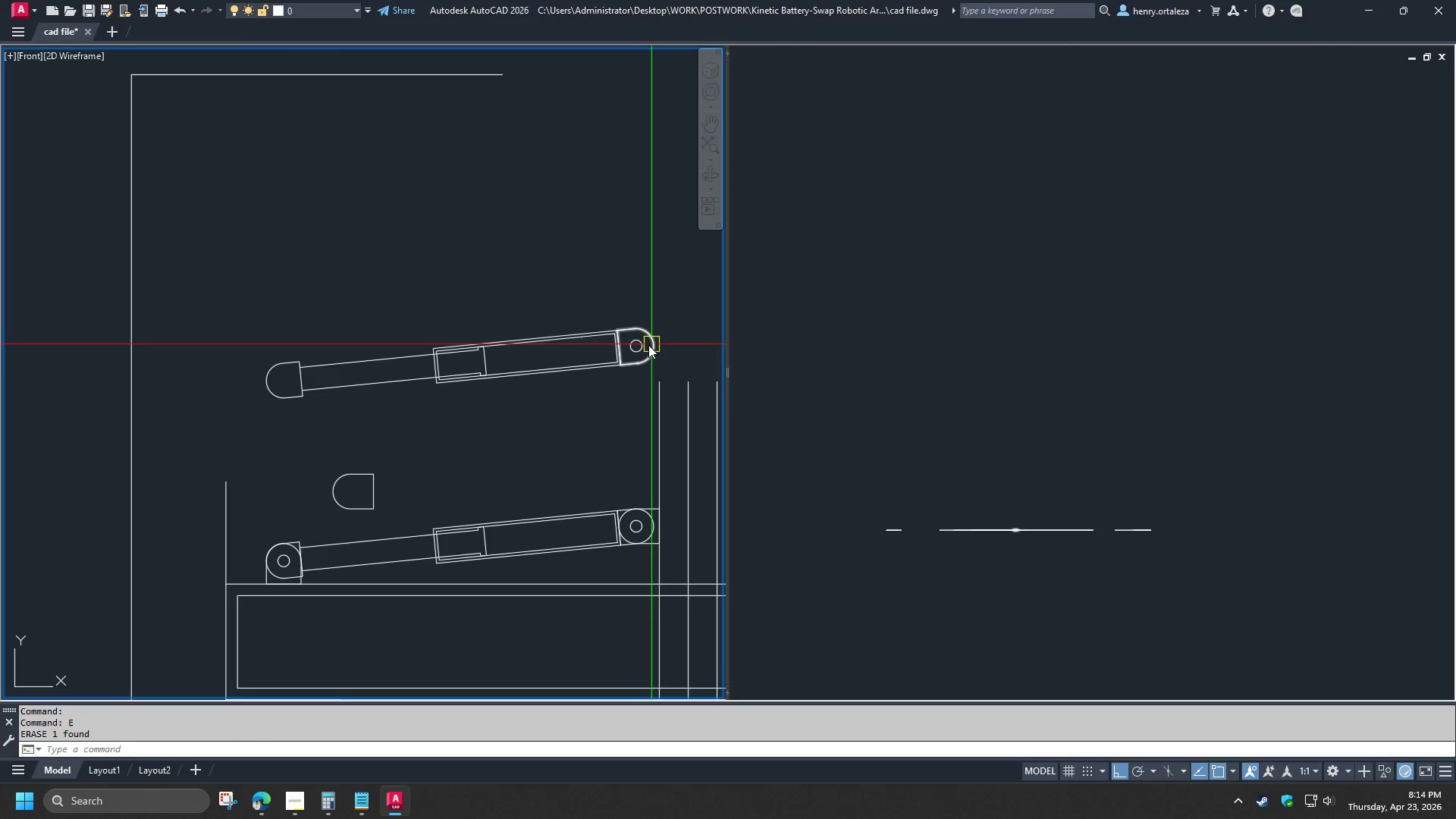 
left_click_drag(start_coordinate=[670, 356], to_coordinate=[664, 353])
 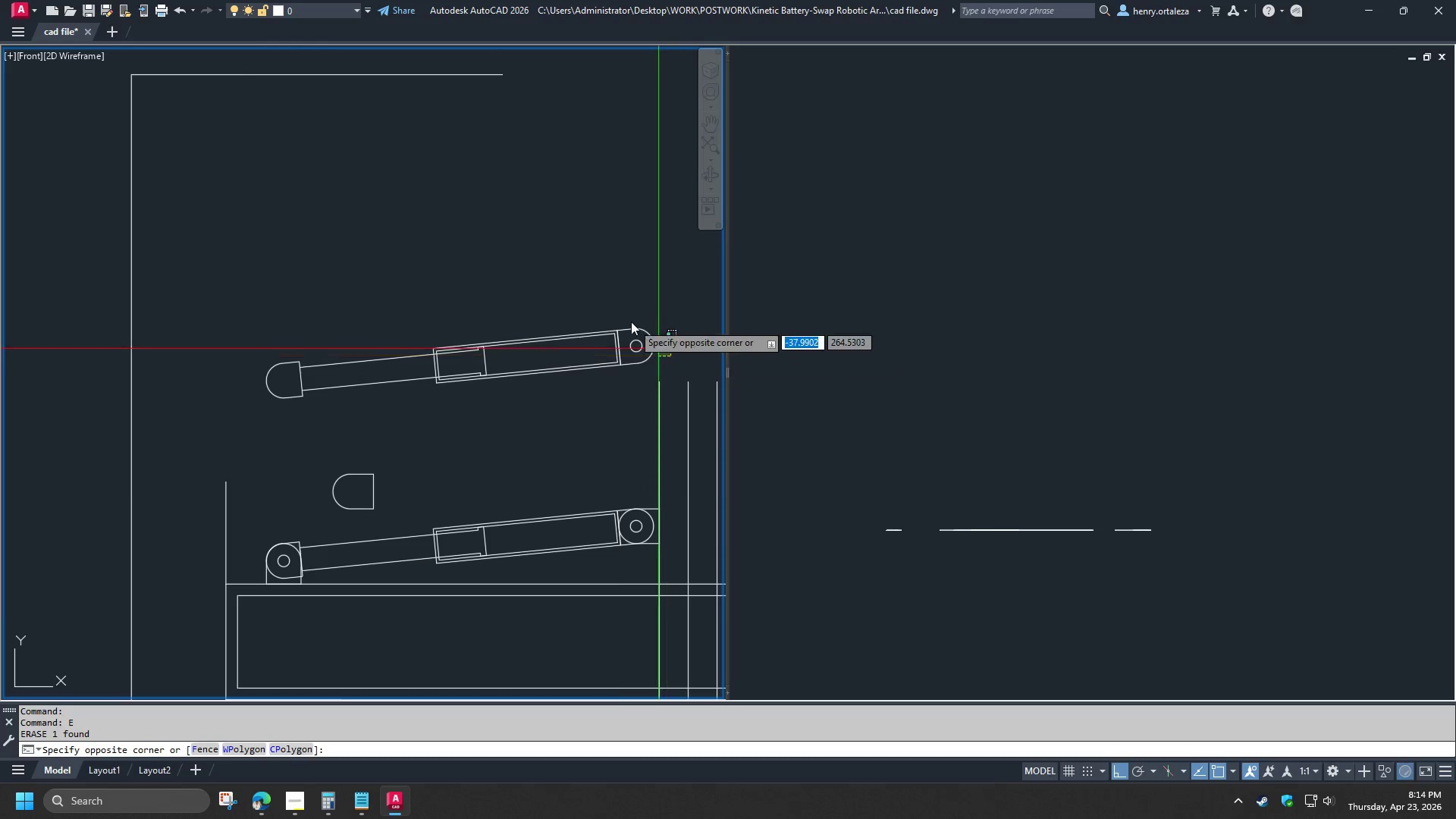 
double_click([629, 321])
 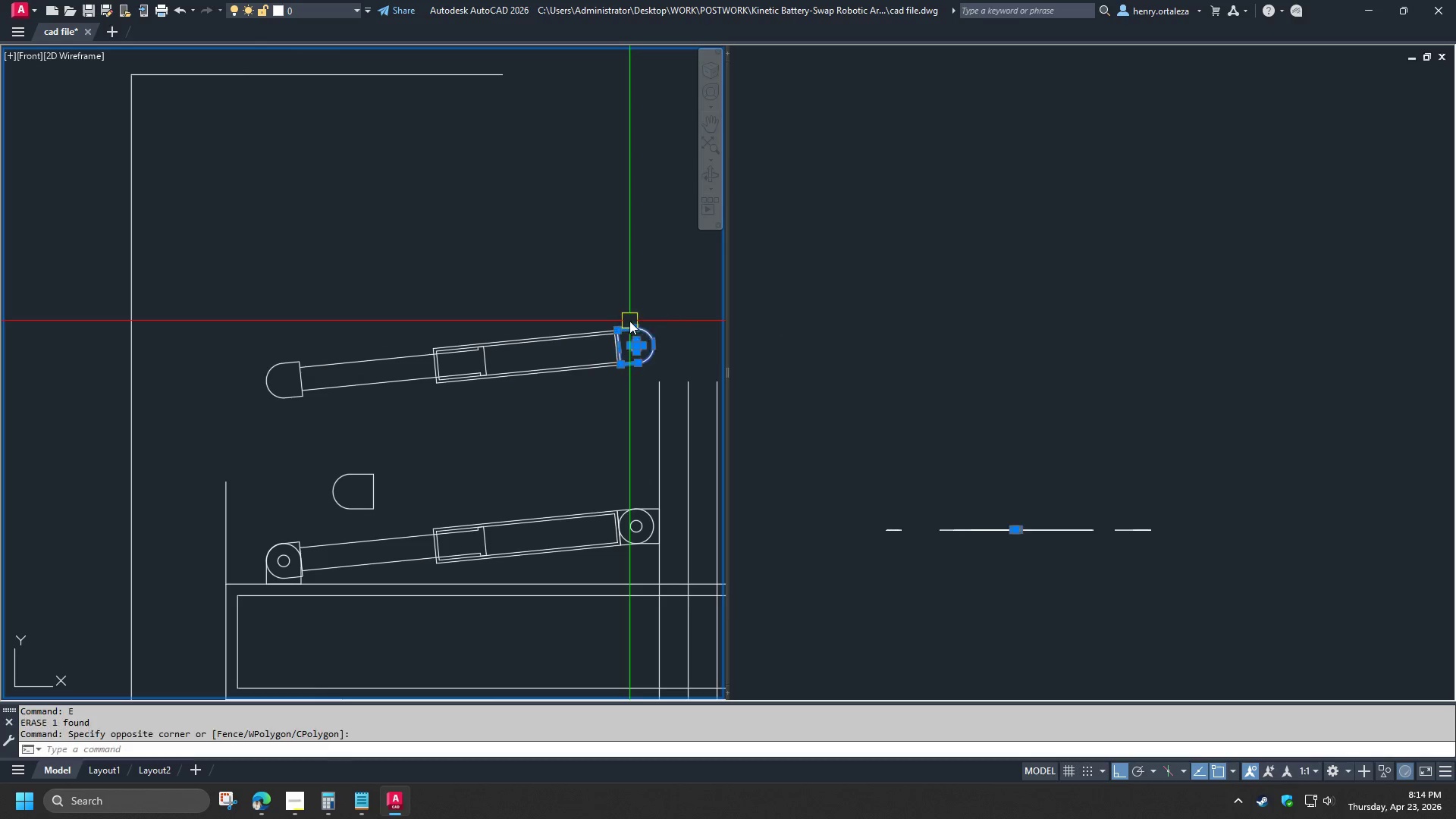 
key(E)
 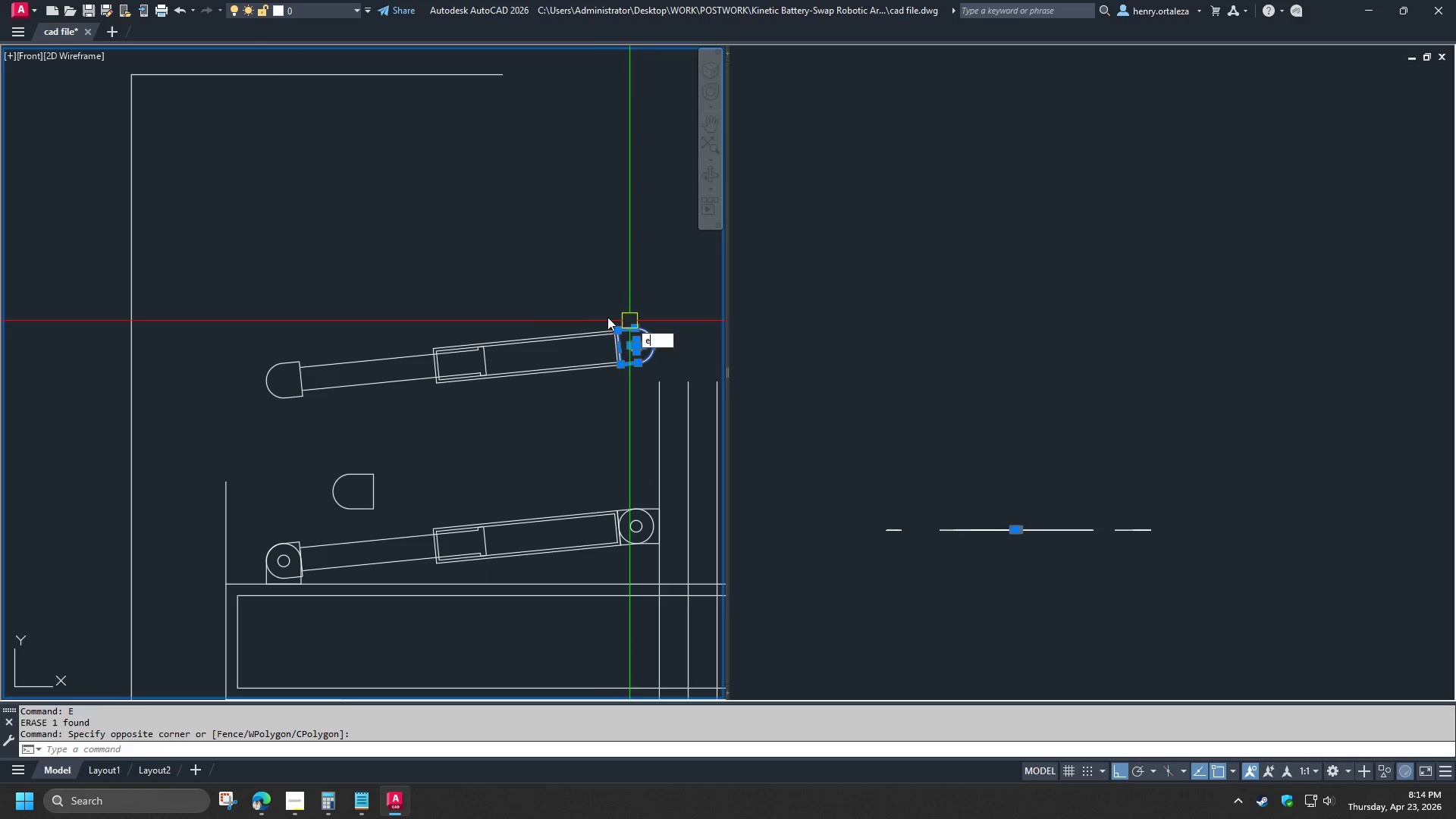 
key(Space)
 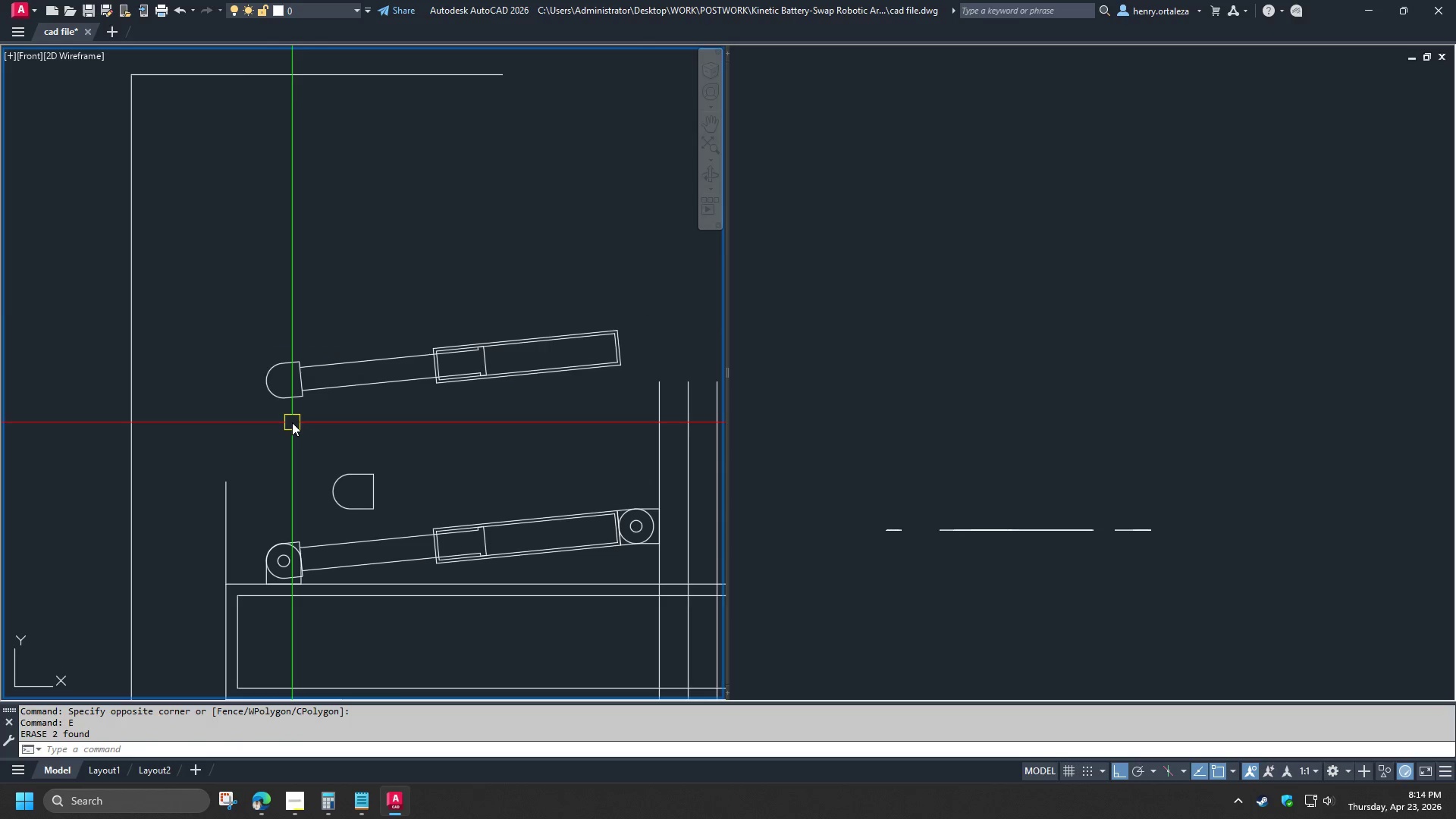 
double_click([250, 365])
 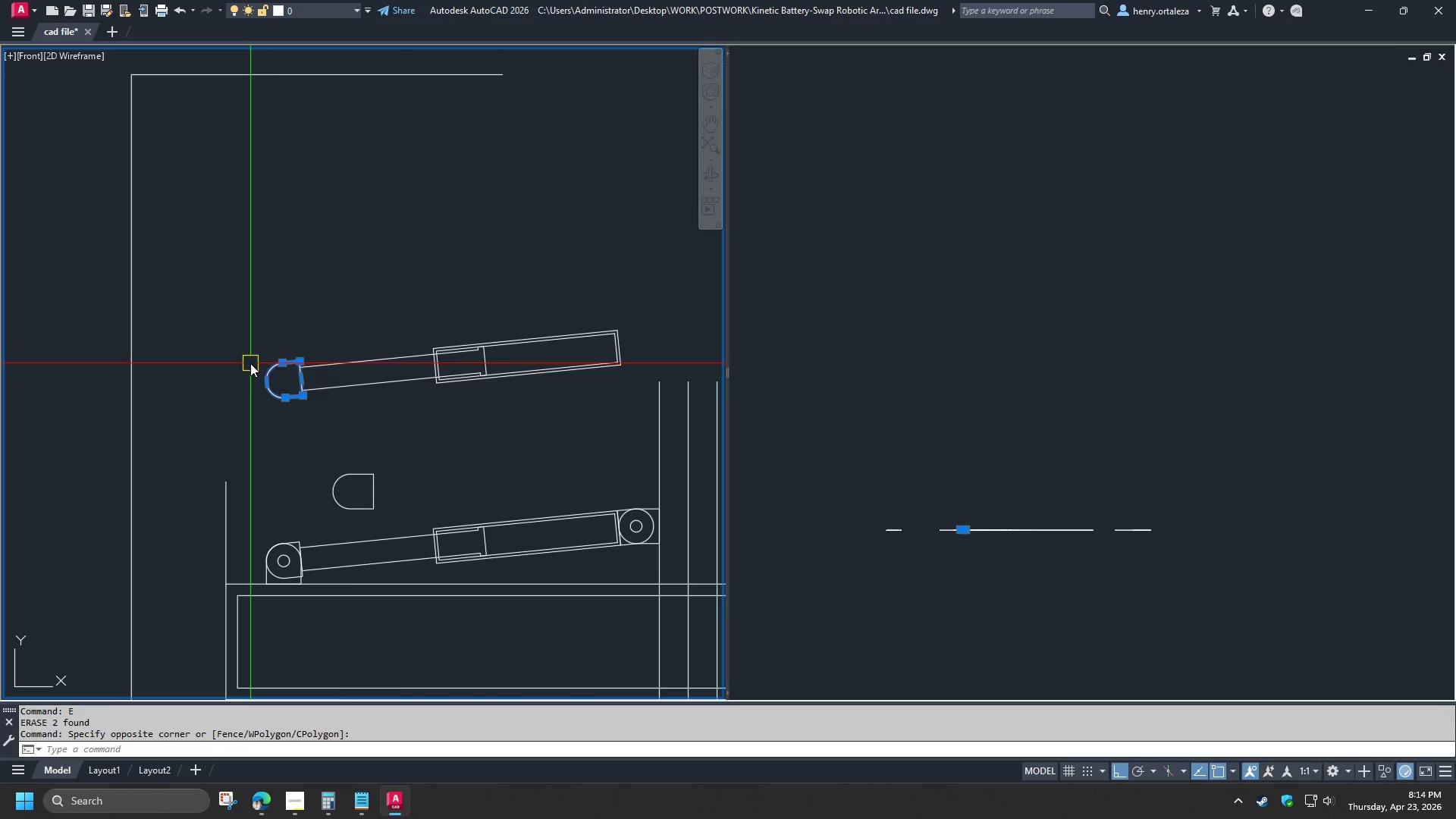 
key(E)
 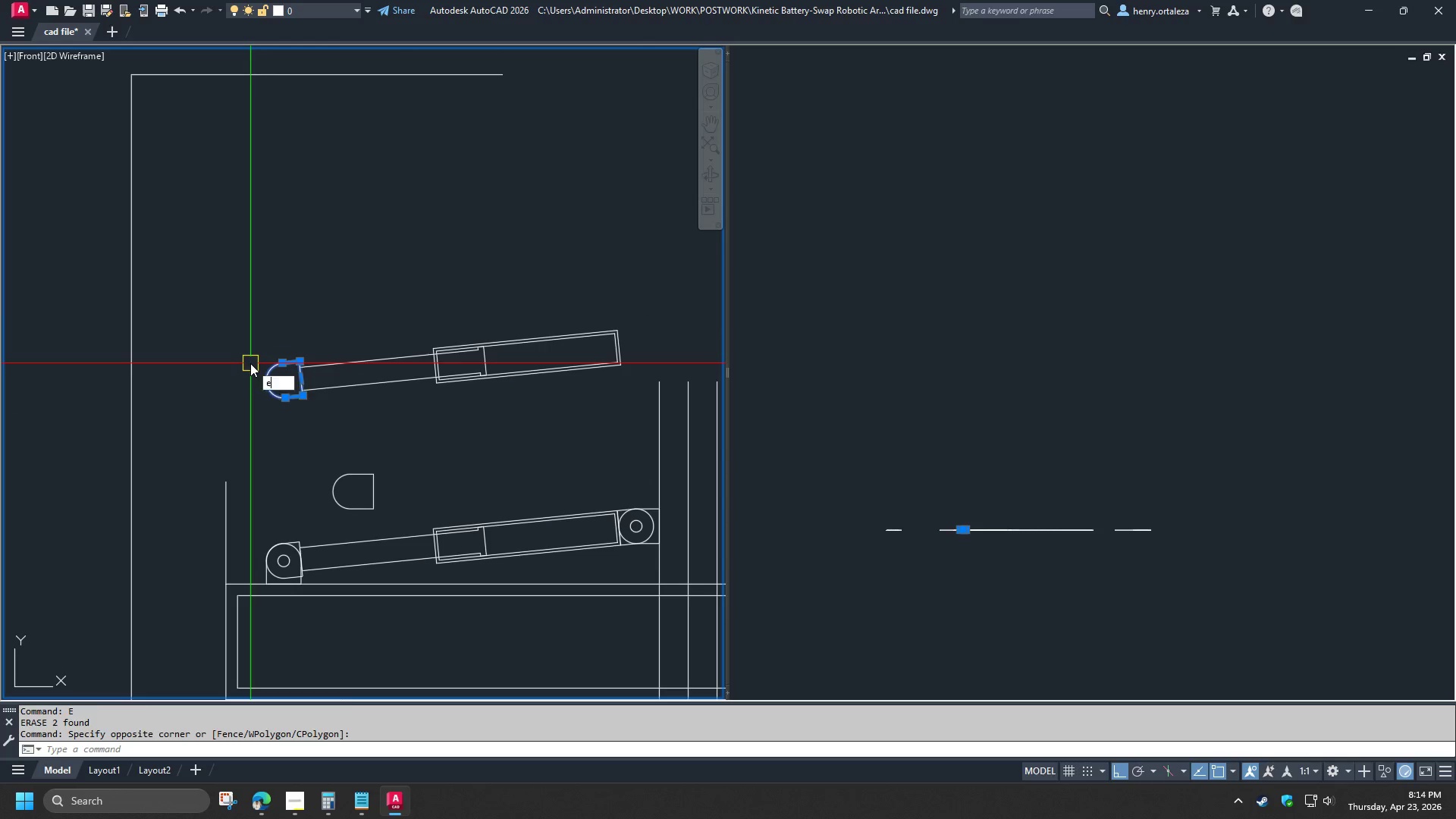 
key(Space)
 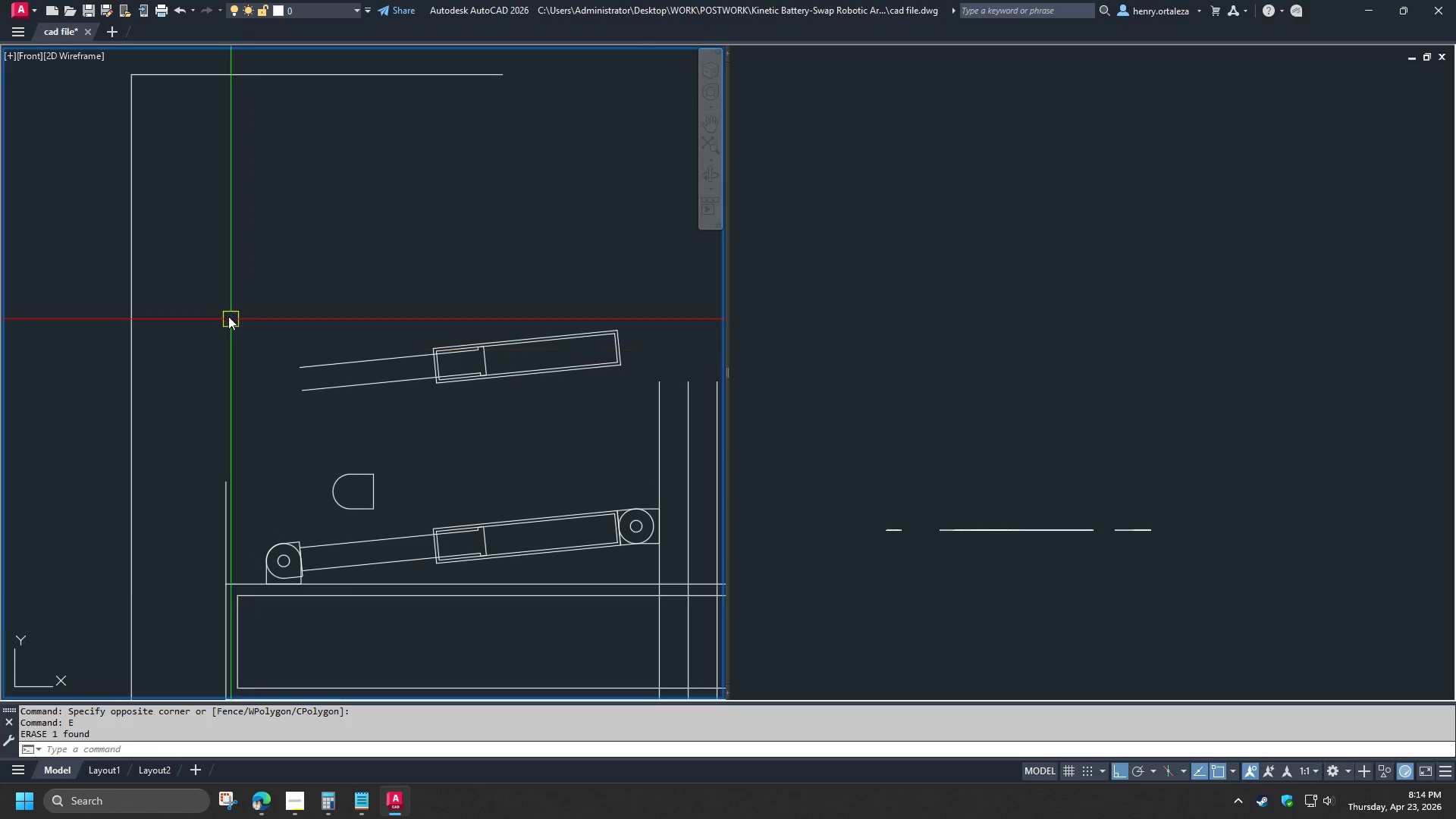 
left_click_drag(start_coordinate=[228, 315], to_coordinate=[234, 318])
 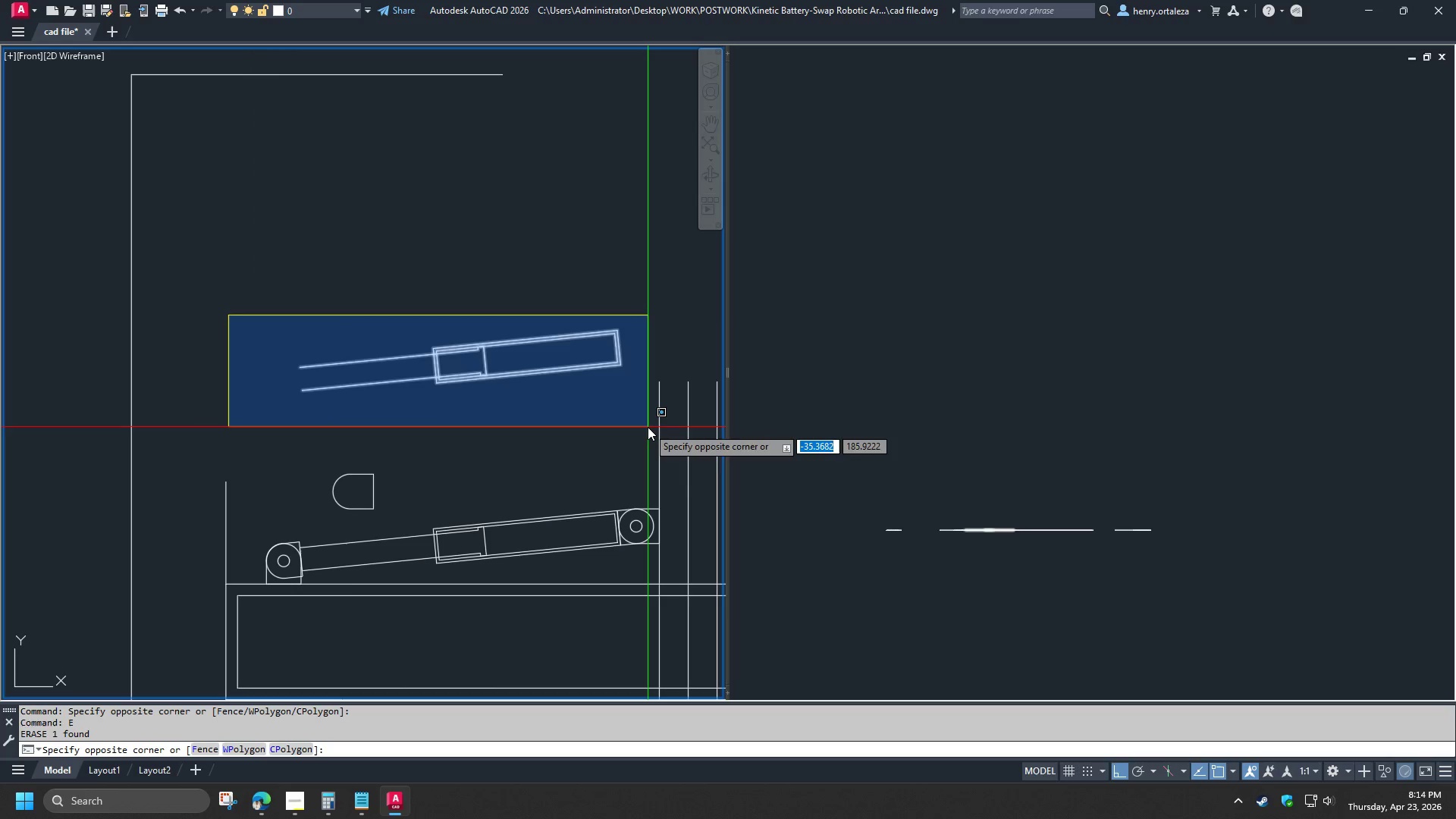 
left_click([648, 427])
 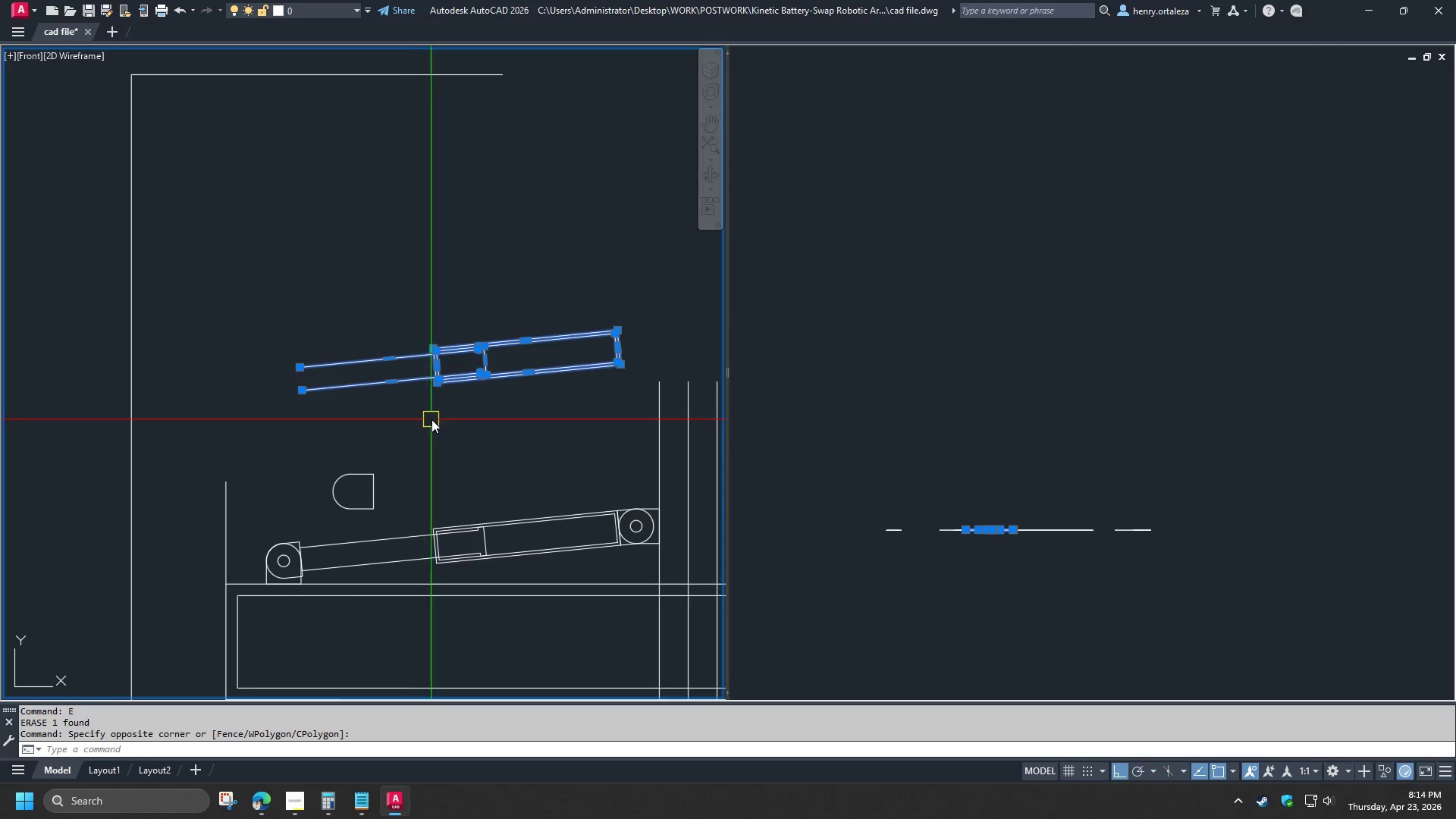 
key(R)
 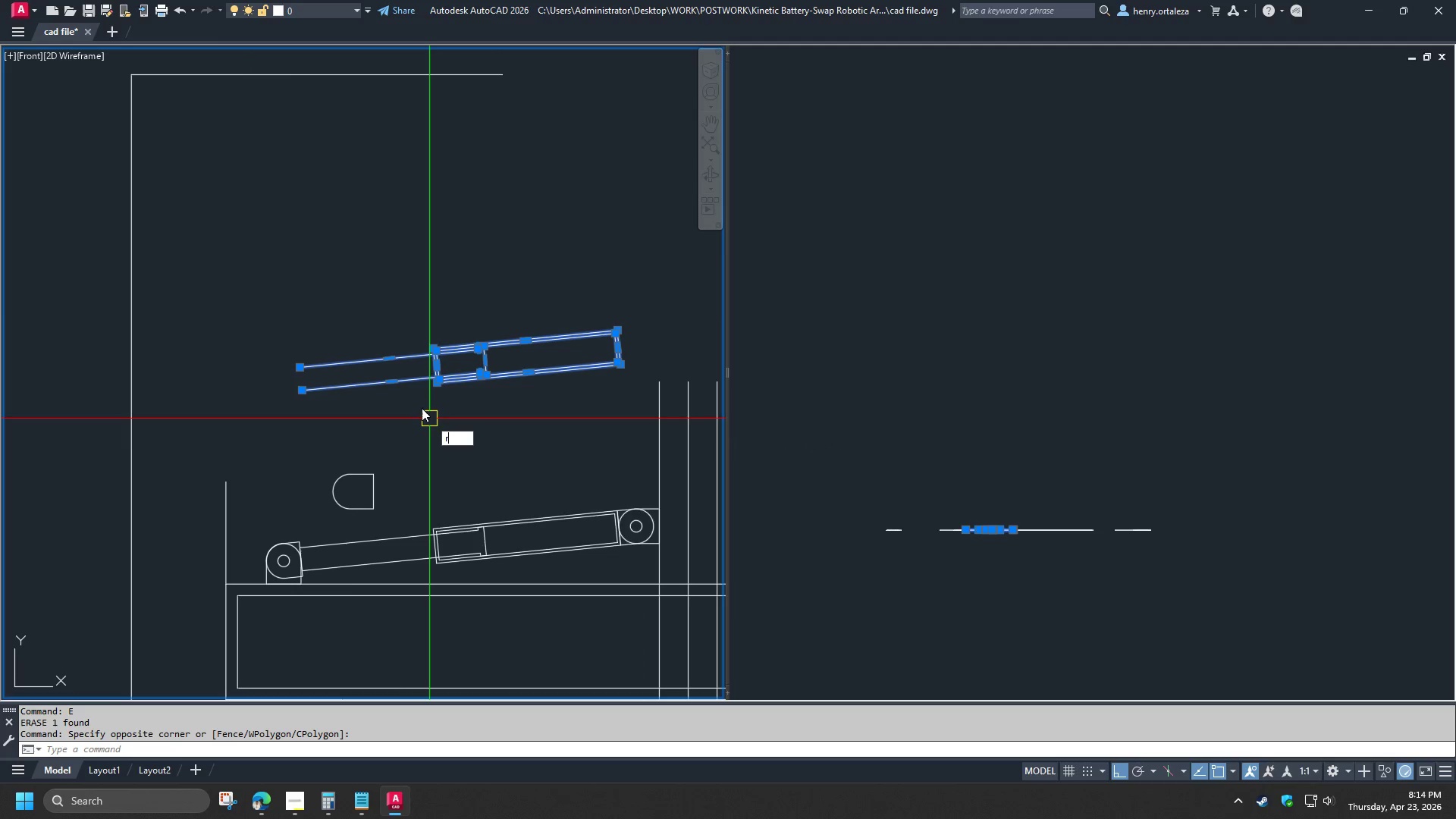 
key(O)
 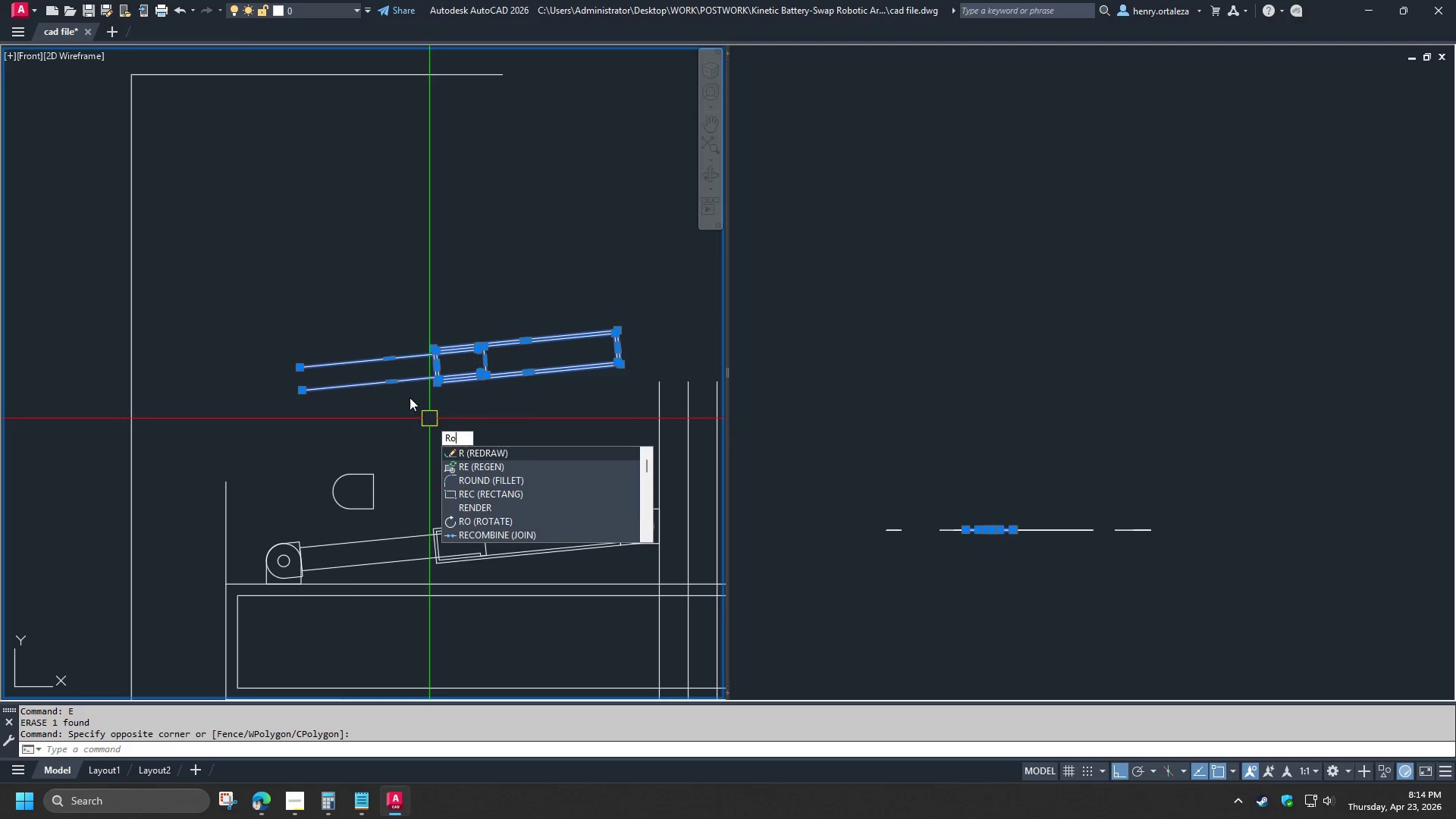 
key(Space)
 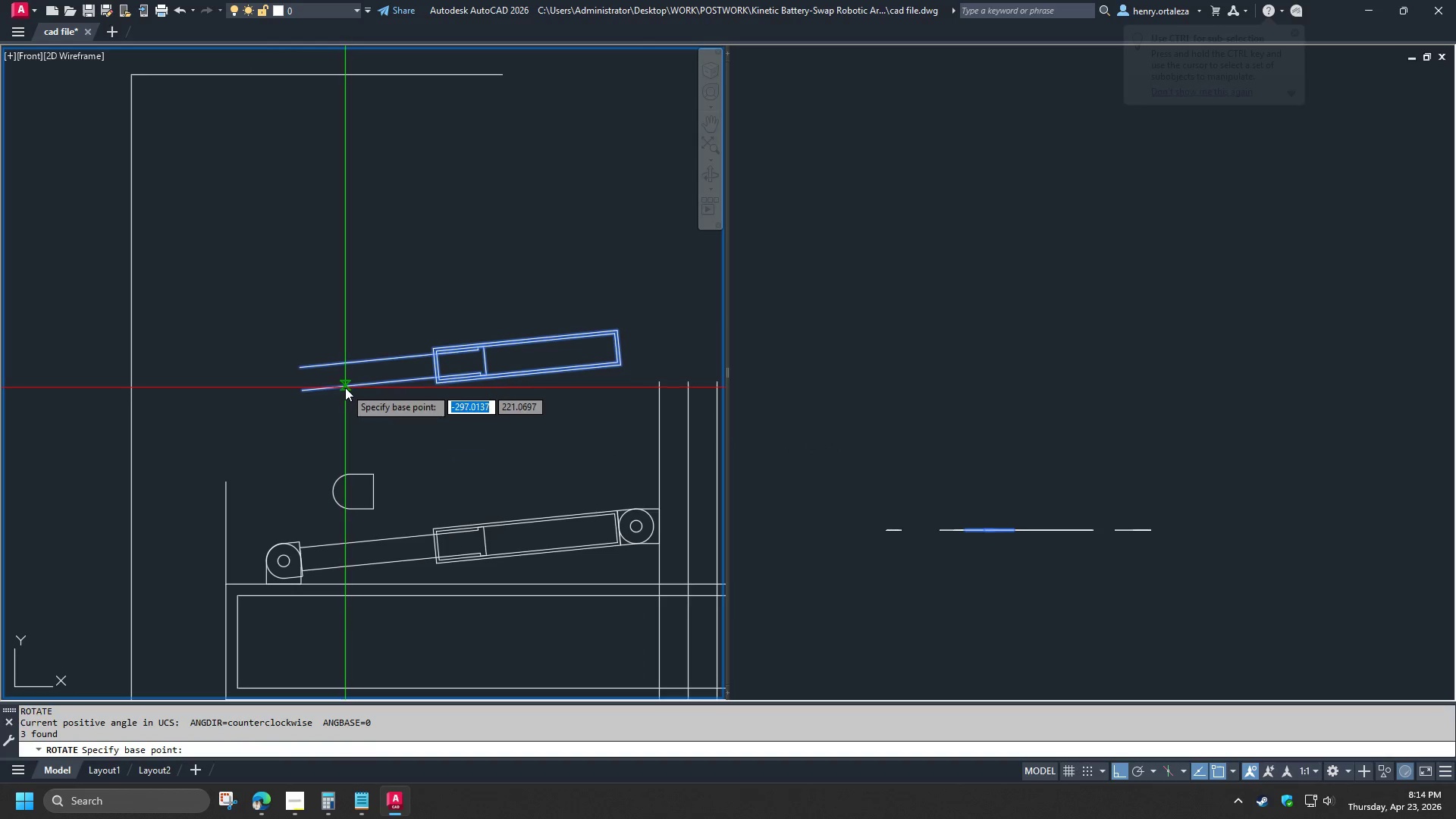 
left_click([345, 388])
 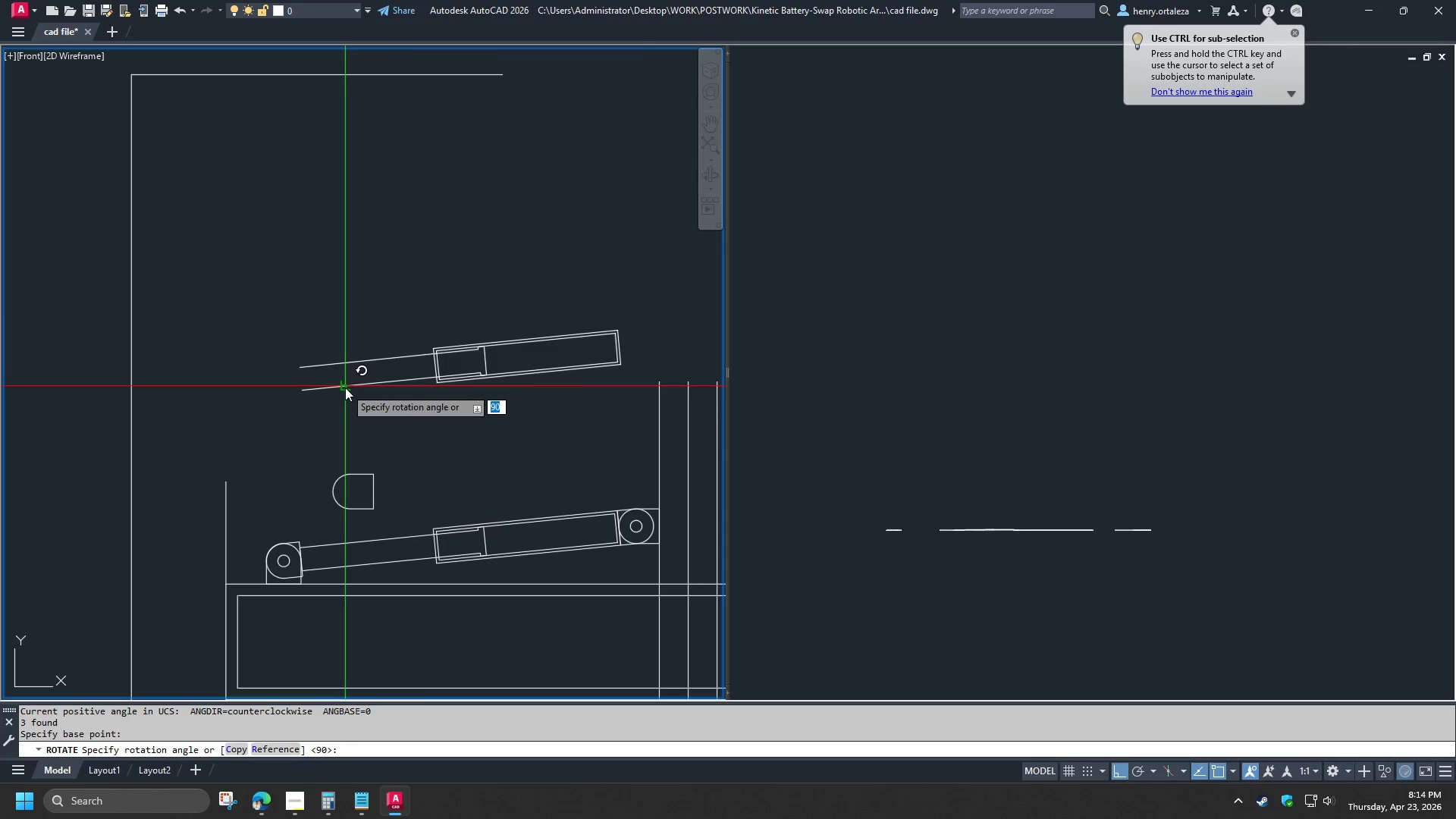 
key(R)
 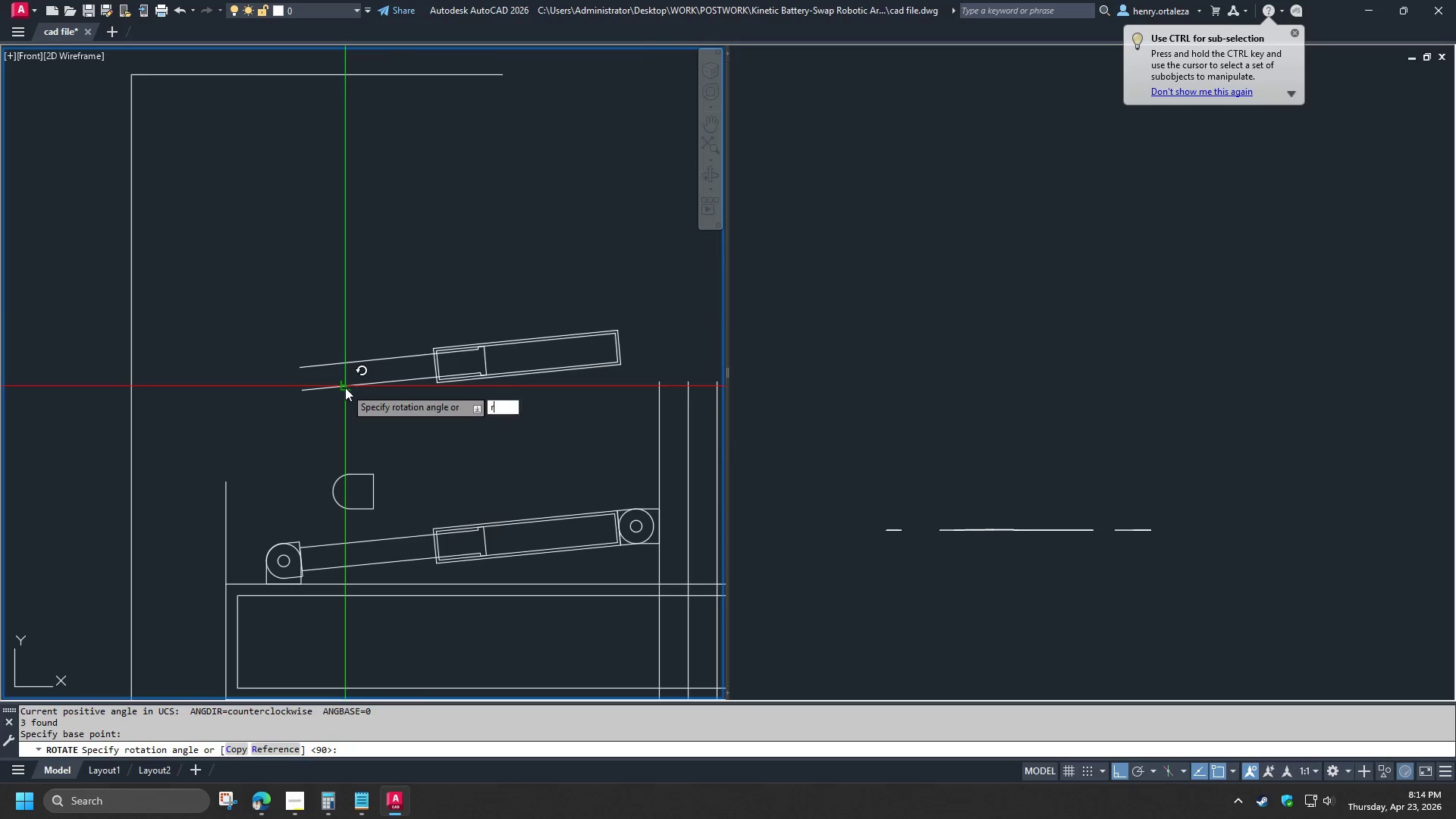 
key(Space)
 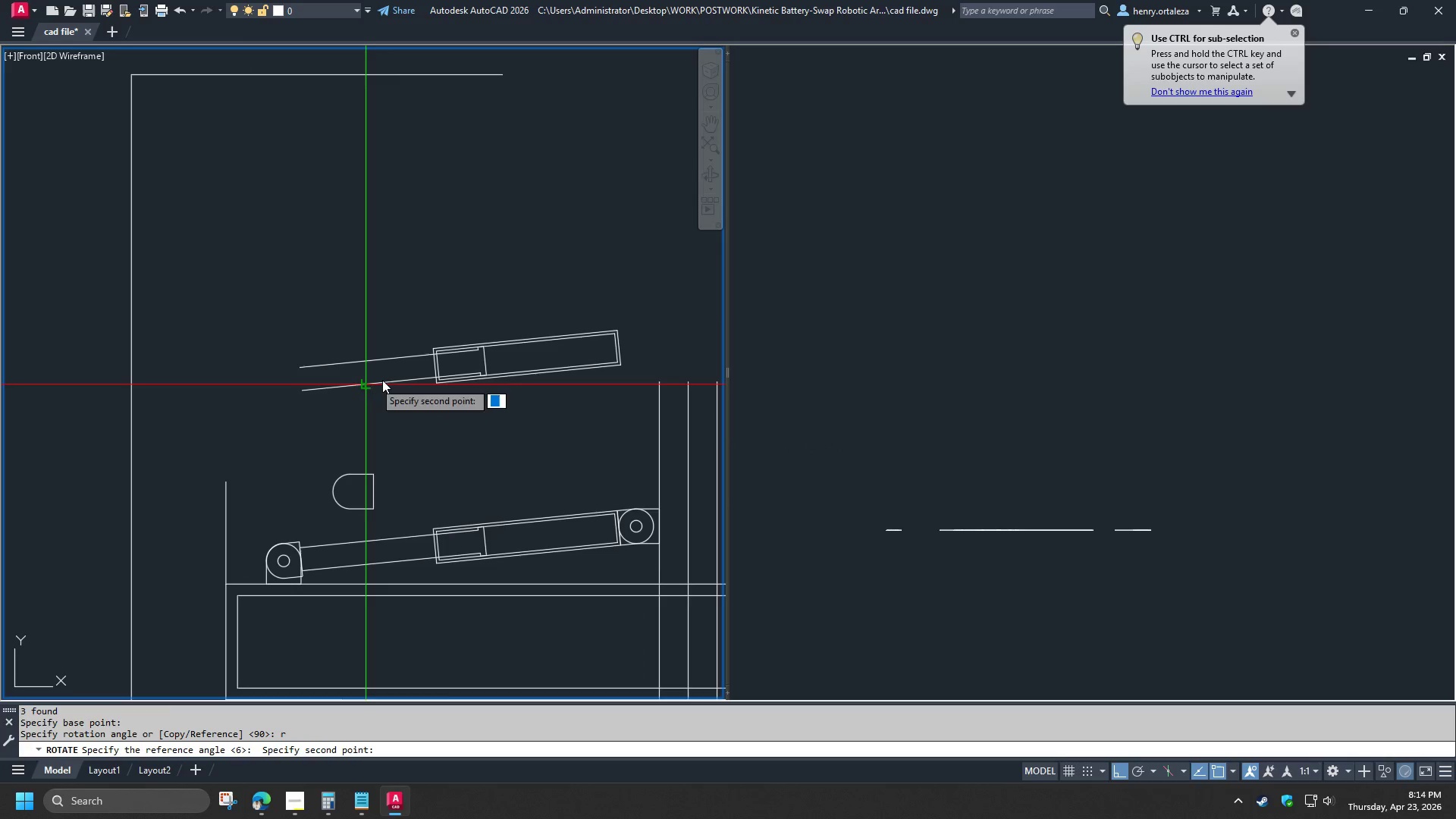 
double_click([391, 378])
 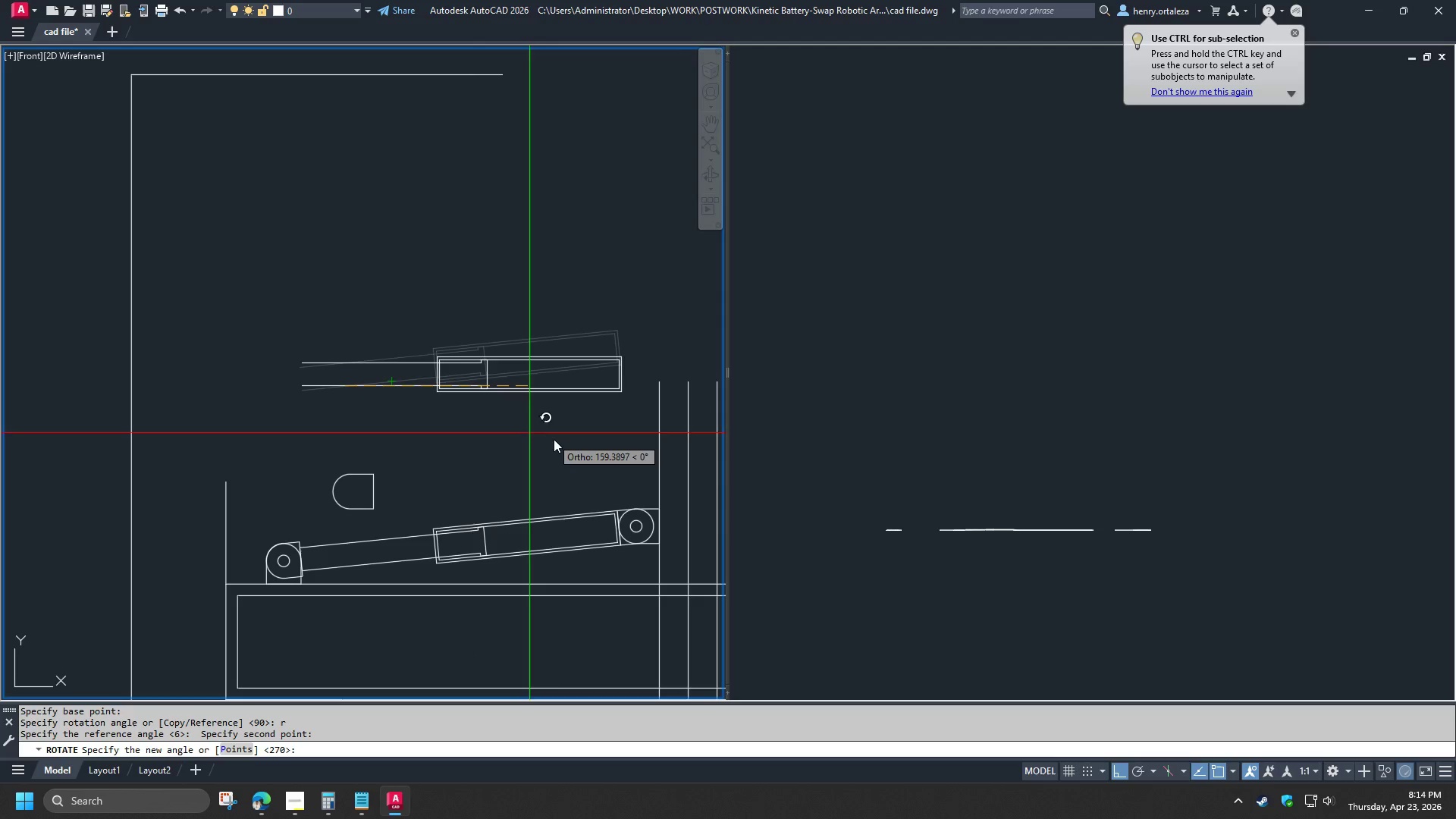 
left_click([556, 440])
 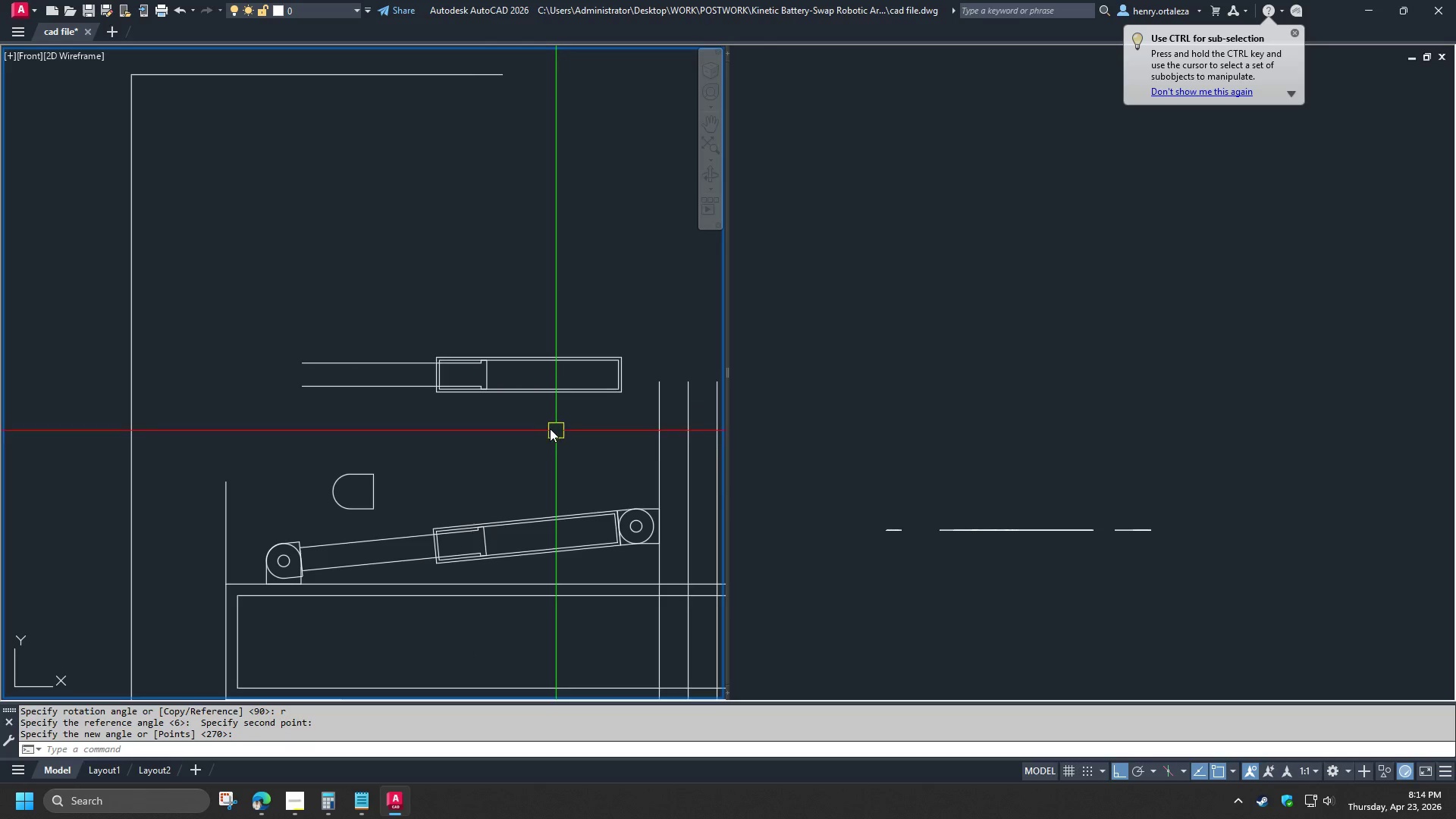 
left_click_drag(start_coordinate=[550, 428], to_coordinate=[542, 422])
 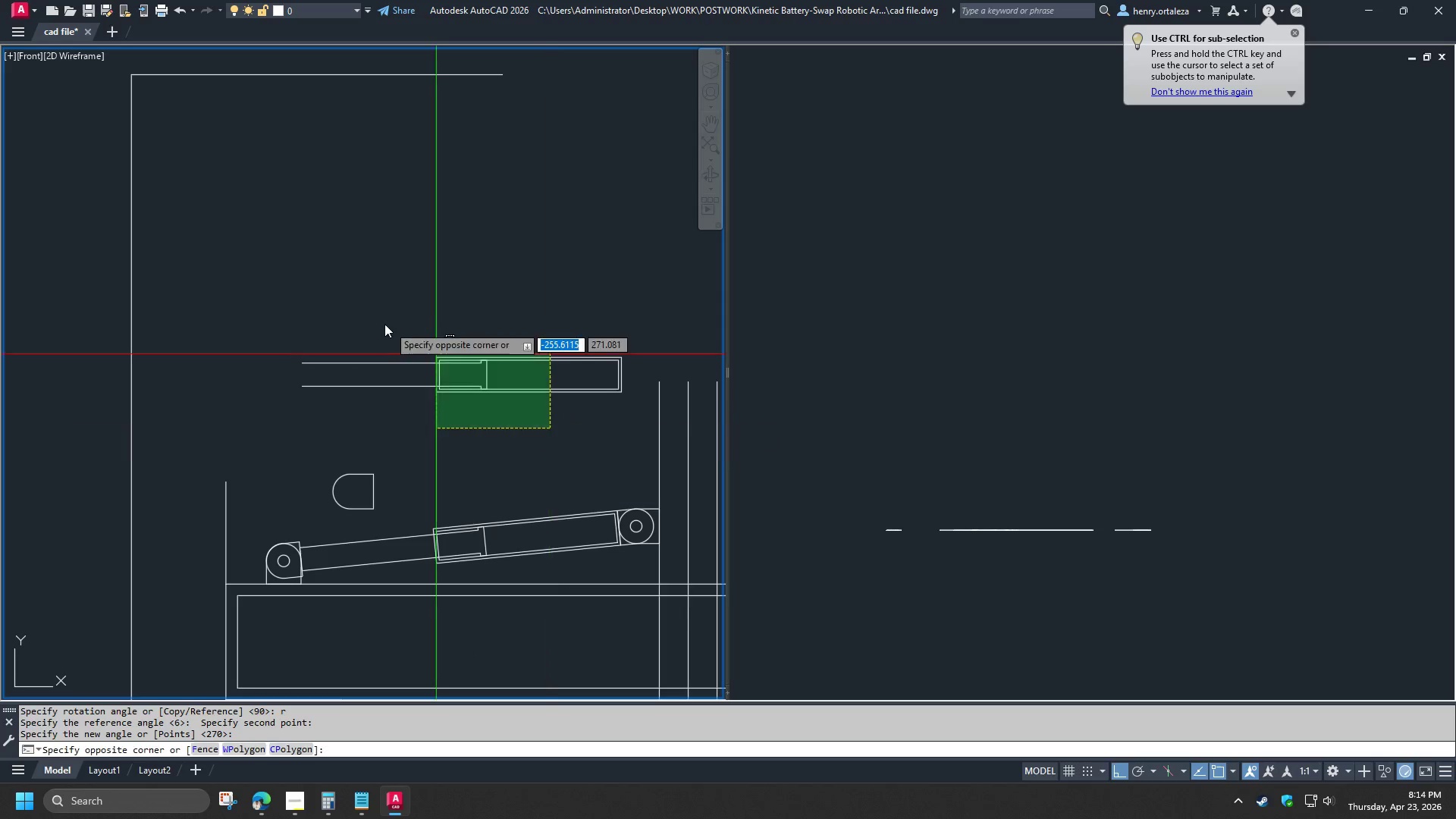 
double_click([380, 320])
 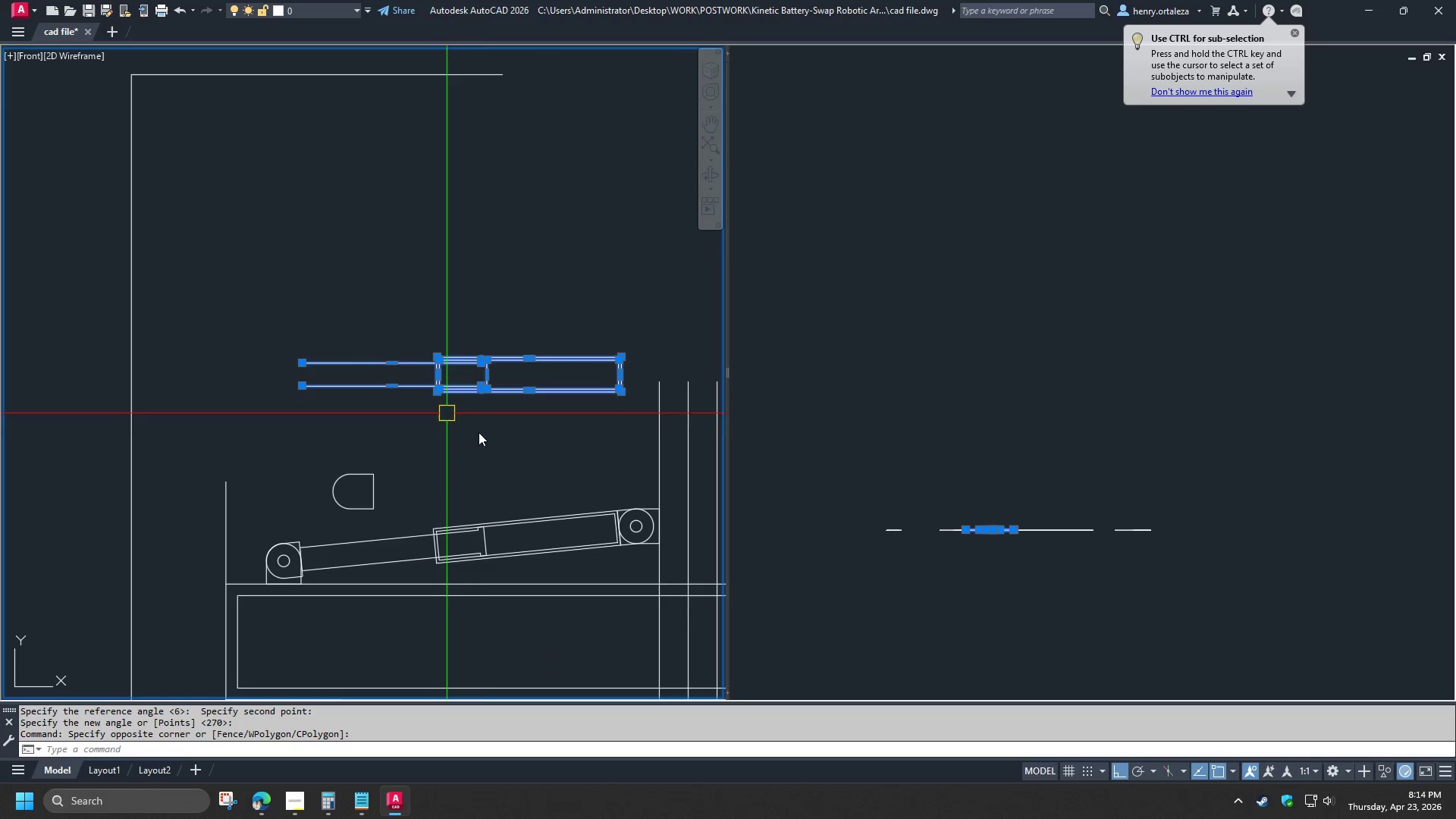 
key(M)
 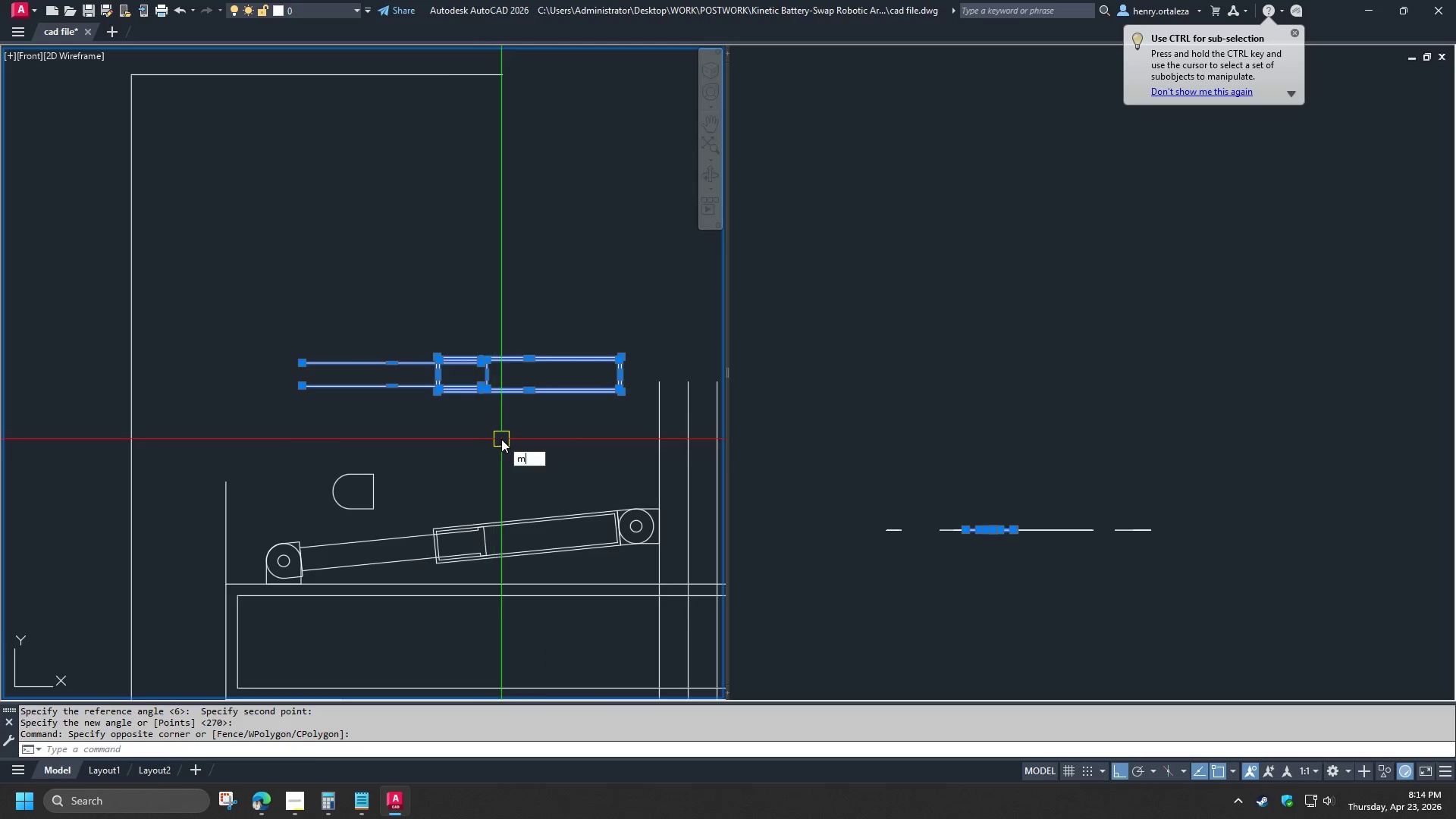 
key(Space)
 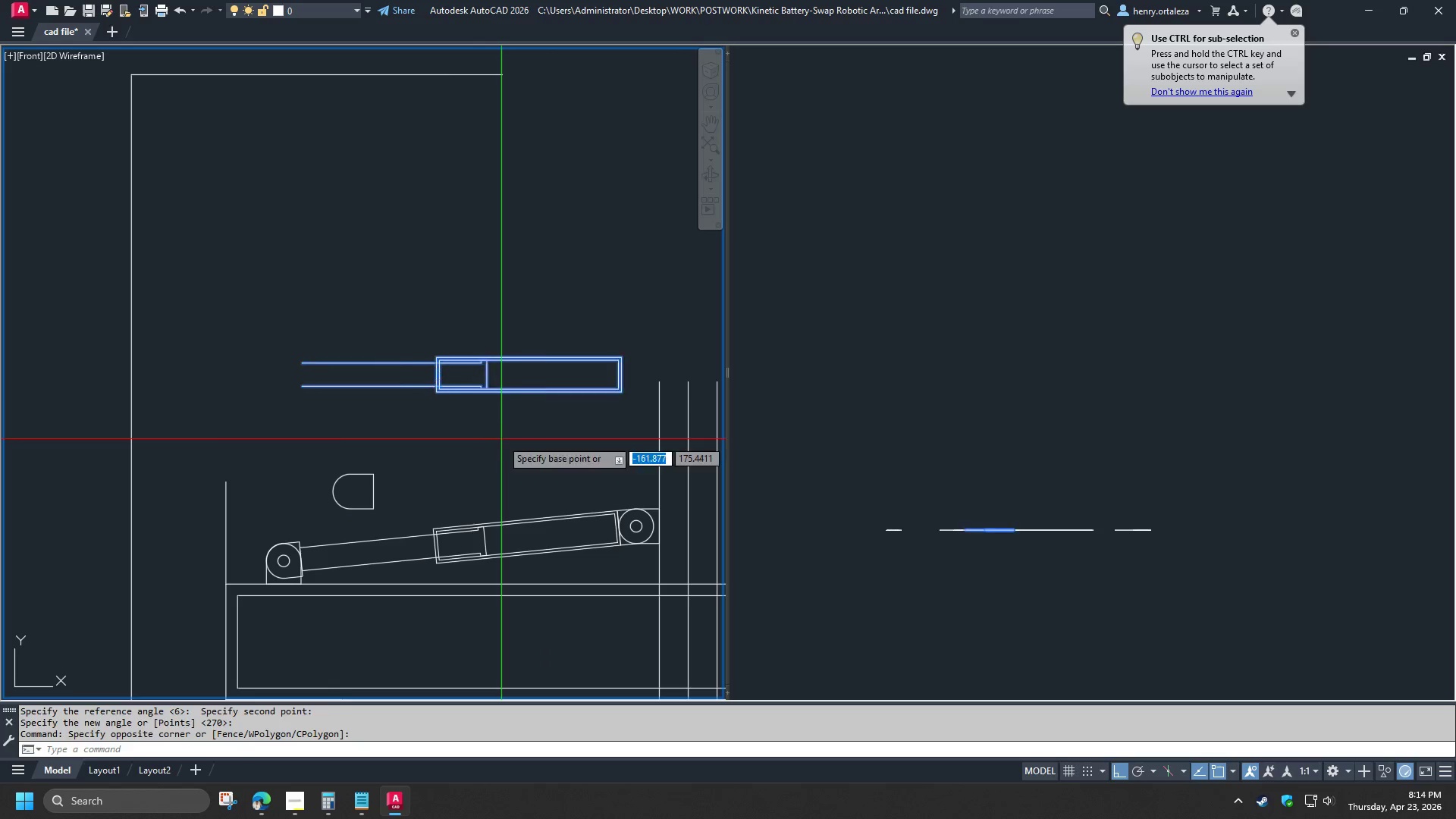 
left_click_drag(start_coordinate=[501, 439], to_coordinate=[496, 441])
 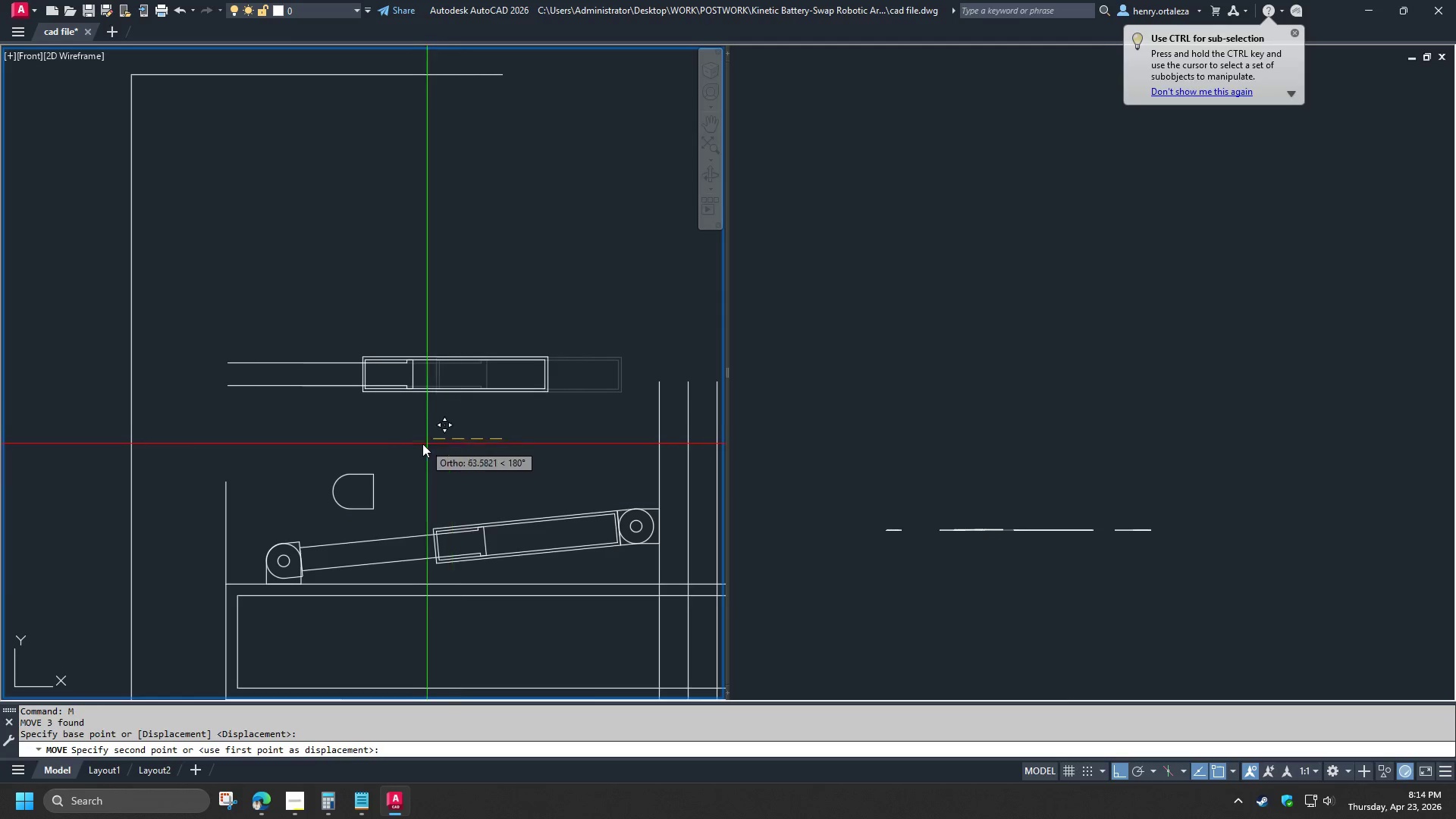 
double_click([422, 444])
 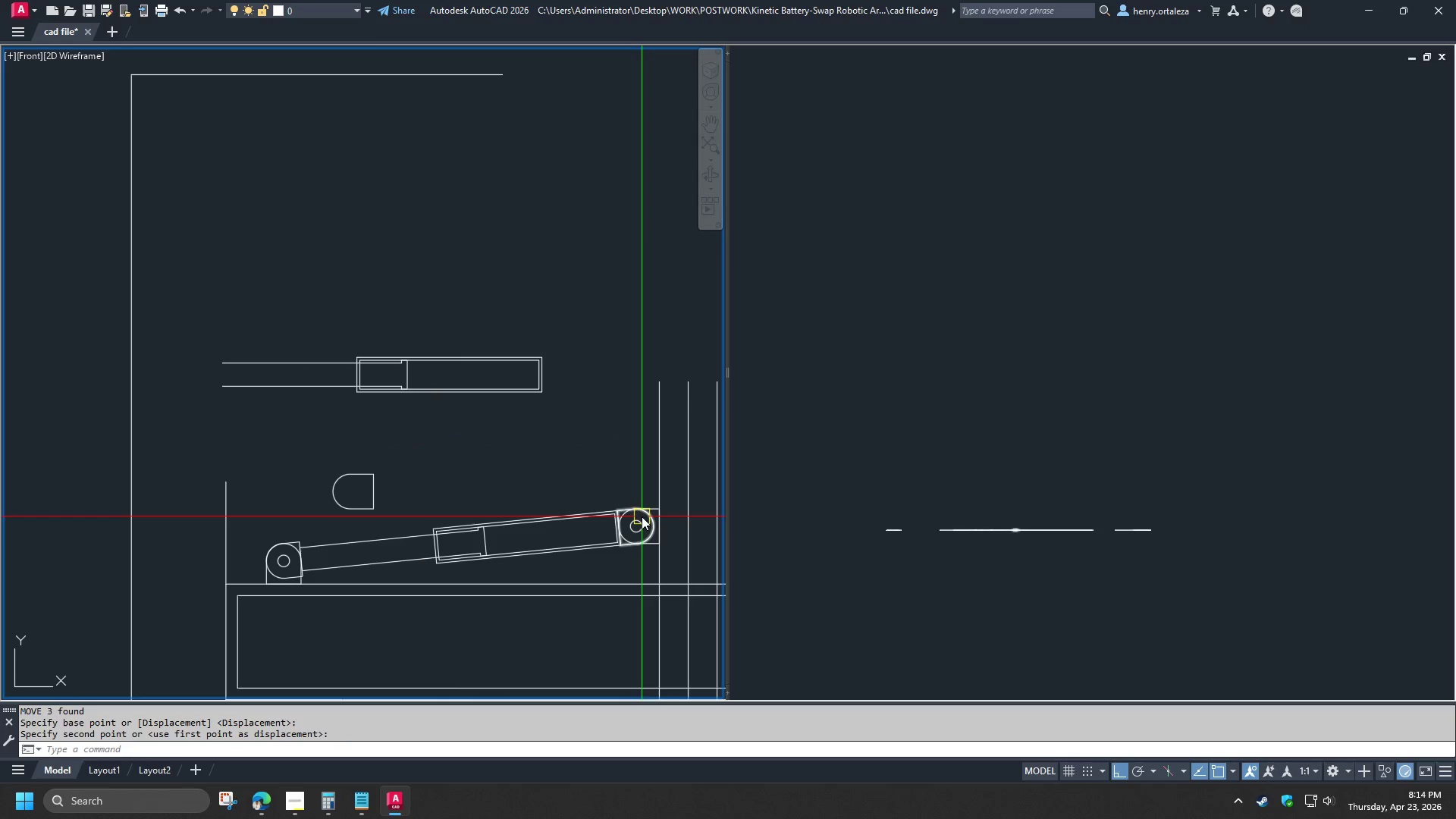 
scroll: coordinate [633, 514], scroll_direction: up, amount: 2.0
 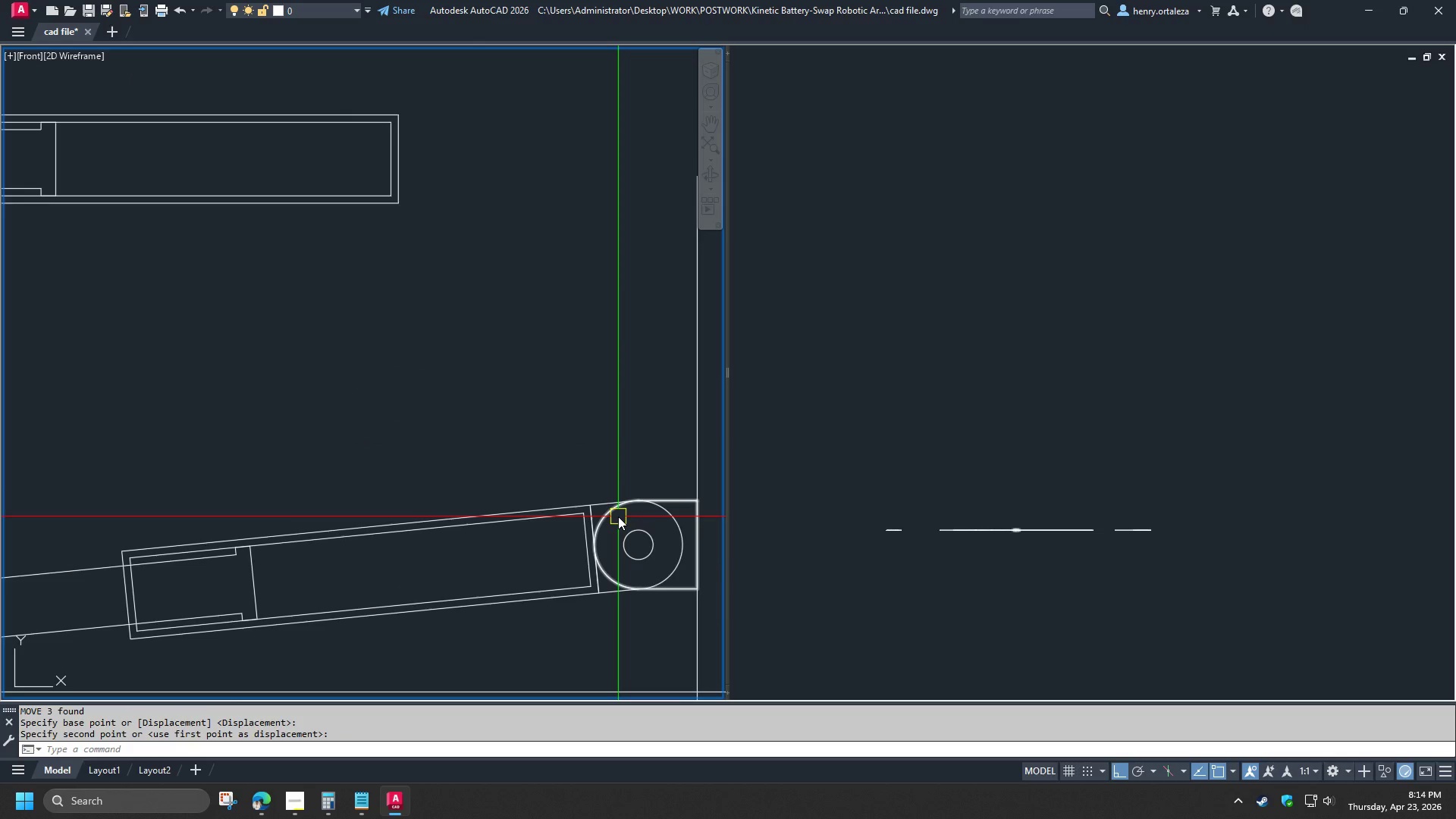 
scroll: coordinate [620, 516], scroll_direction: down, amount: 2.0
 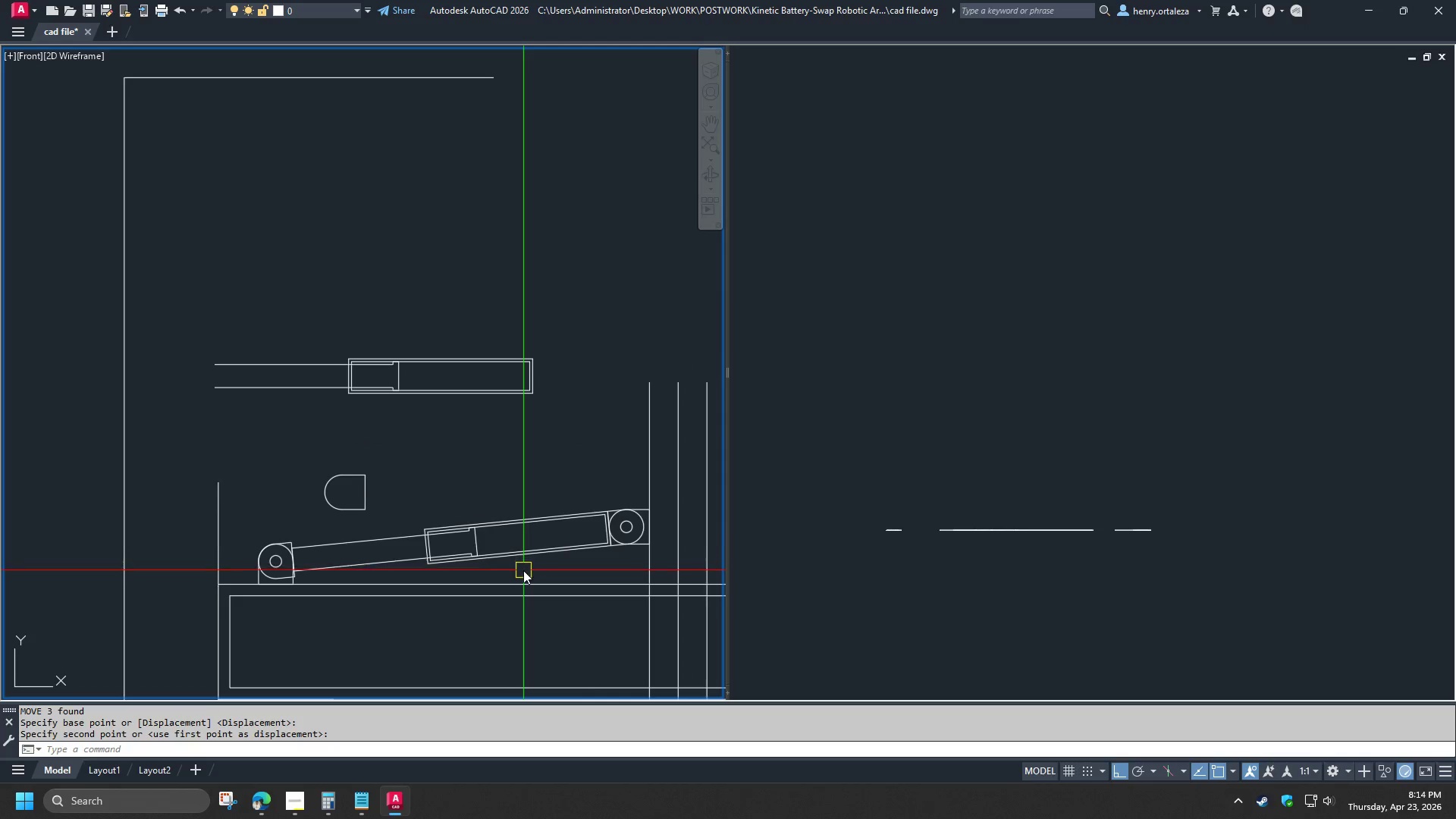 
left_click_drag(start_coordinate=[504, 566], to_coordinate=[494, 560])
 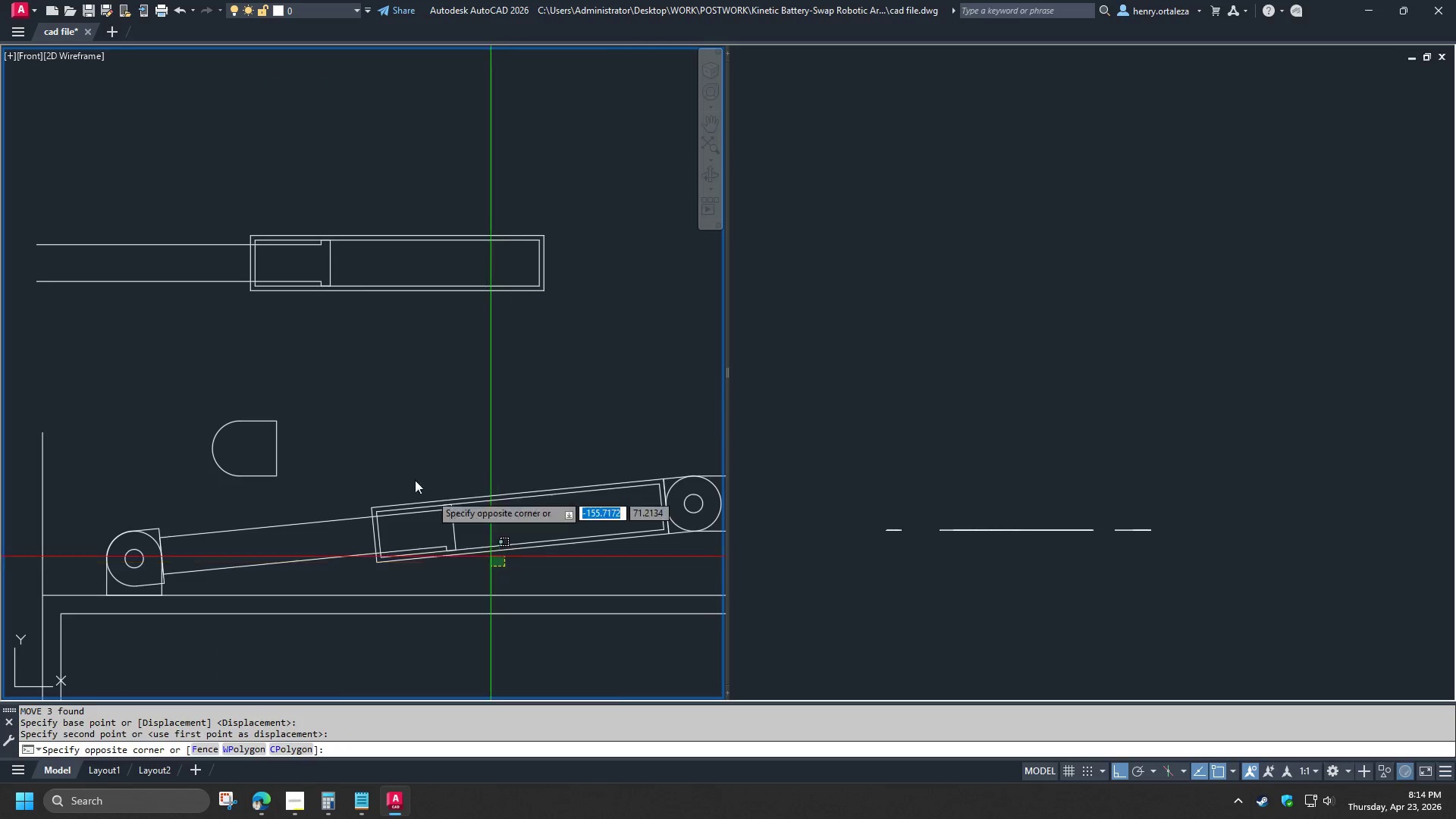 
scroll: coordinate [514, 566], scroll_direction: up, amount: 1.0
 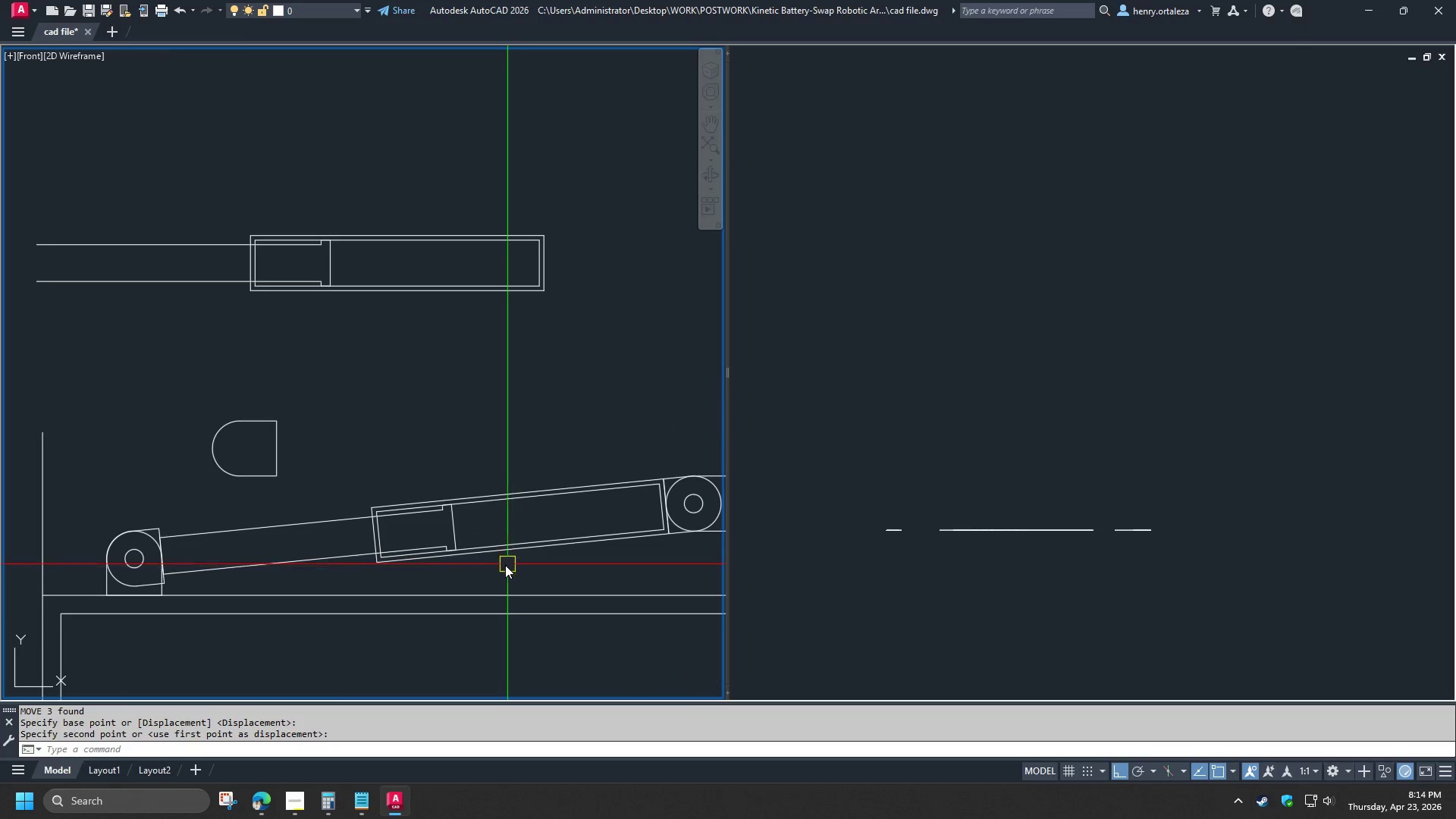 
double_click([393, 463])
 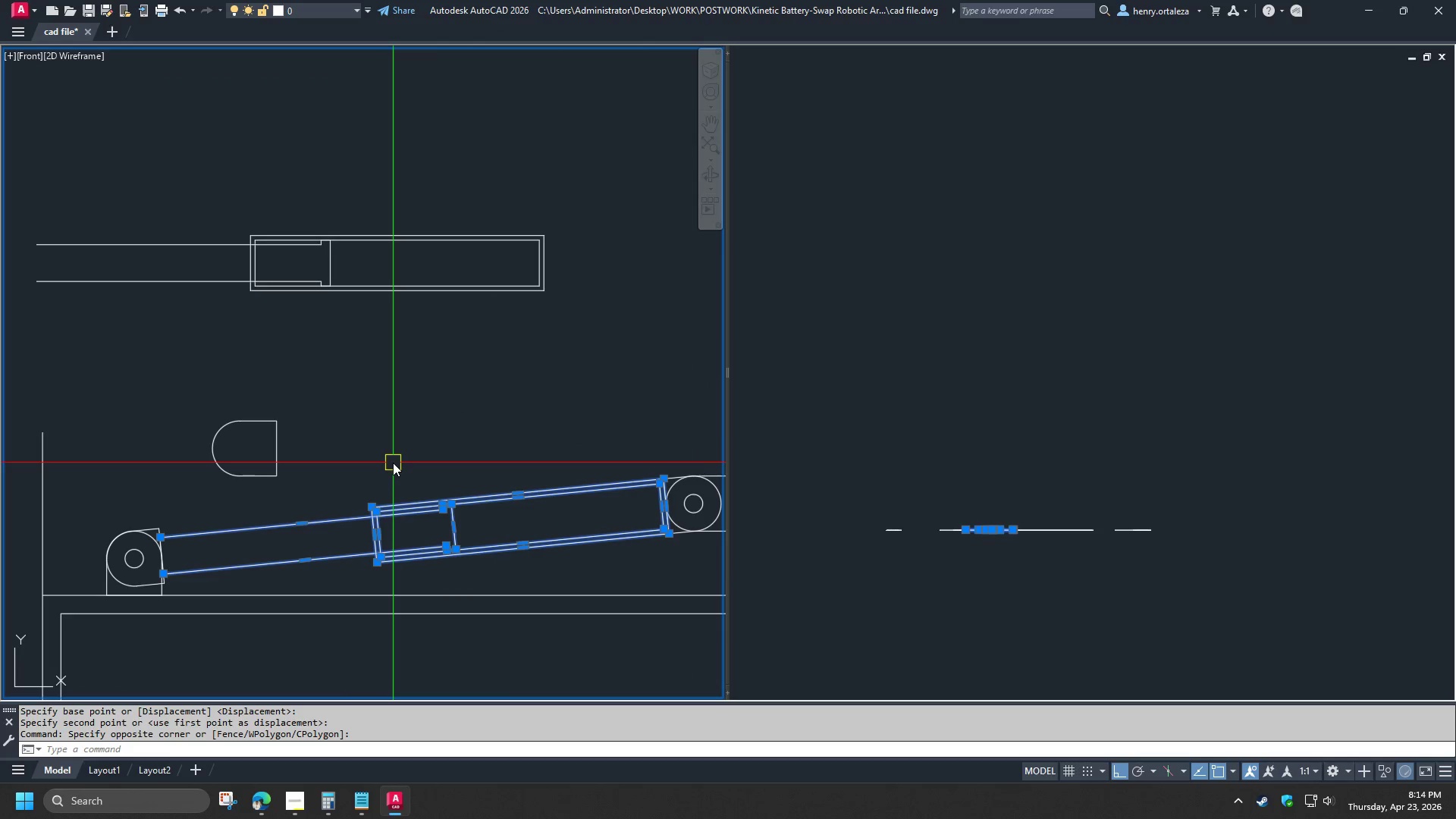 
key(E)
 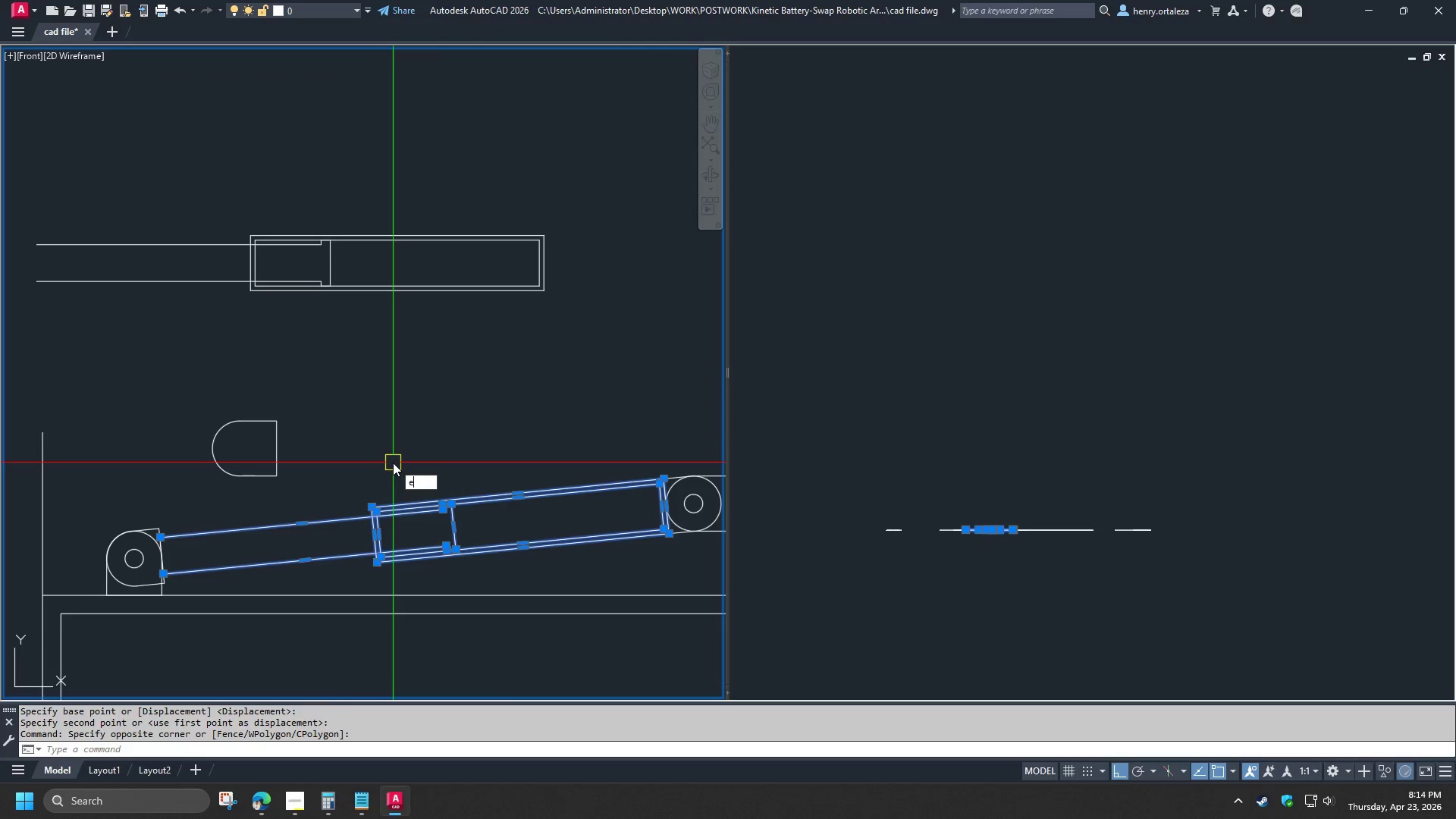 
key(Space)
 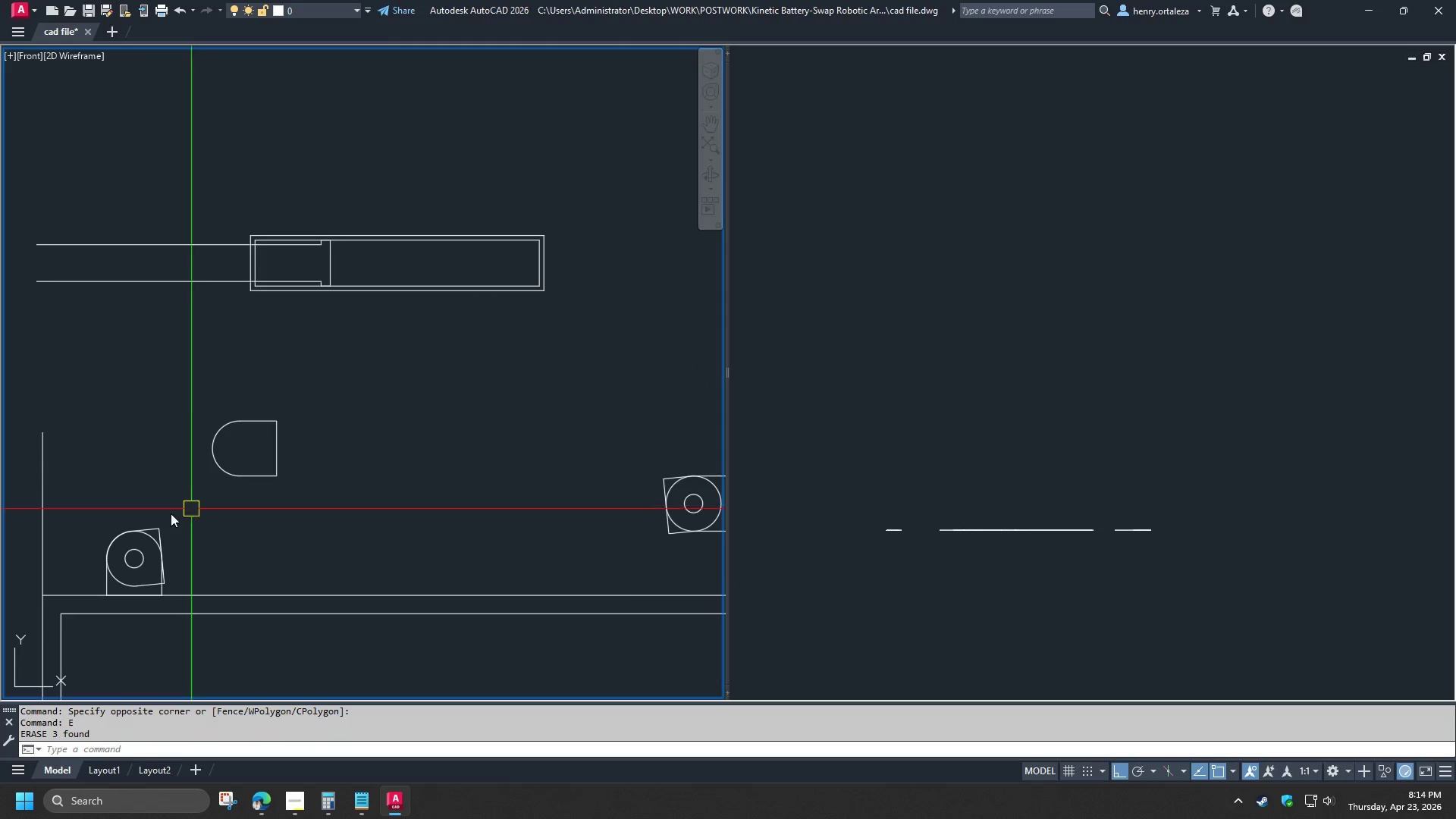 
left_click([157, 526])
 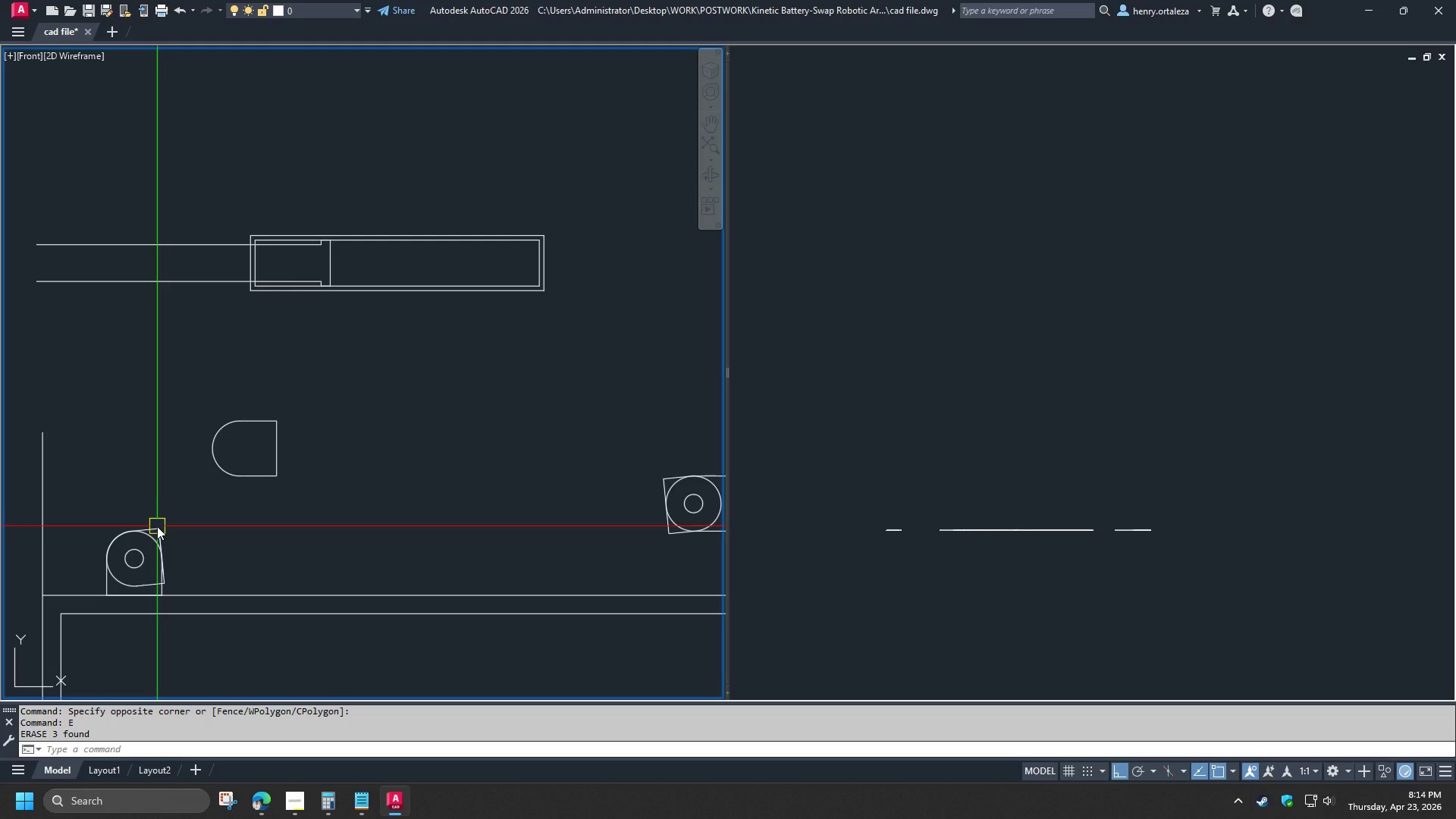 
key(E)
 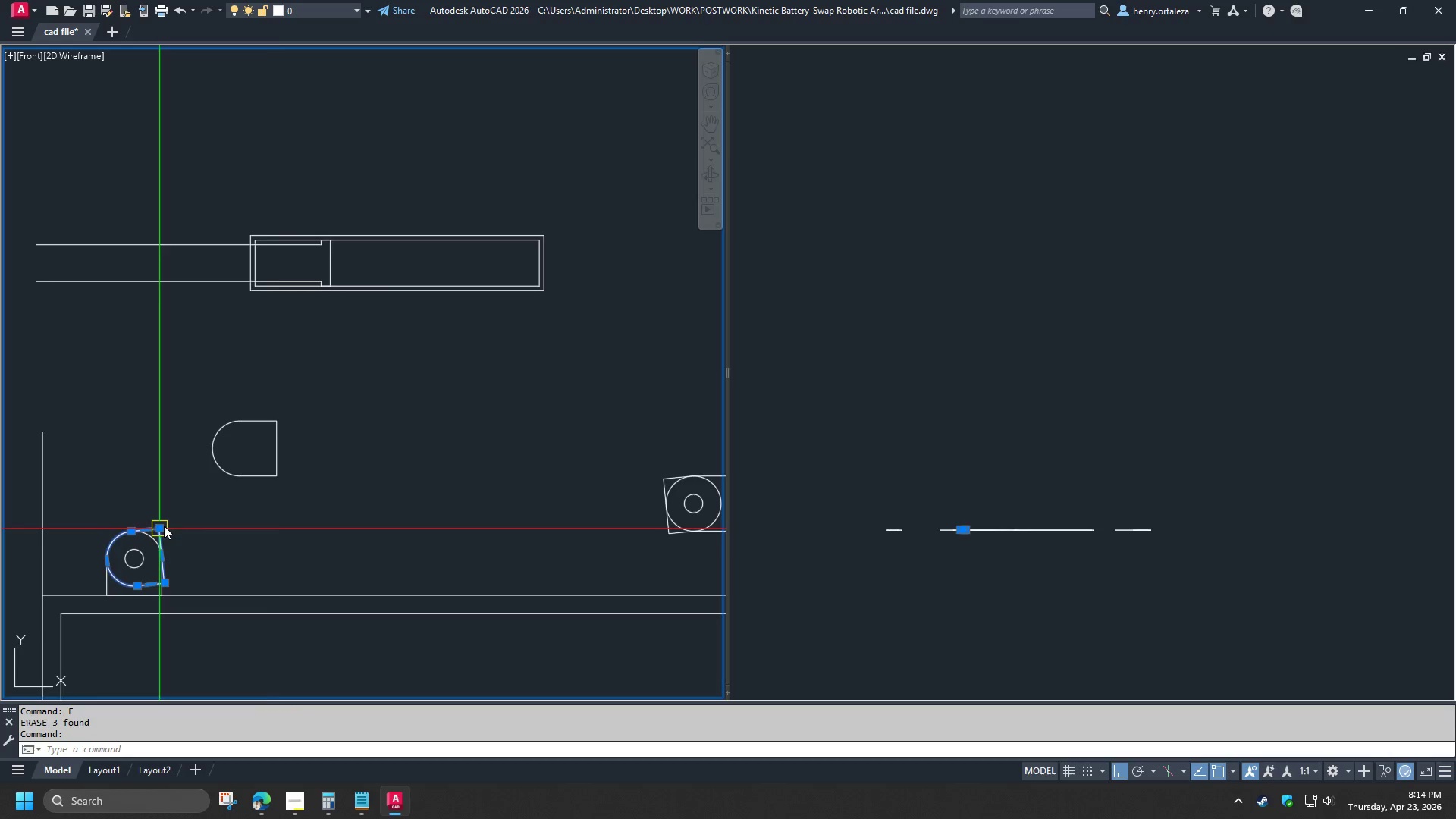 
key(Space)
 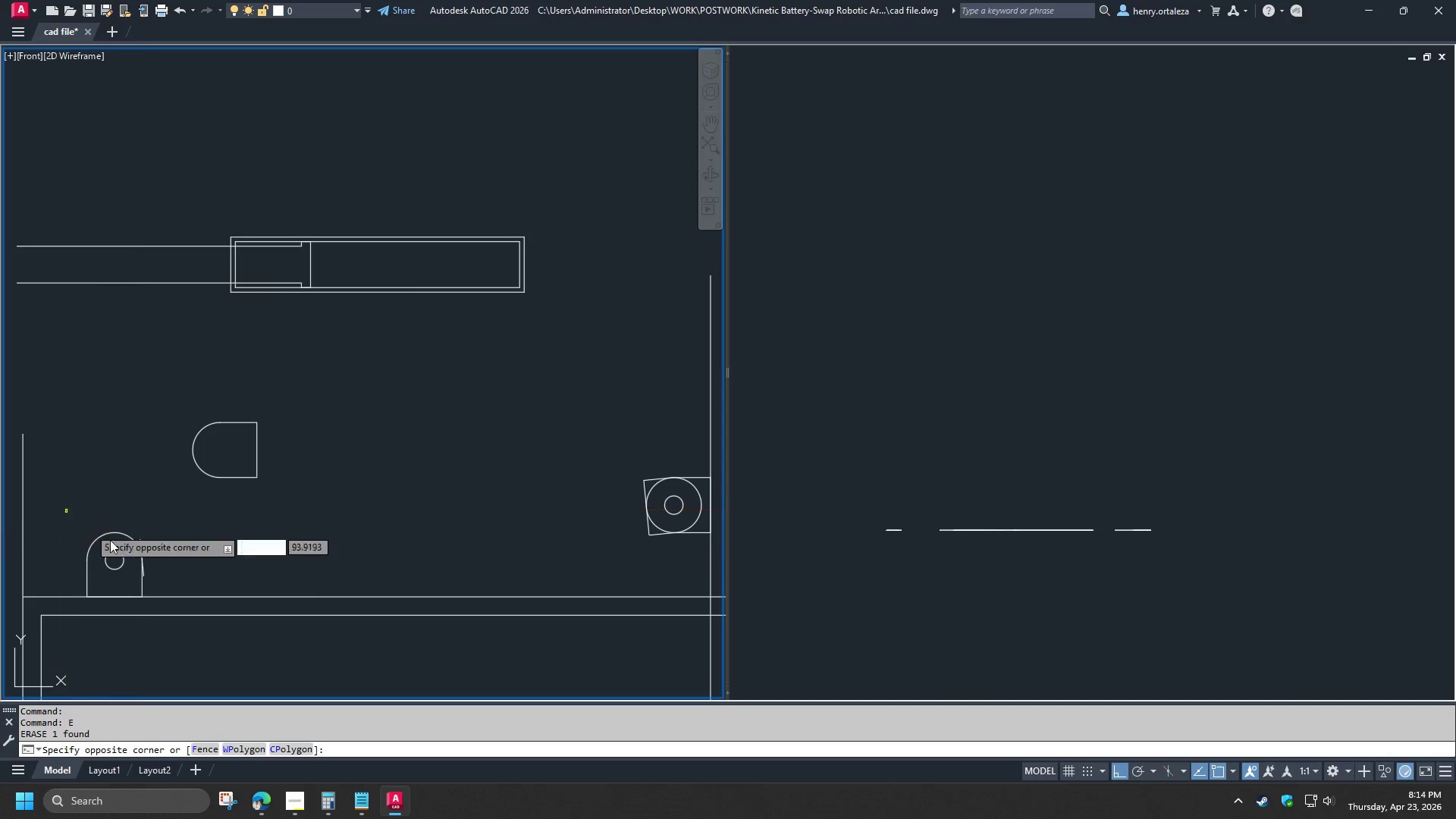 
left_click([188, 585])
 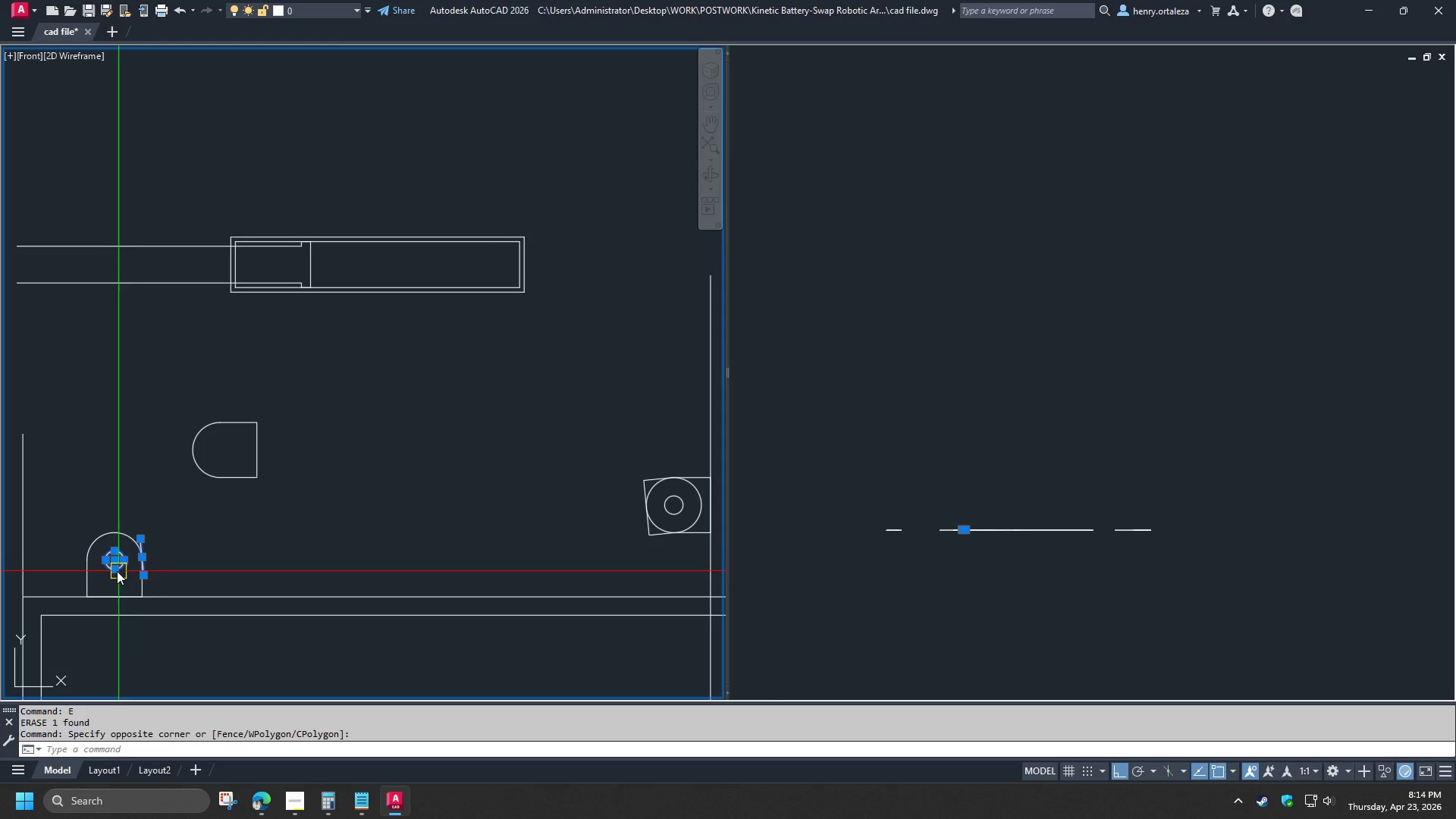 
hold_key(key=ShiftLeft, duration=0.53)
left_click([132, 563])
 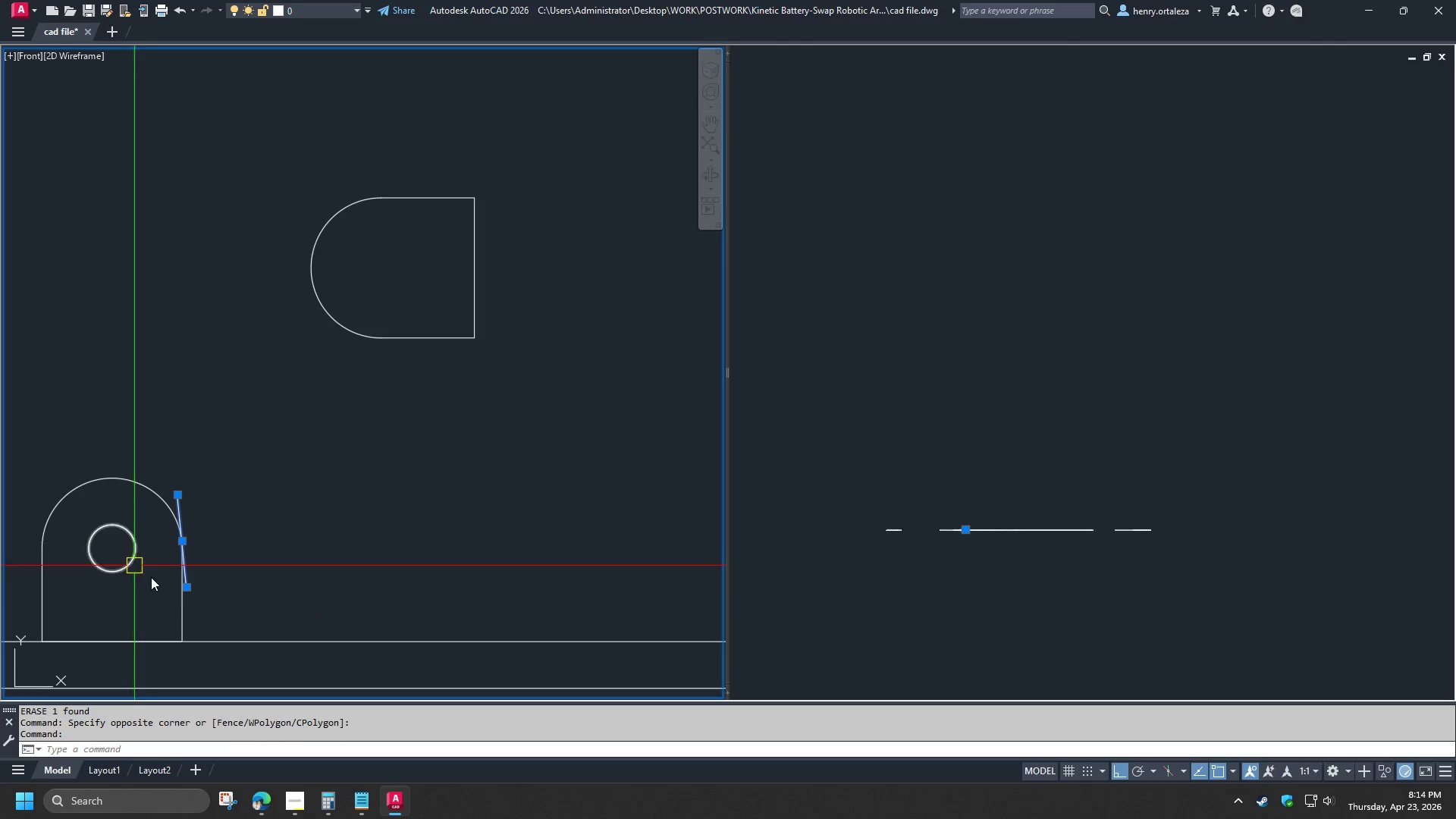 
scroll: coordinate [117, 569], scroll_direction: up, amount: 2.0
 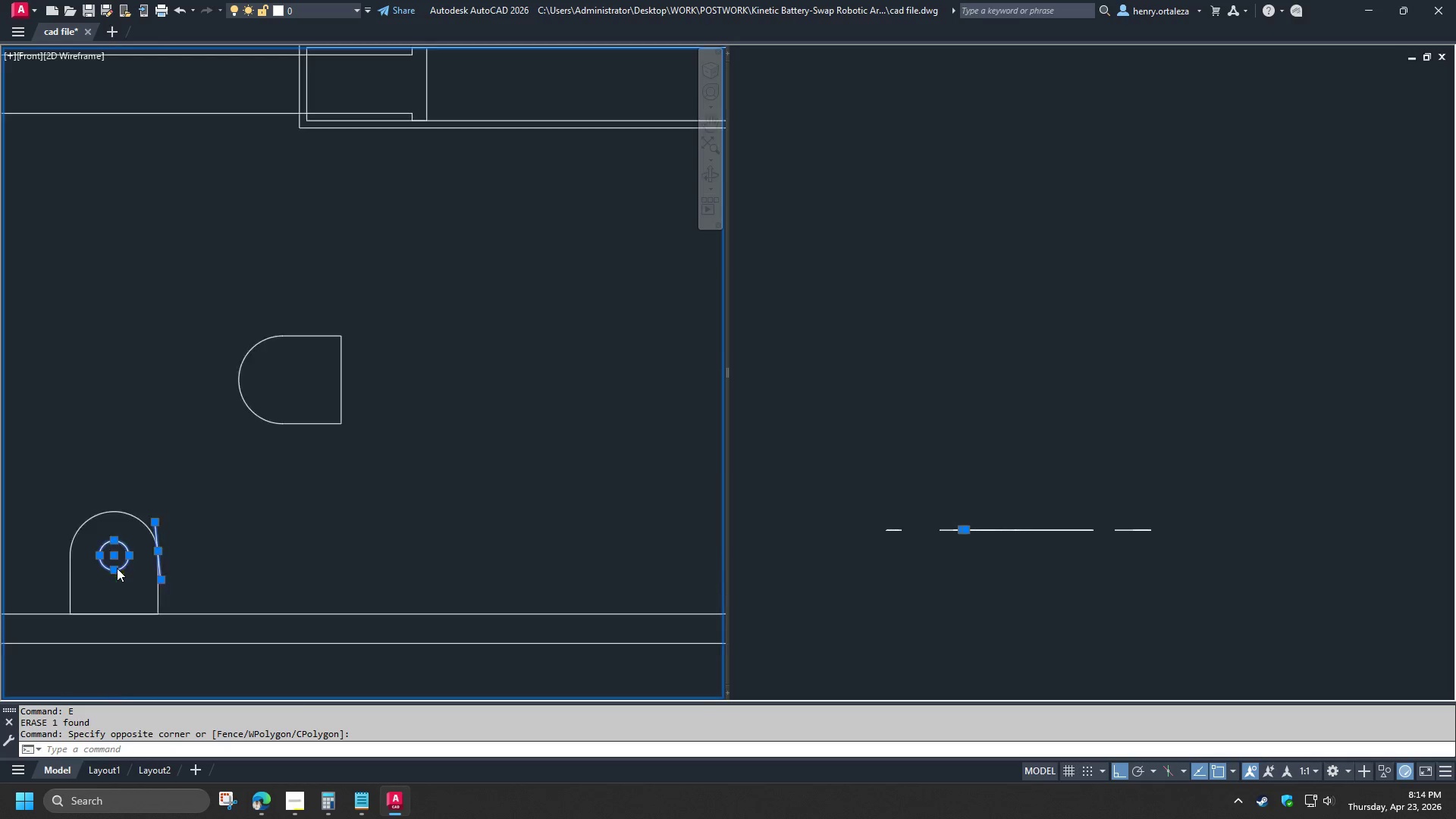 
key(E)
 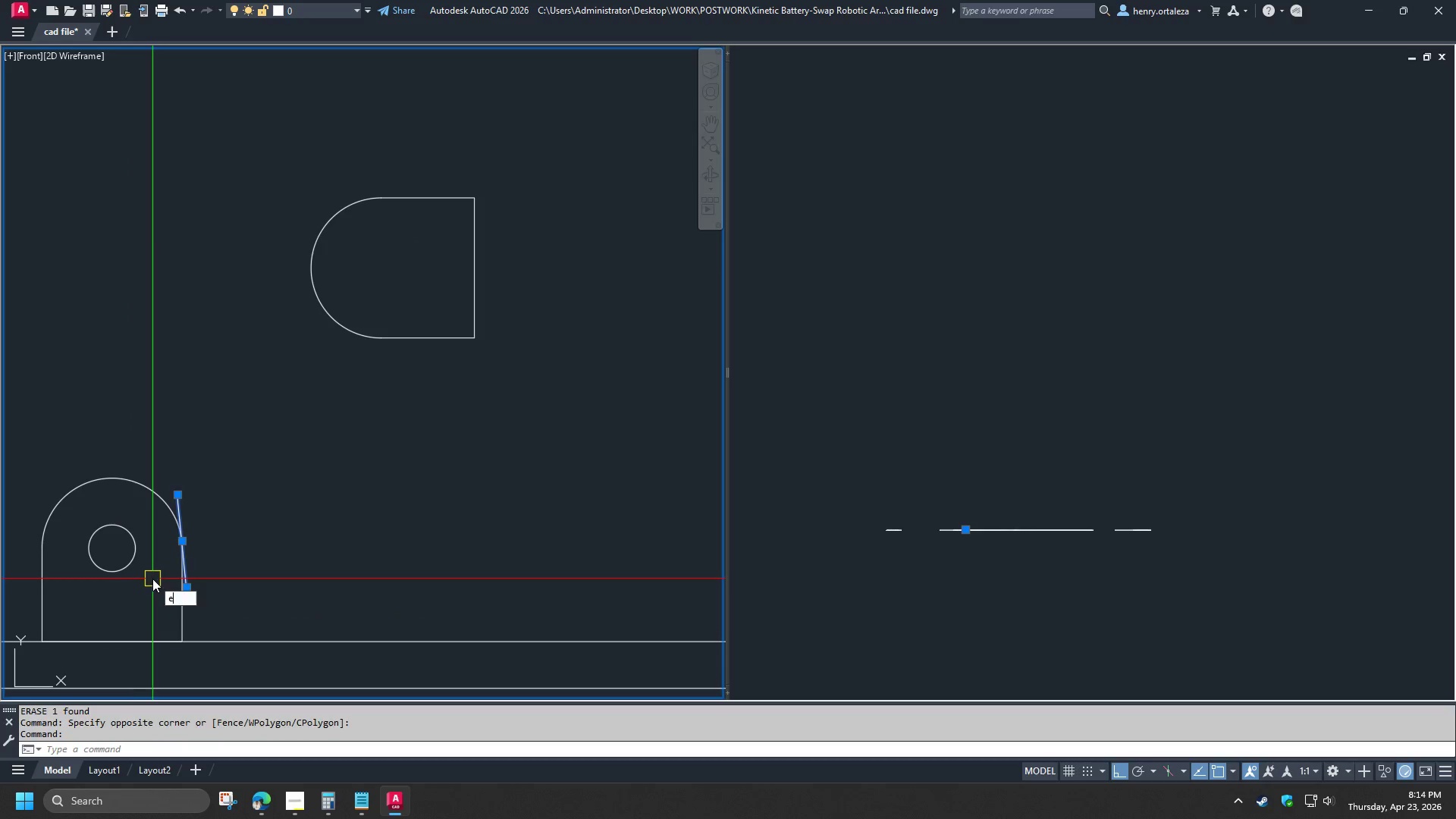 
key(Space)
 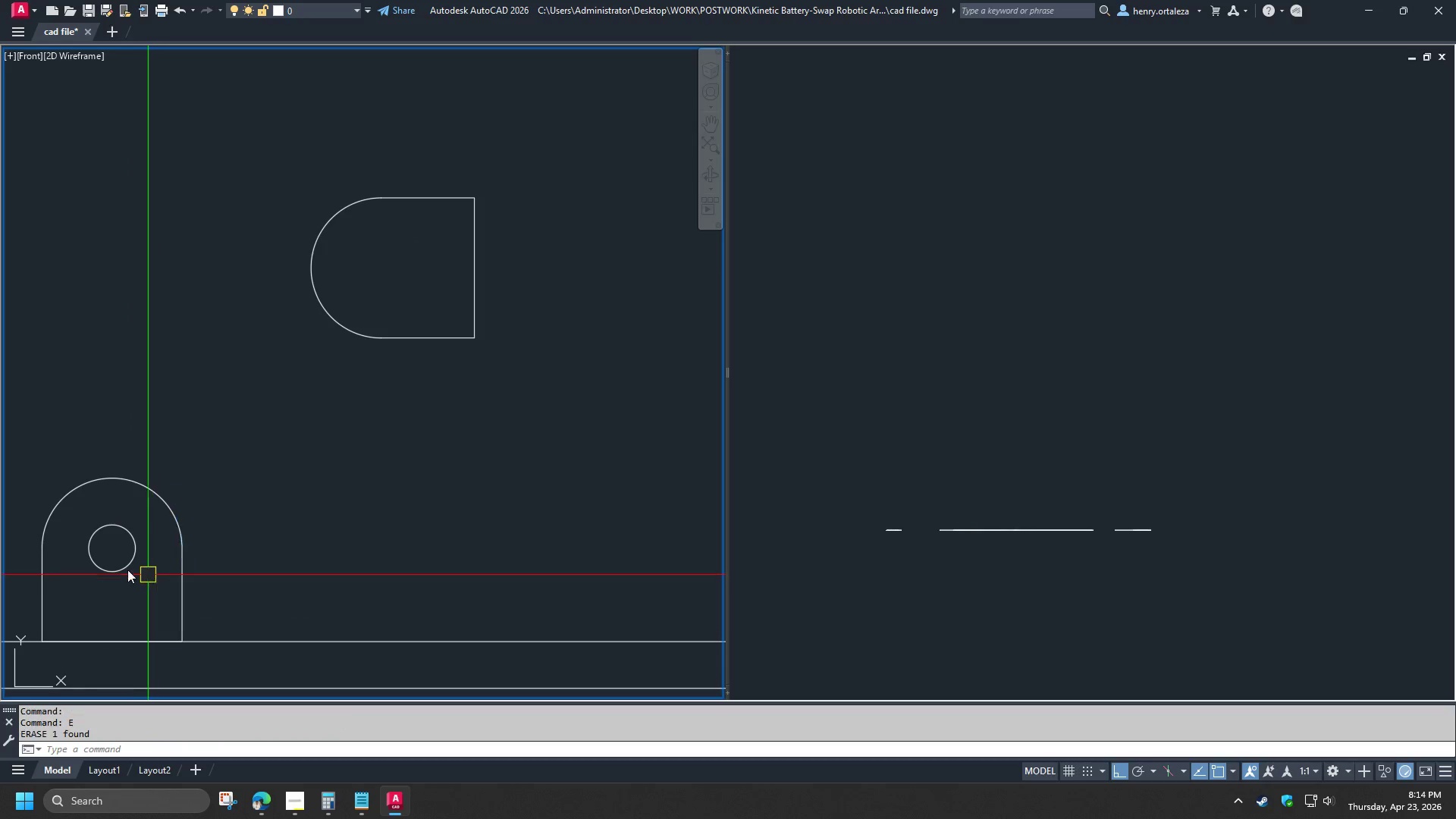 
scroll: coordinate [114, 564], scroll_direction: down, amount: 4.0
 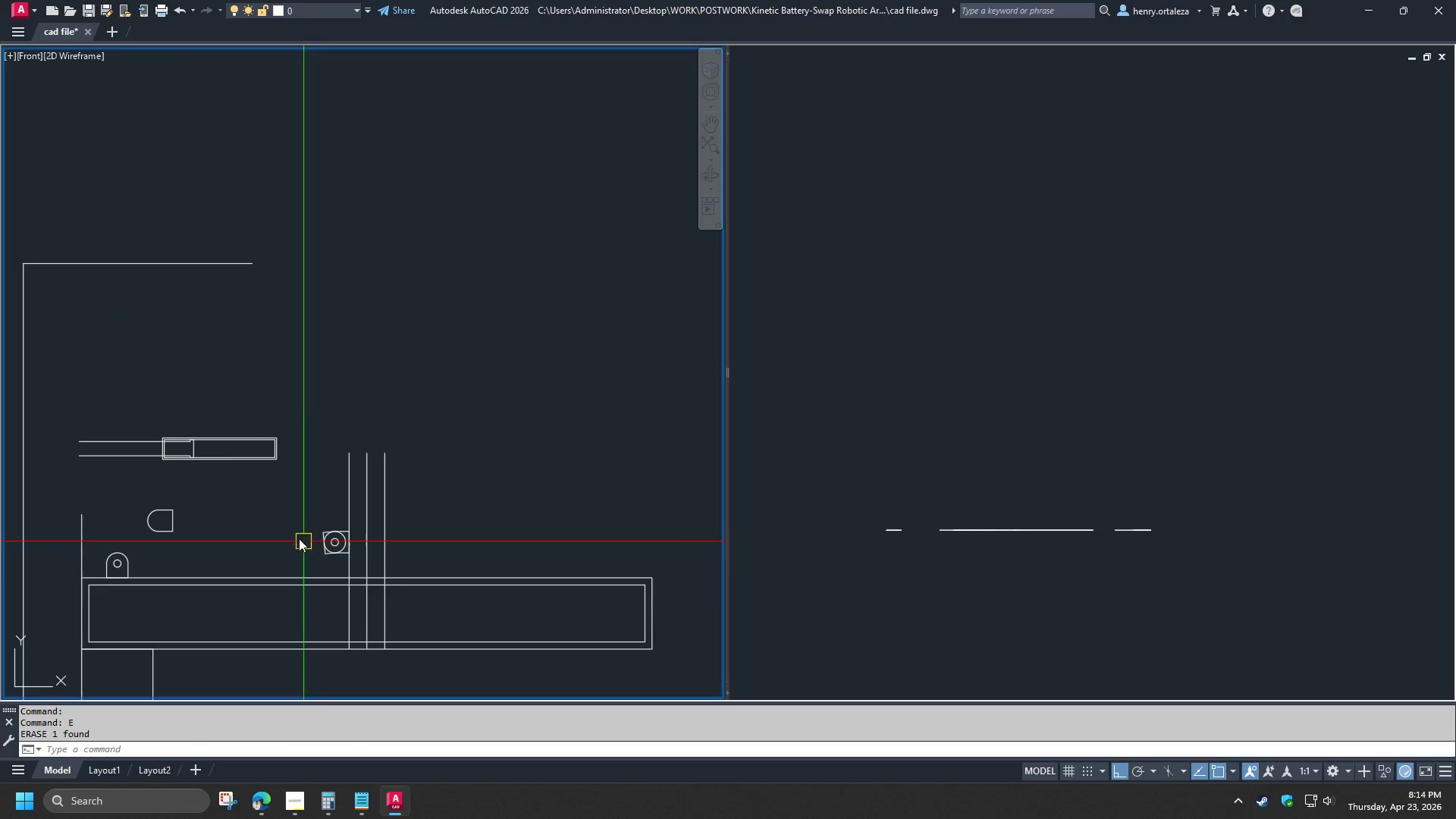 
scroll: coordinate [369, 542], scroll_direction: up, amount: 4.0
 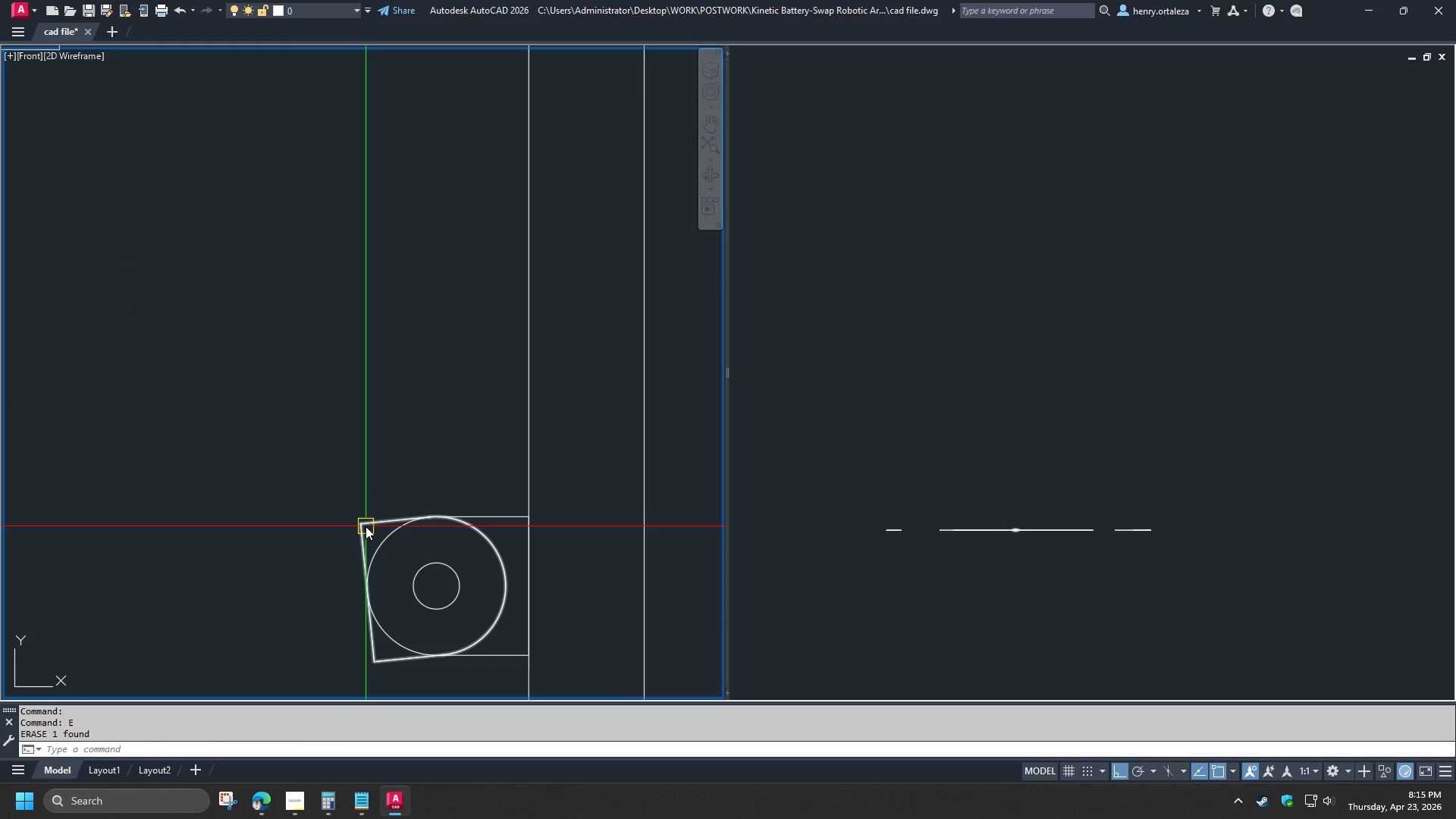 
left_click([366, 527])
 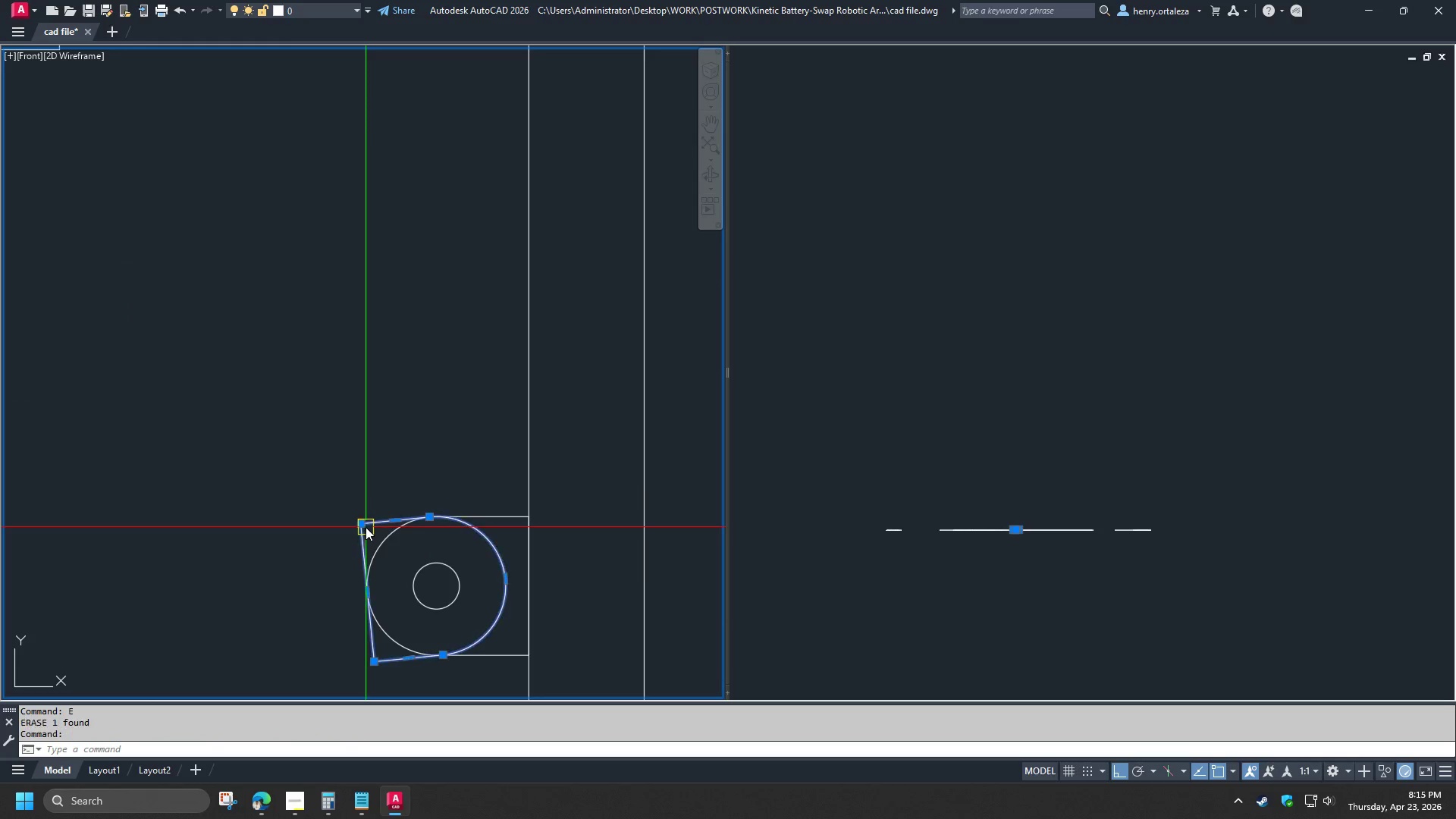 
key(E)
 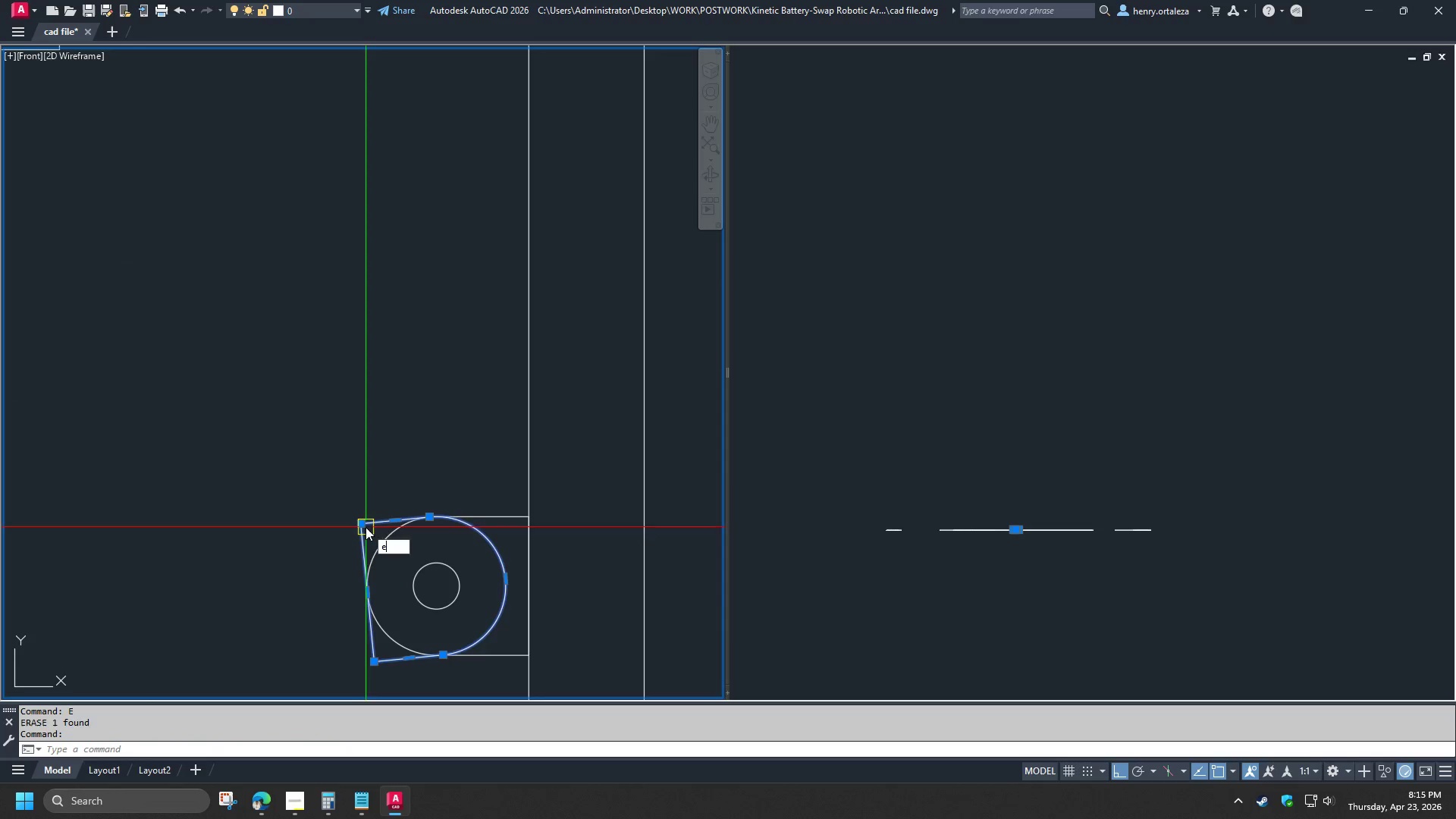 
key(Space)
 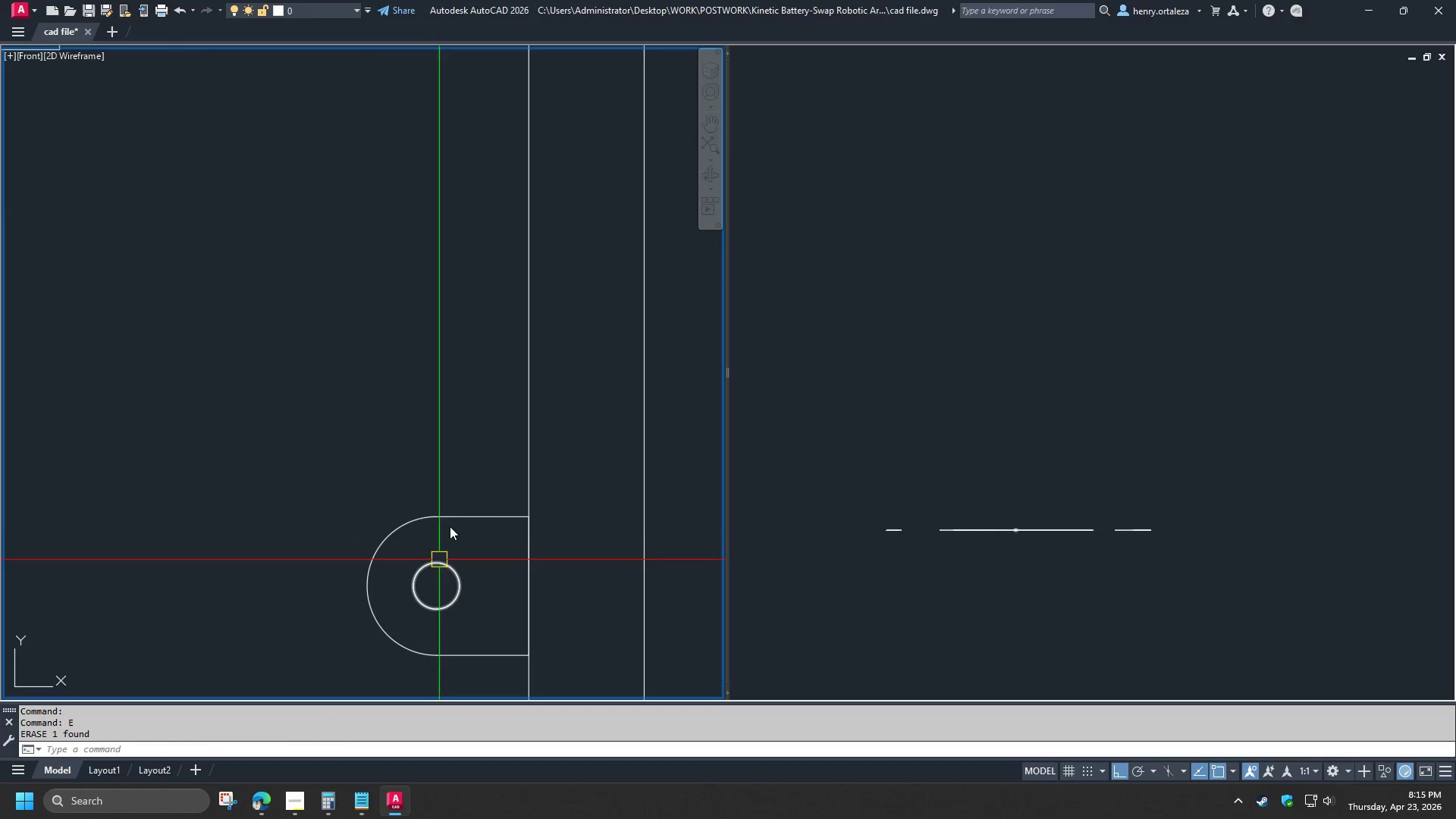 
left_click([453, 514])
 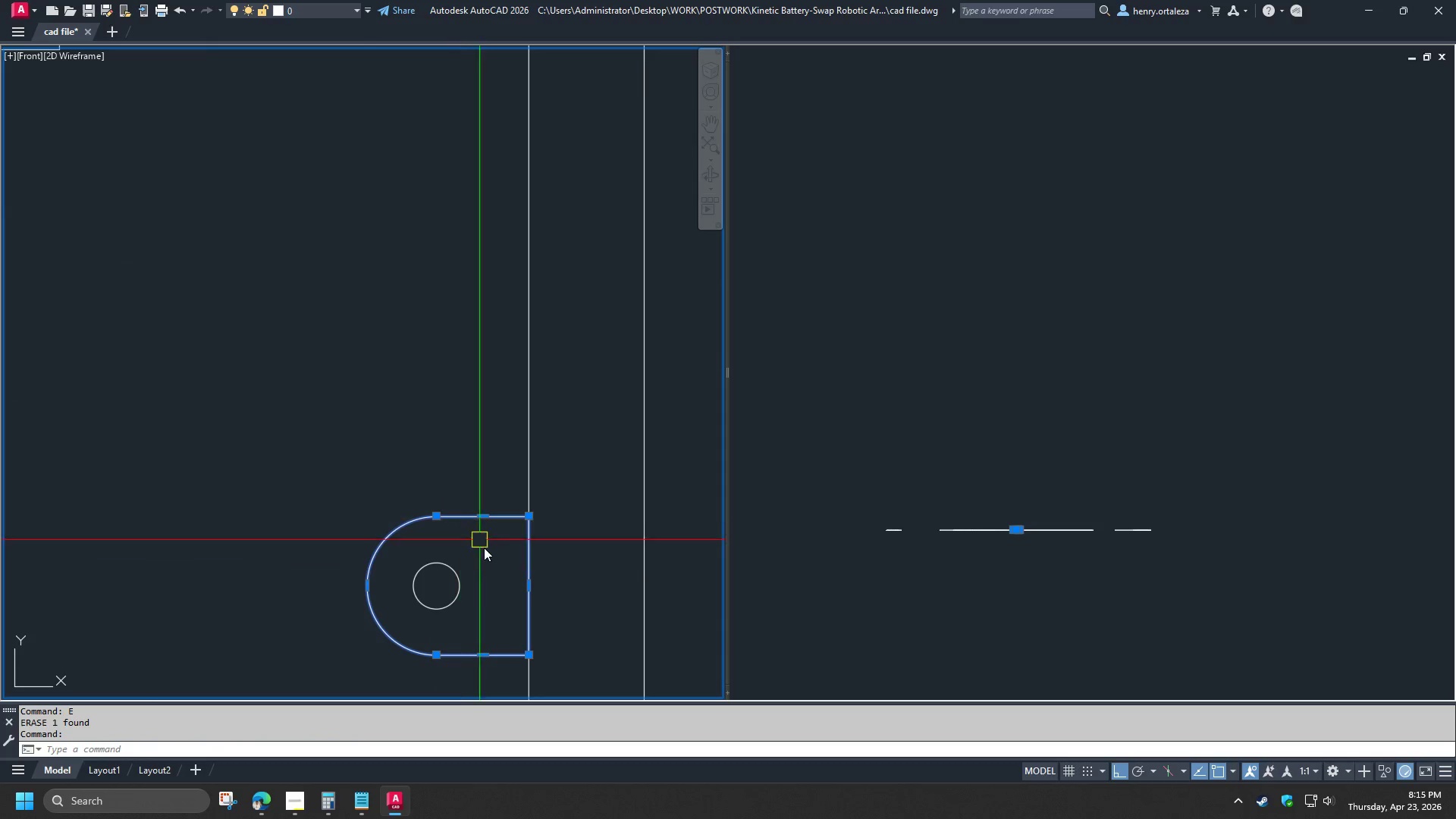 
scroll: coordinate [484, 548], scroll_direction: down, amount: 3.0
 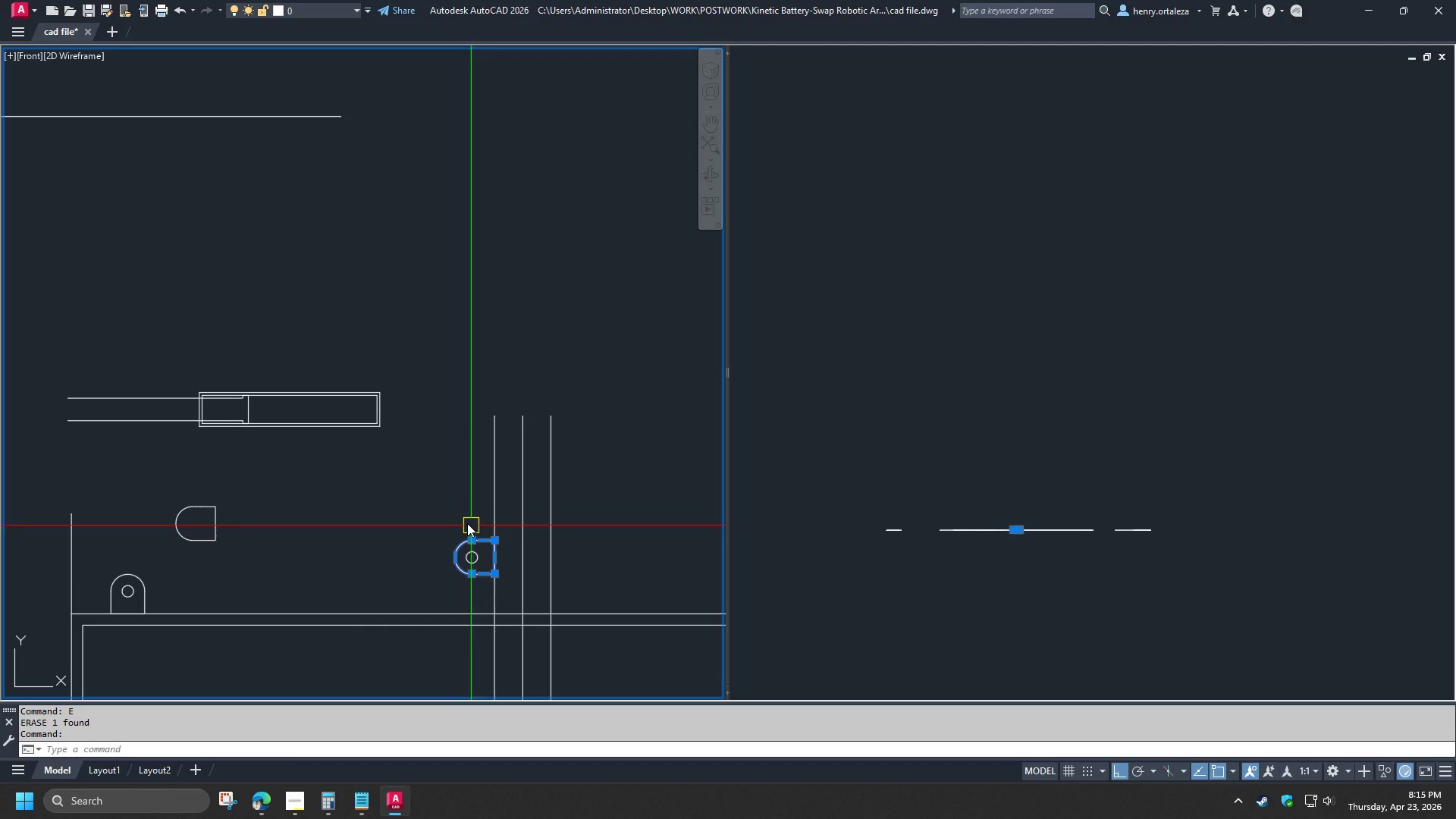 
key(Escape)
 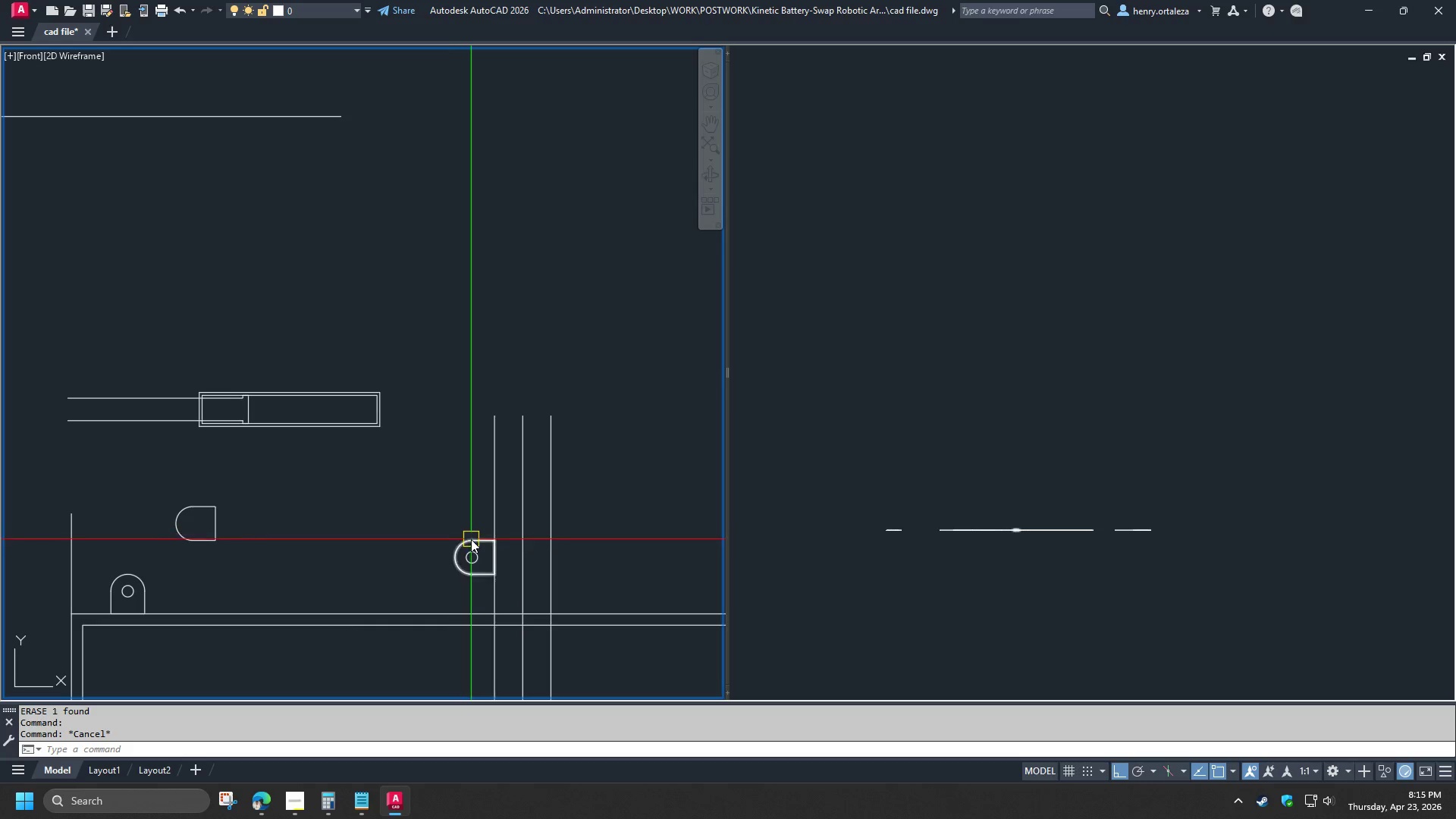 
scroll: coordinate [473, 551], scroll_direction: up, amount: 1.0
 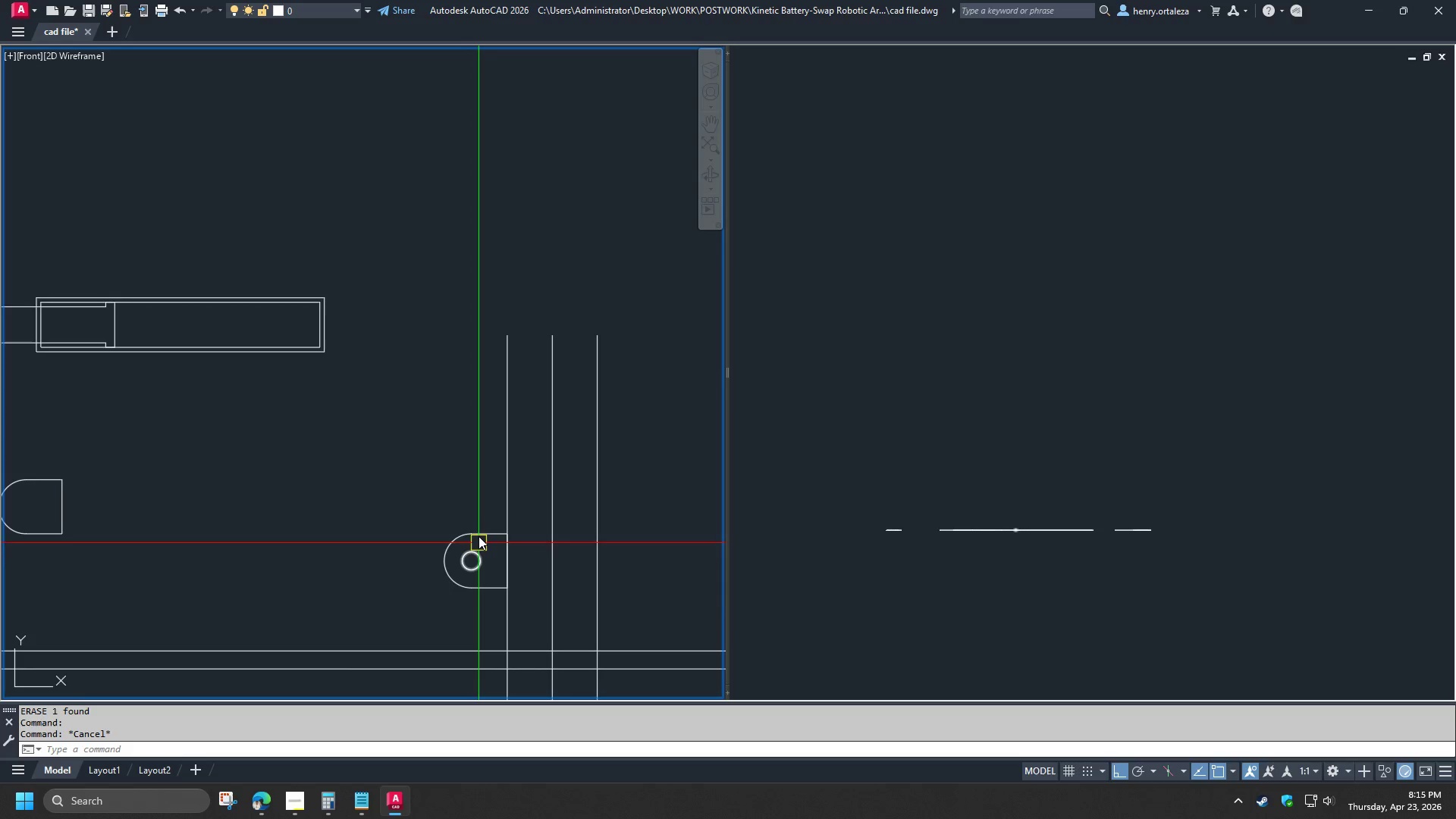 
left_click([479, 536])
 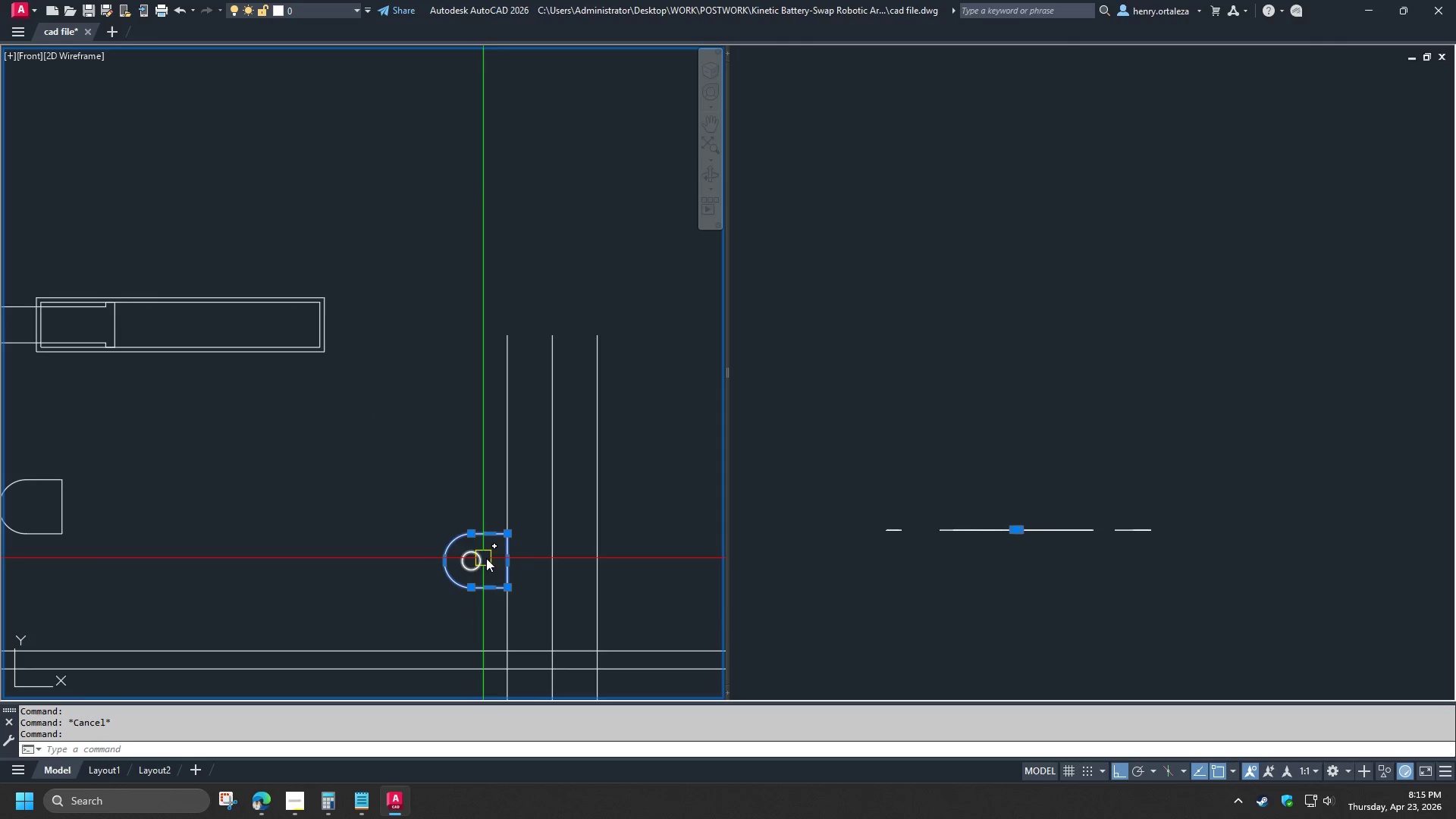 
type(co )
 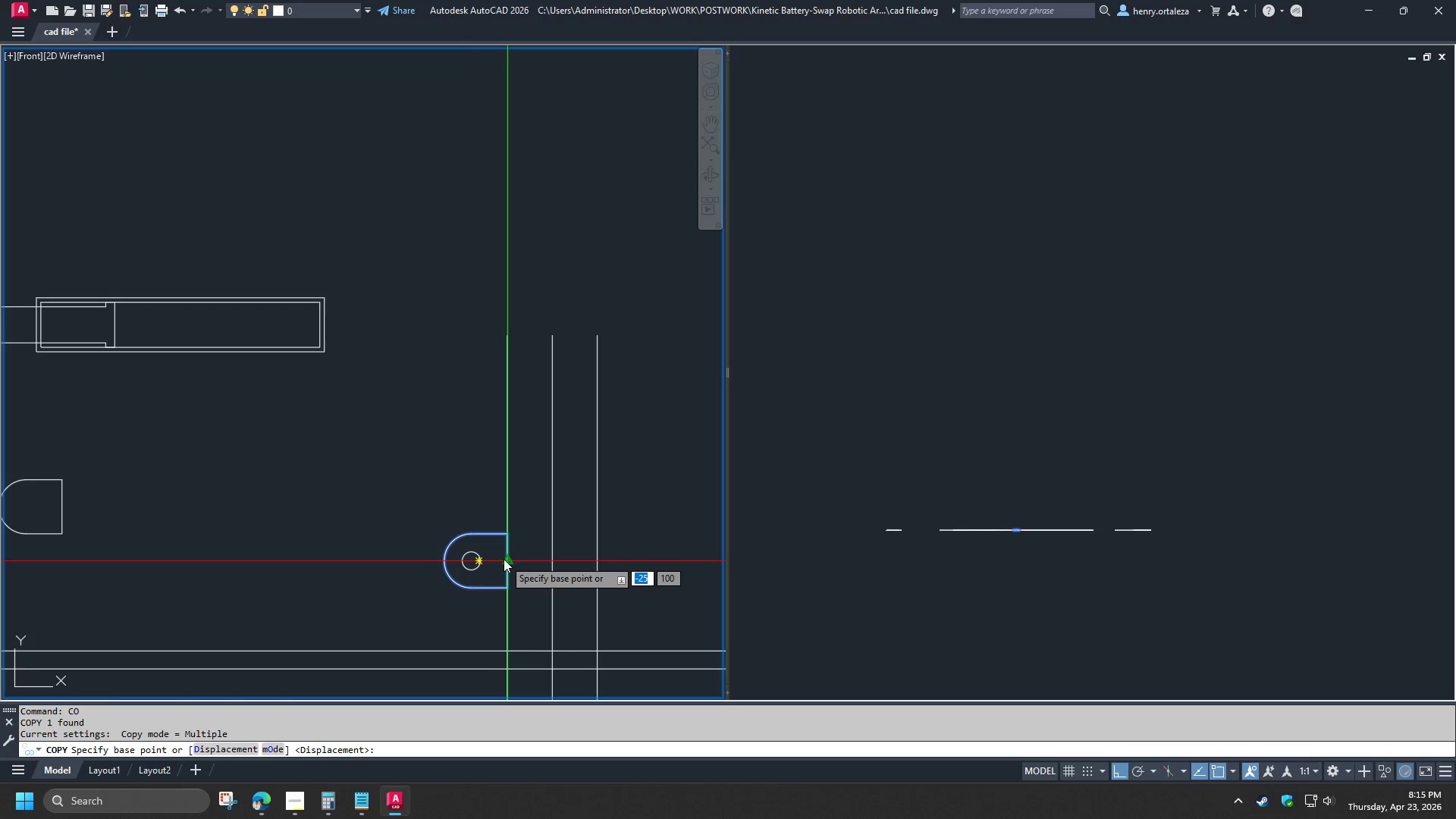 
left_click([504, 559])
 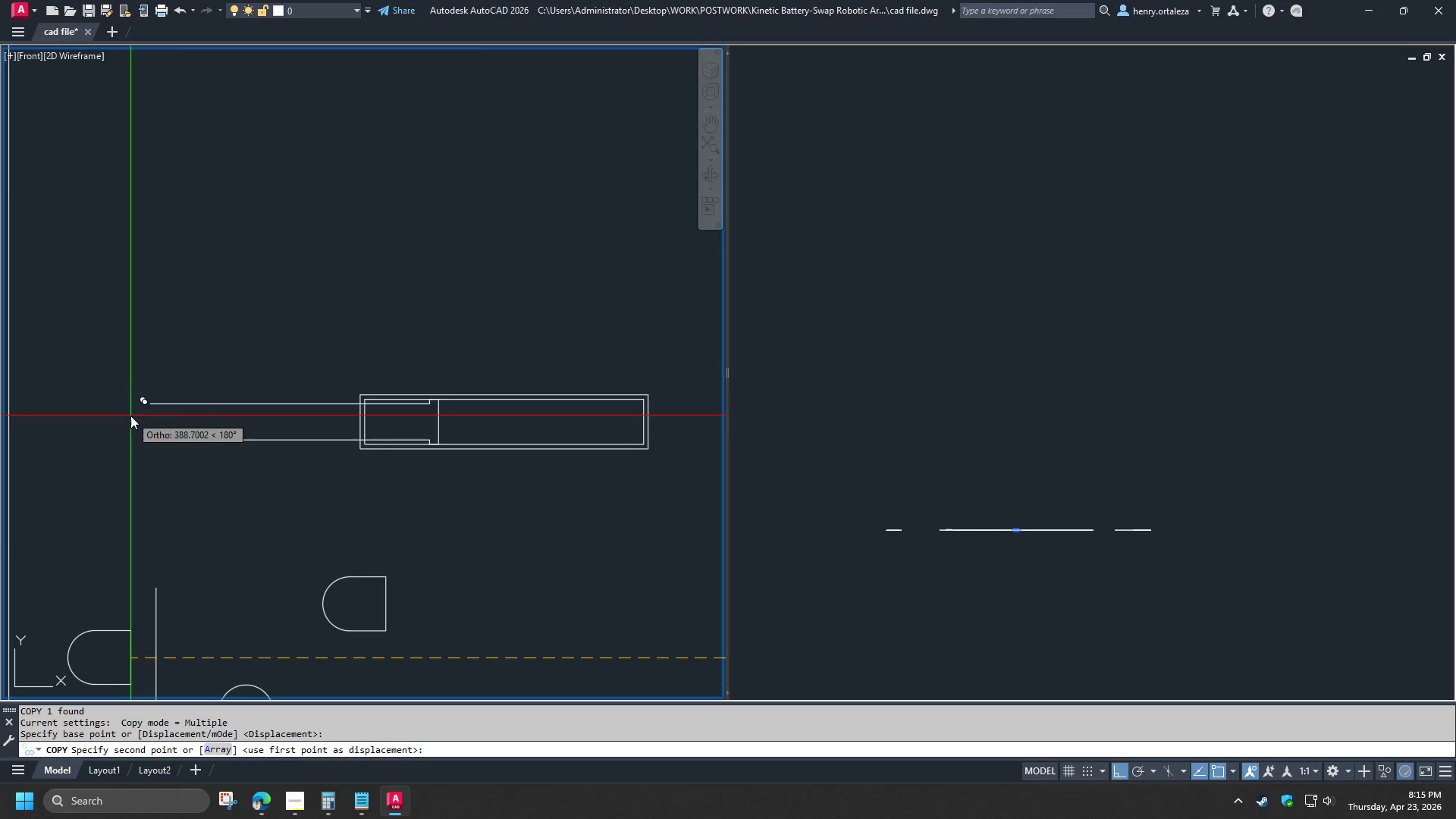 
hold_key(key=ShiftLeft, duration=1.16)
left_click([118, 431])
 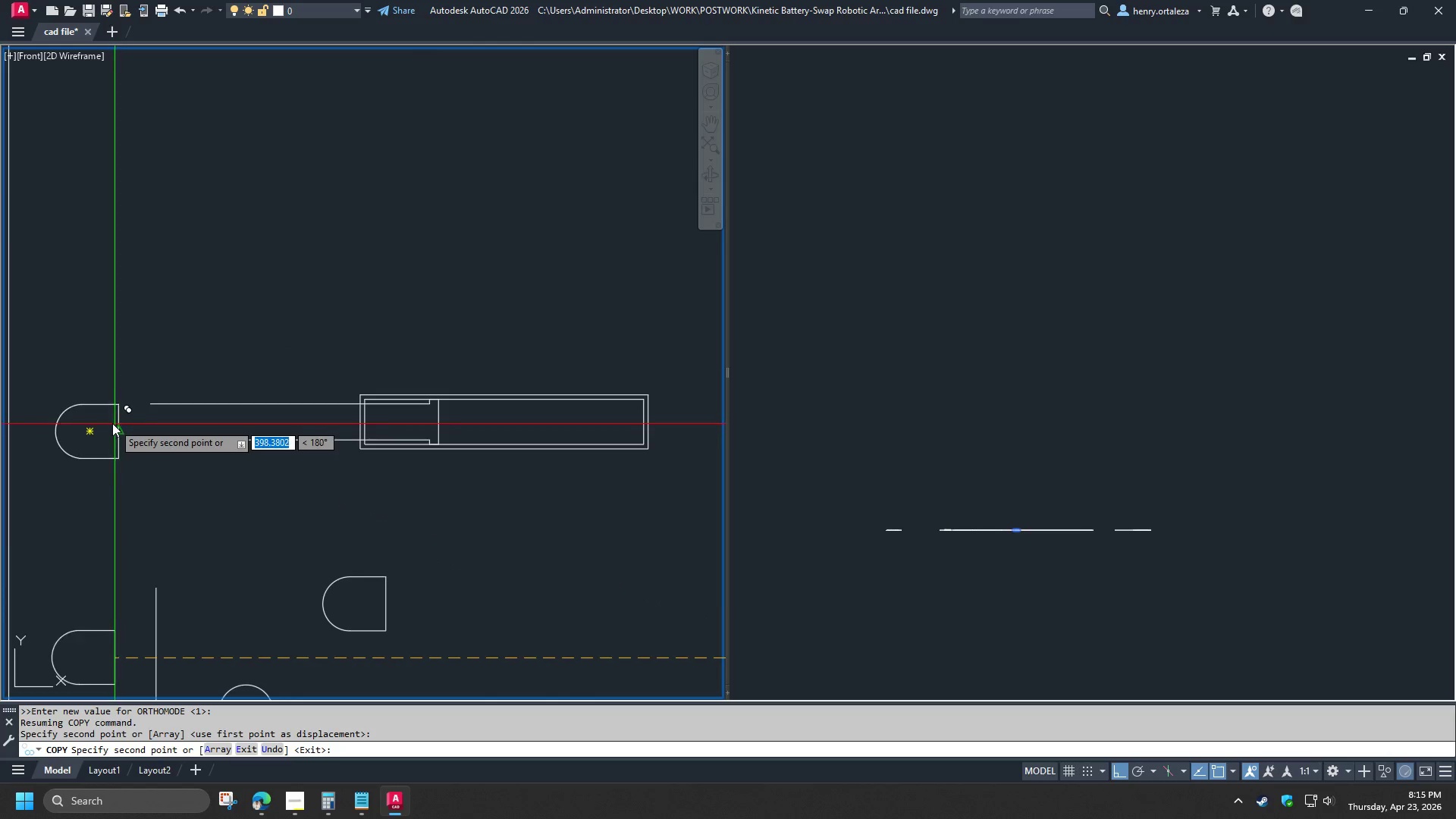 
key(Escape)
 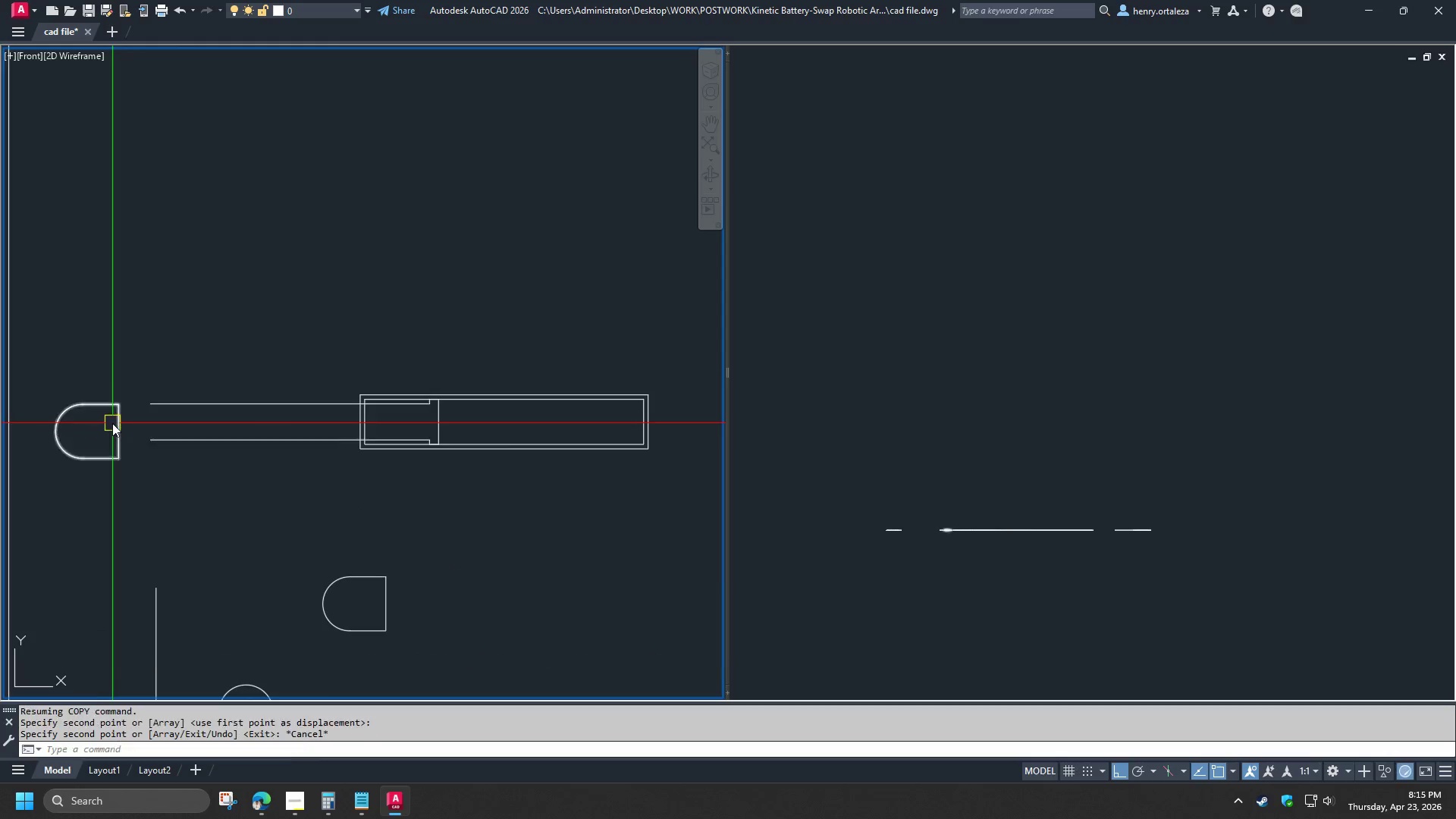 
scroll: coordinate [112, 422], scroll_direction: up, amount: 1.0
 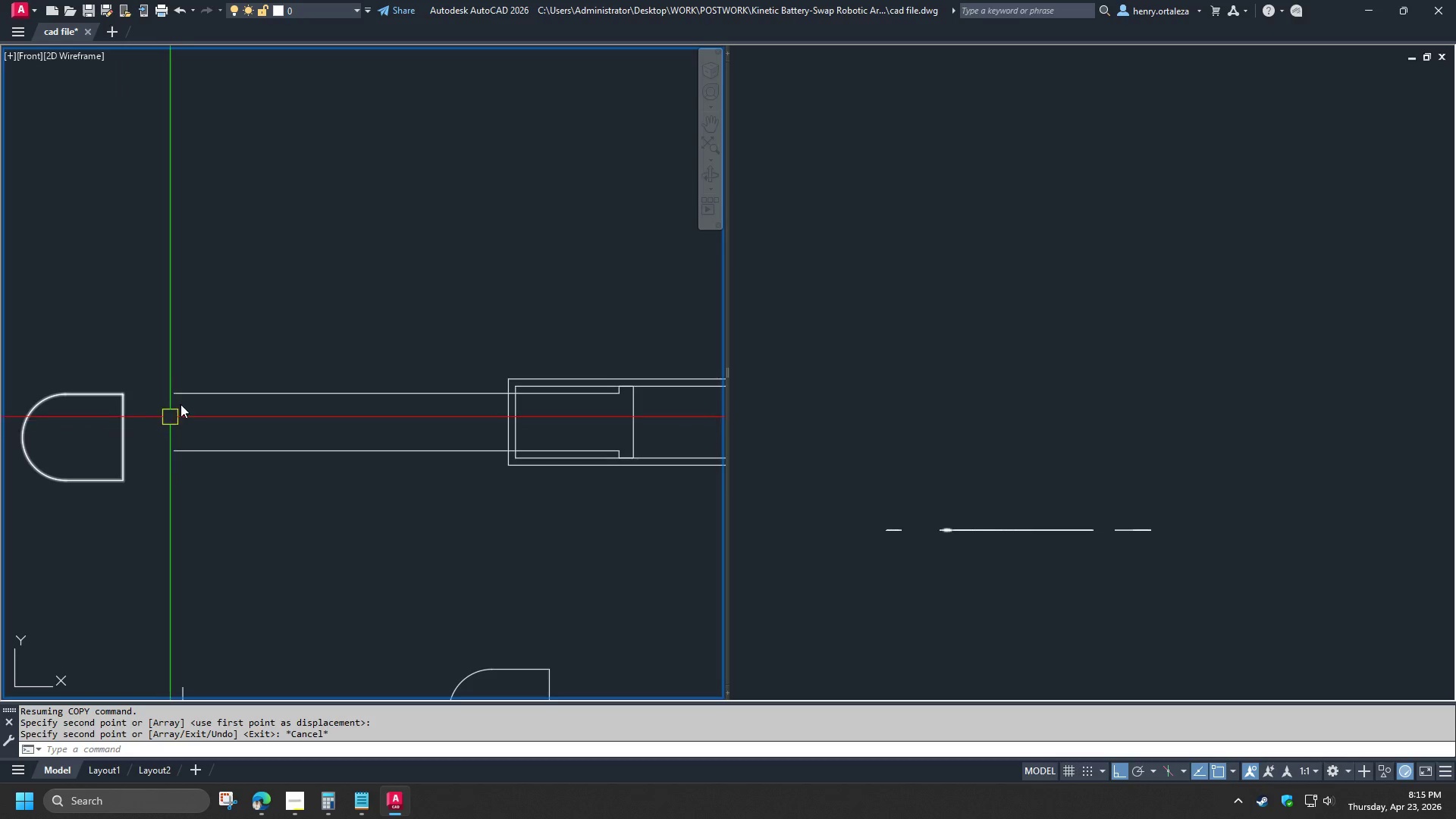 
left_click([190, 395])
 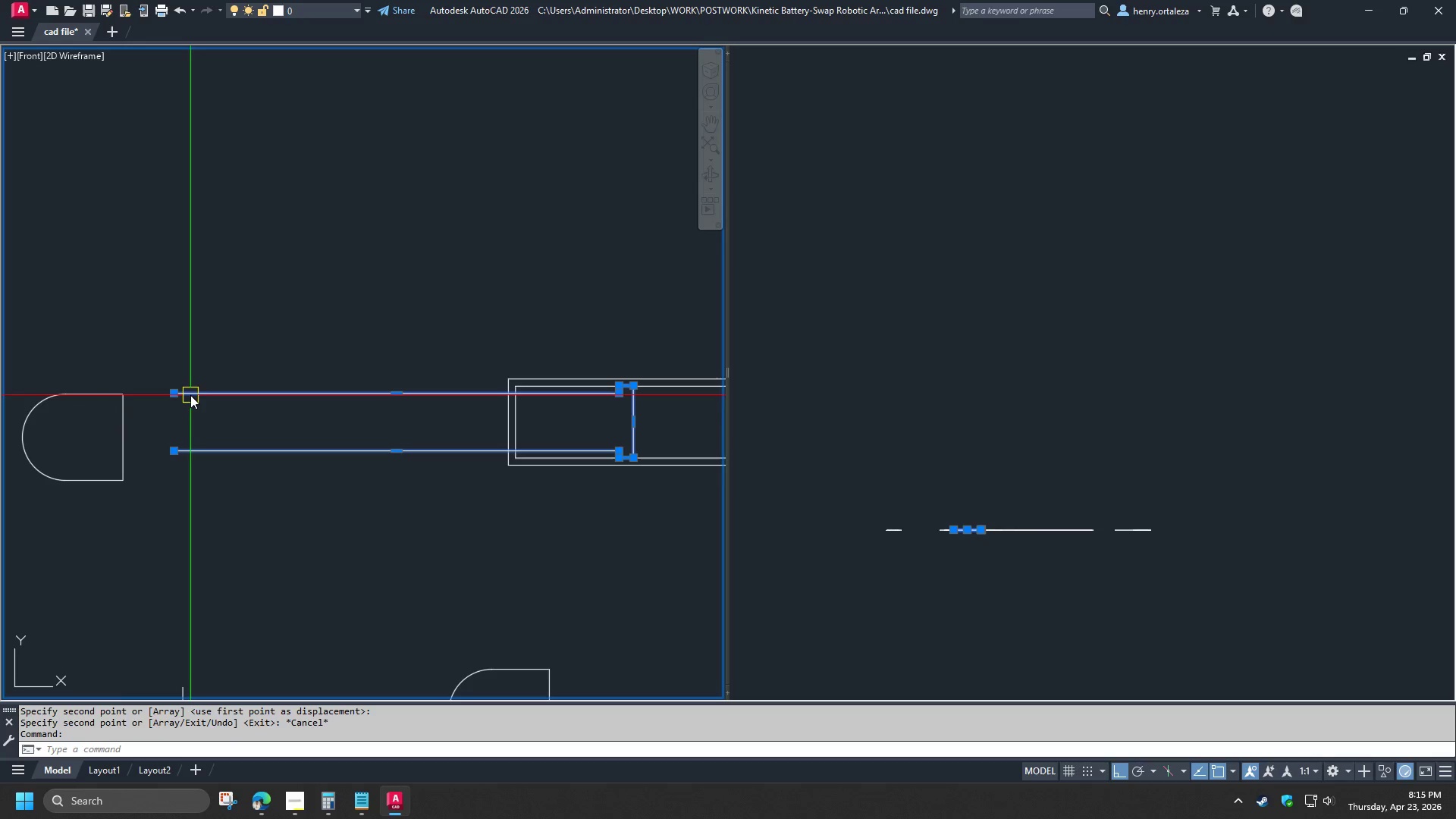 
right_click([190, 395])
 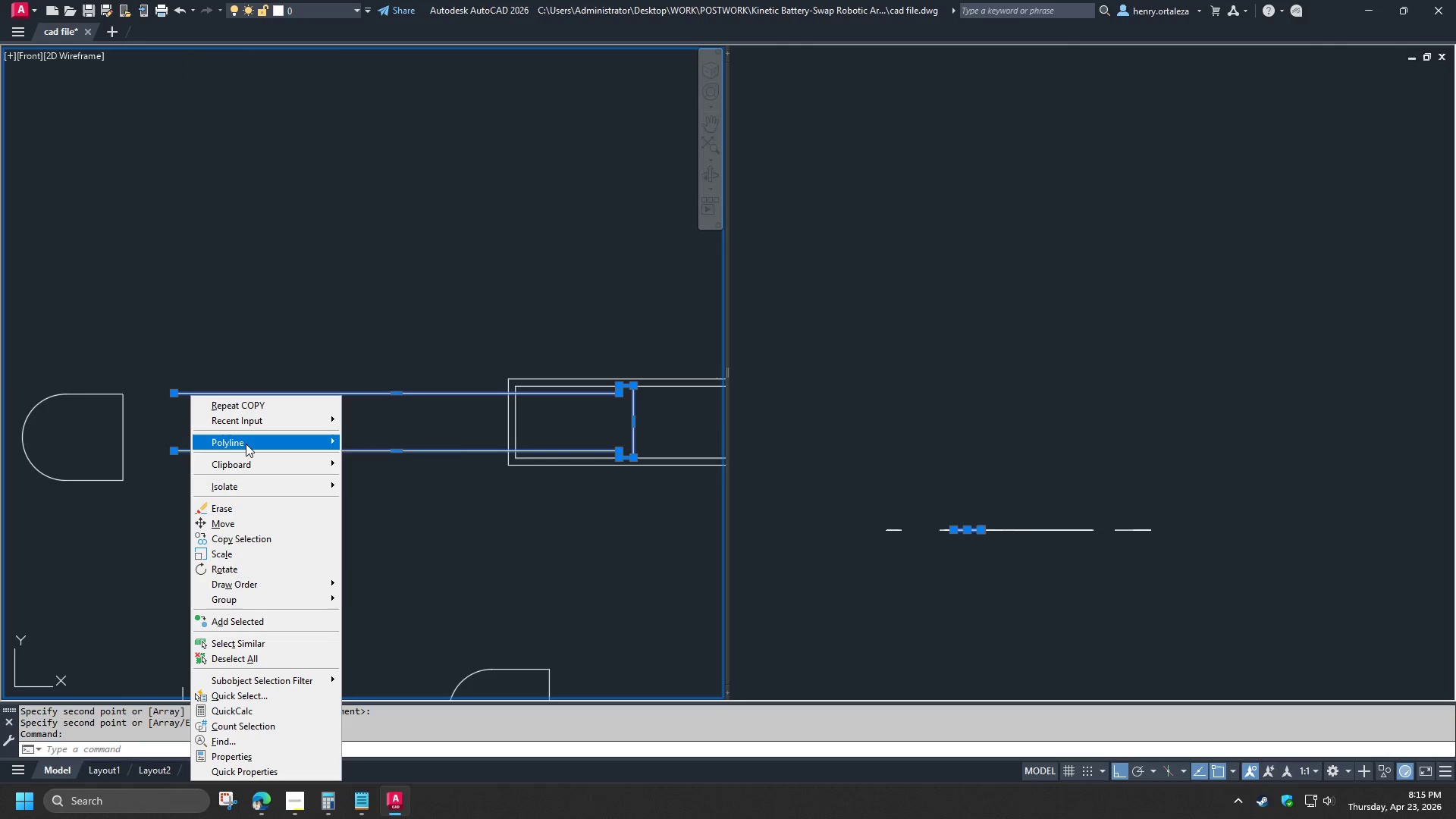 
left_click([246, 444])
 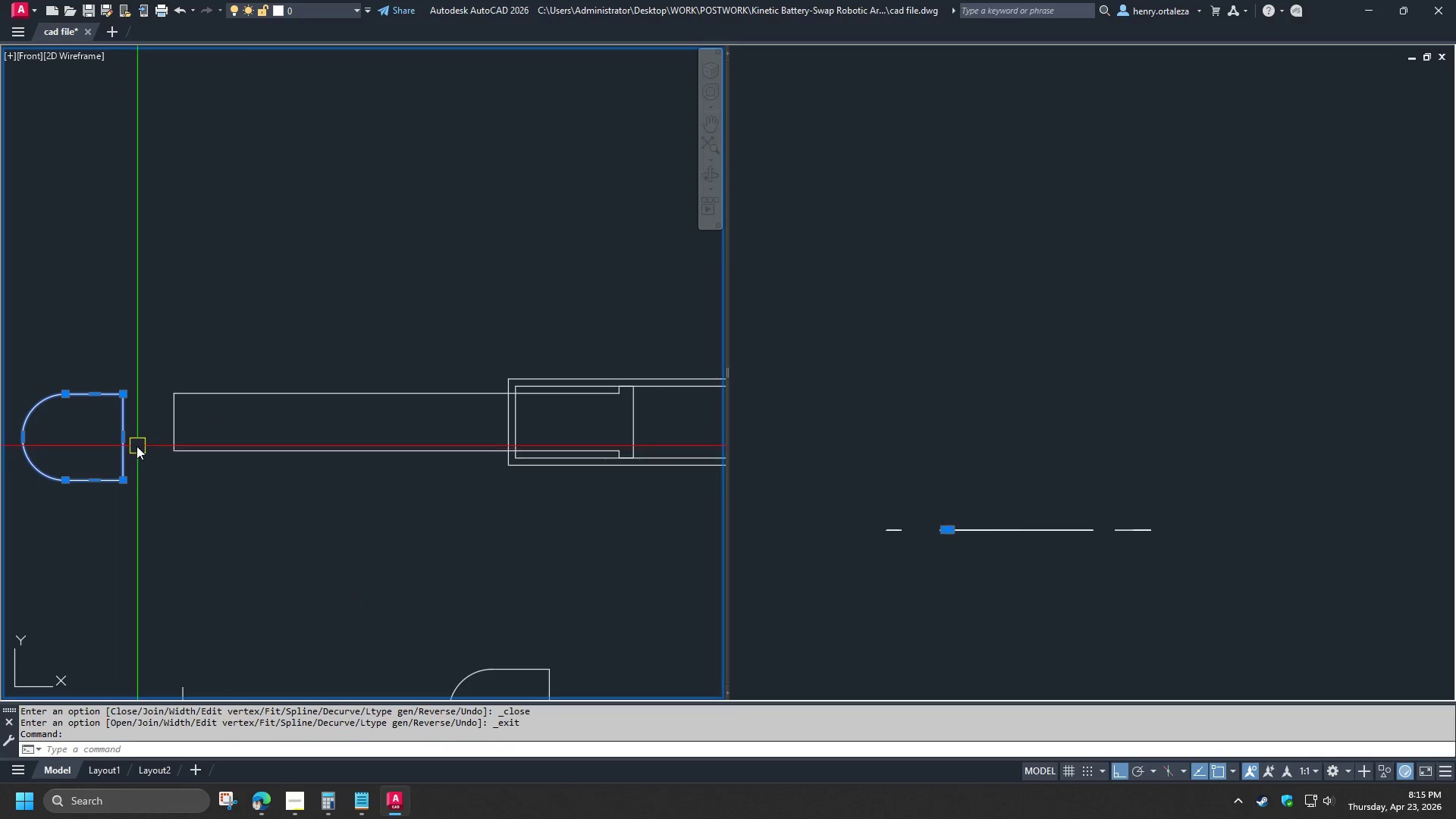 
key(M)
 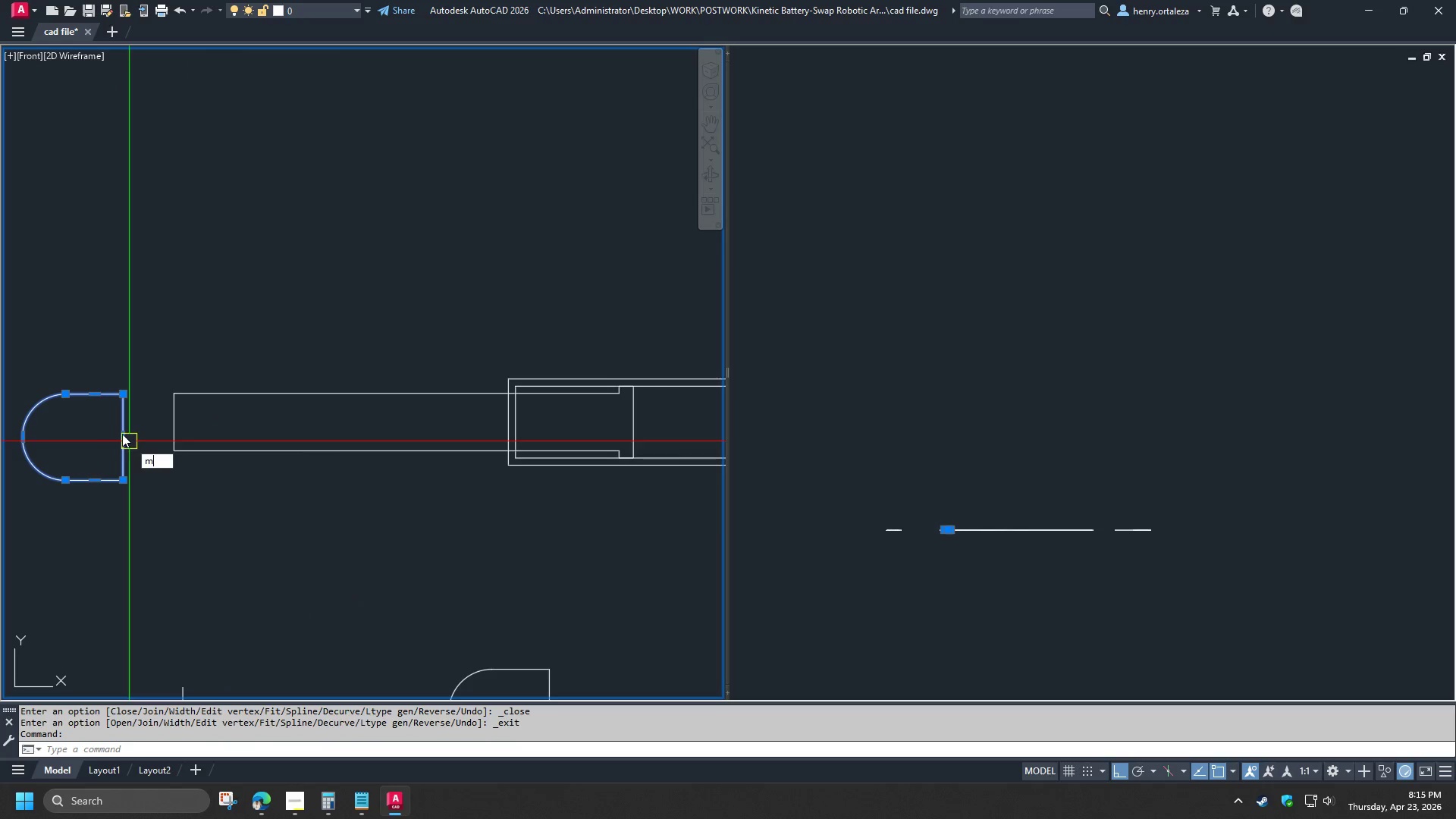 
key(Space)
 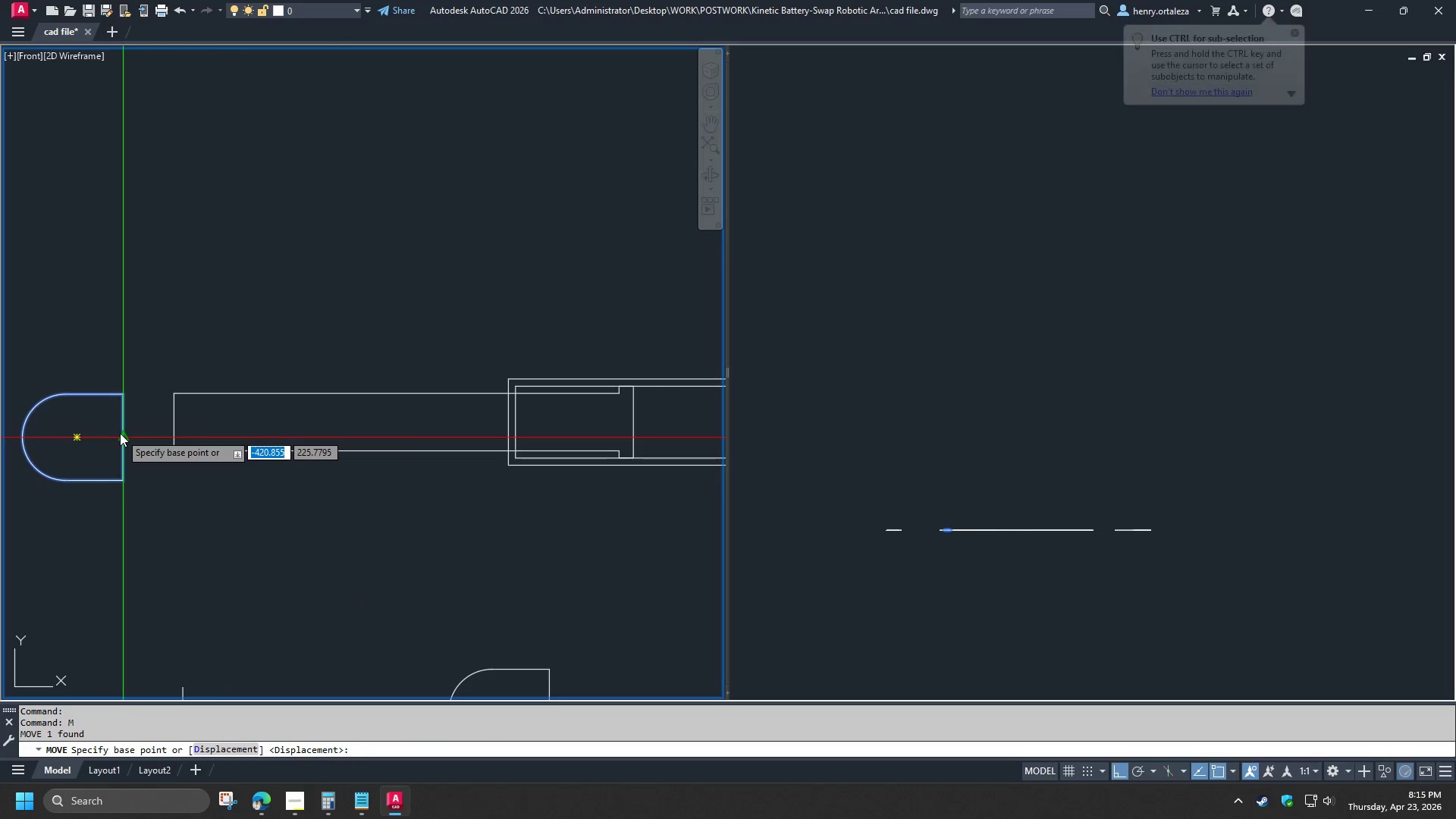 
left_click_drag(start_coordinate=[120, 433], to_coordinate=[124, 432])
 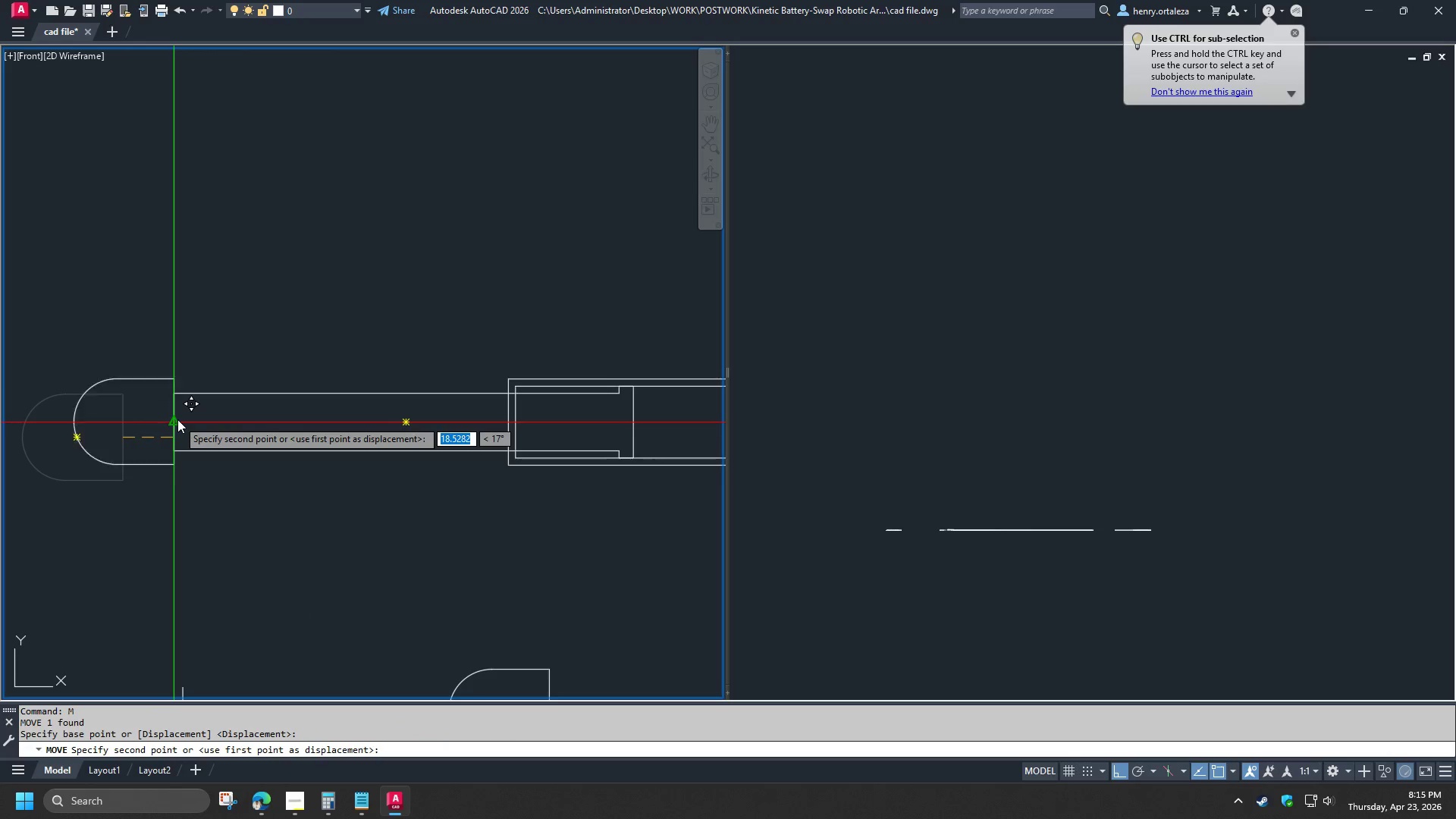 
left_click([177, 419])
 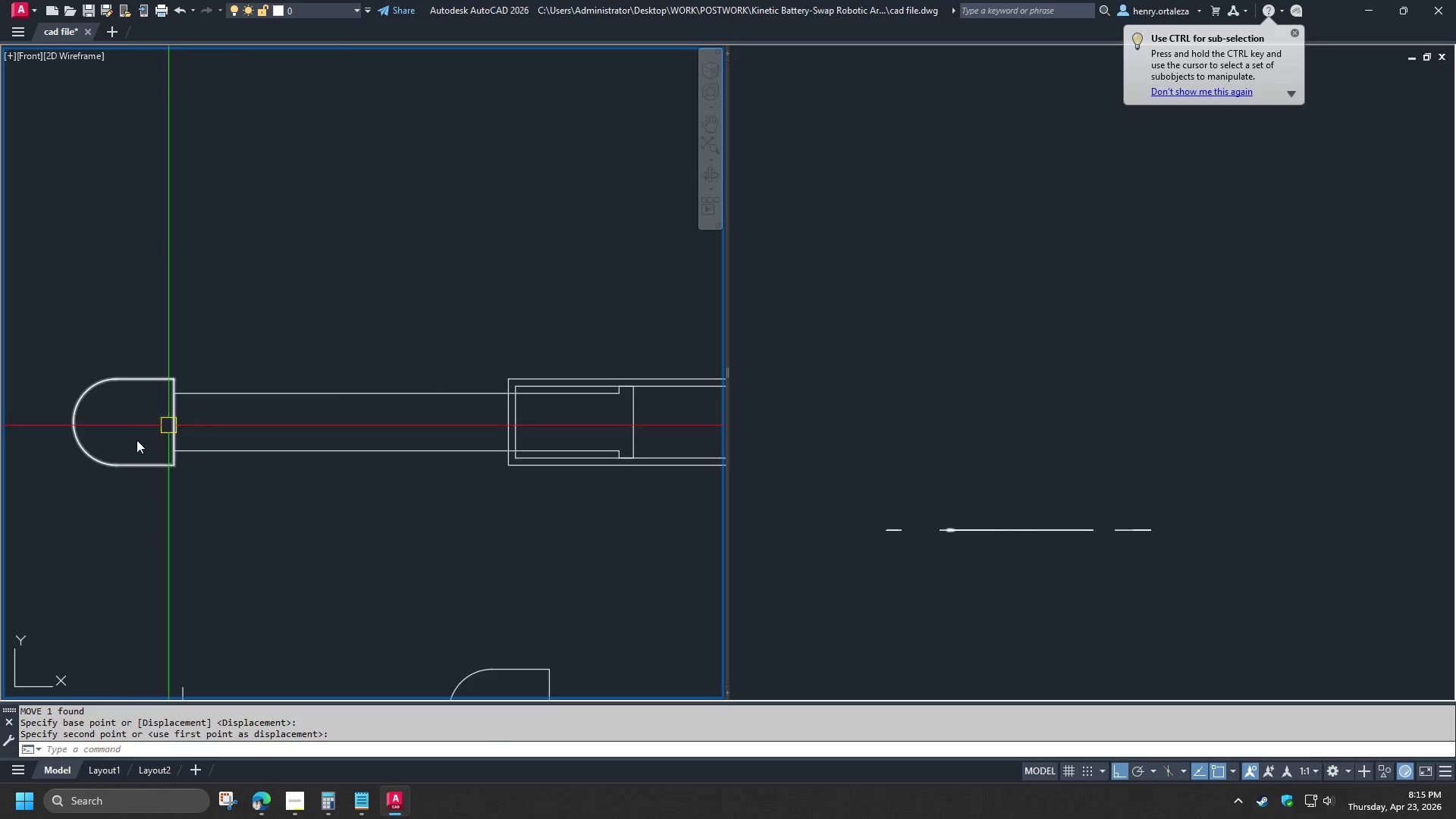 
scroll: coordinate [115, 447], scroll_direction: down, amount: 3.0
 